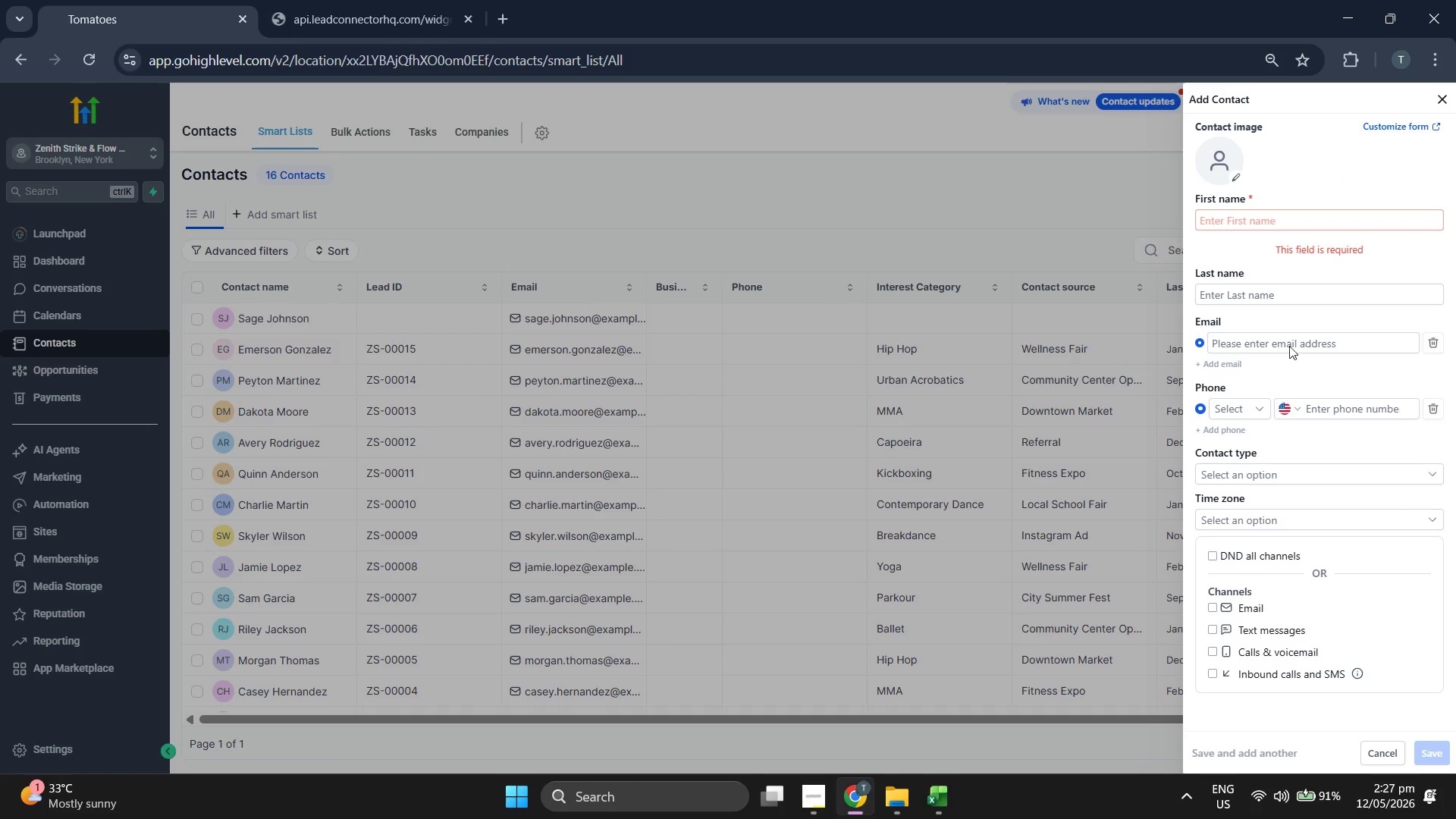 
left_click([1289, 346])
 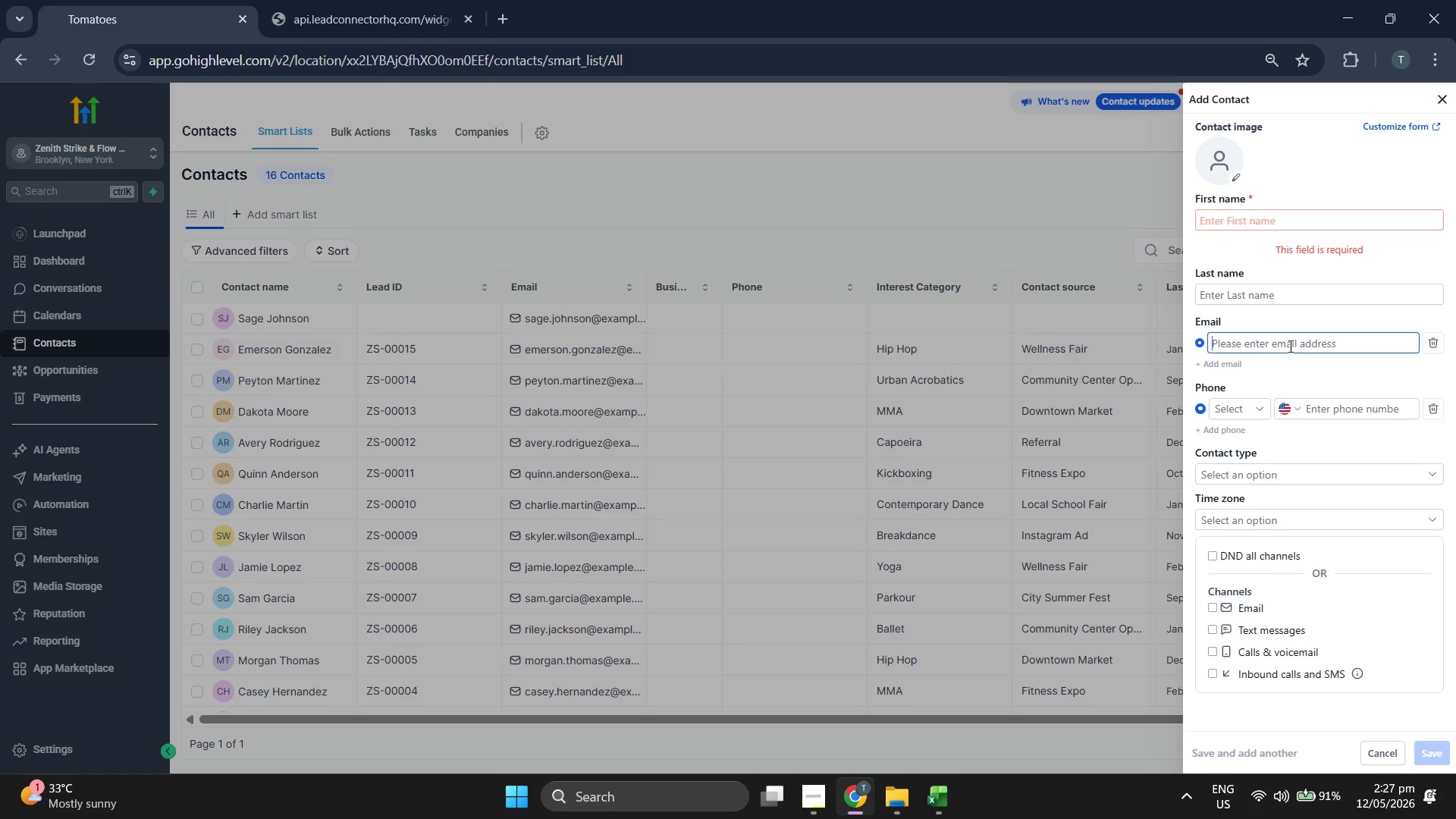 
key(Control+ControlLeft)
 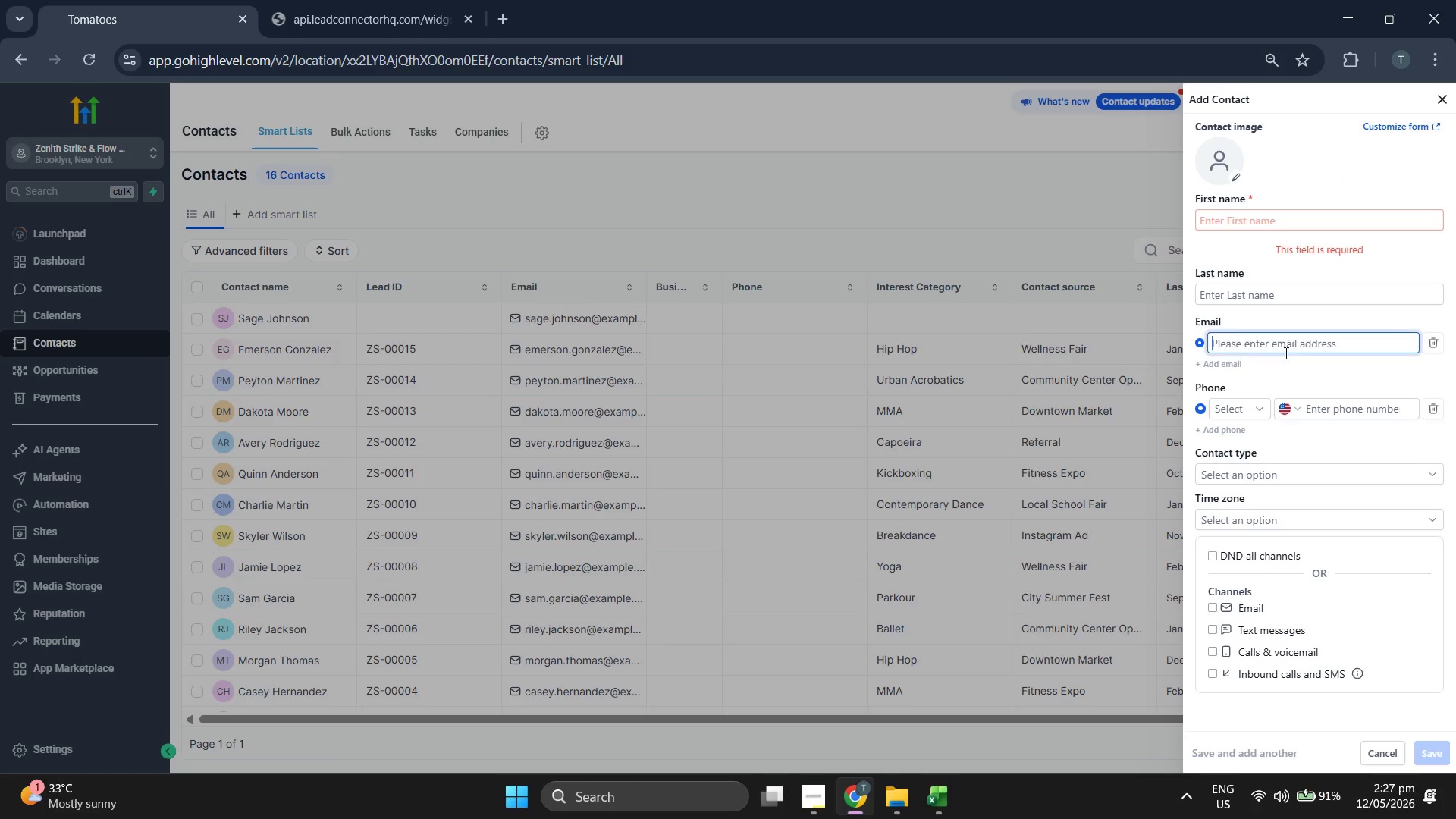 
key(Control+V)
 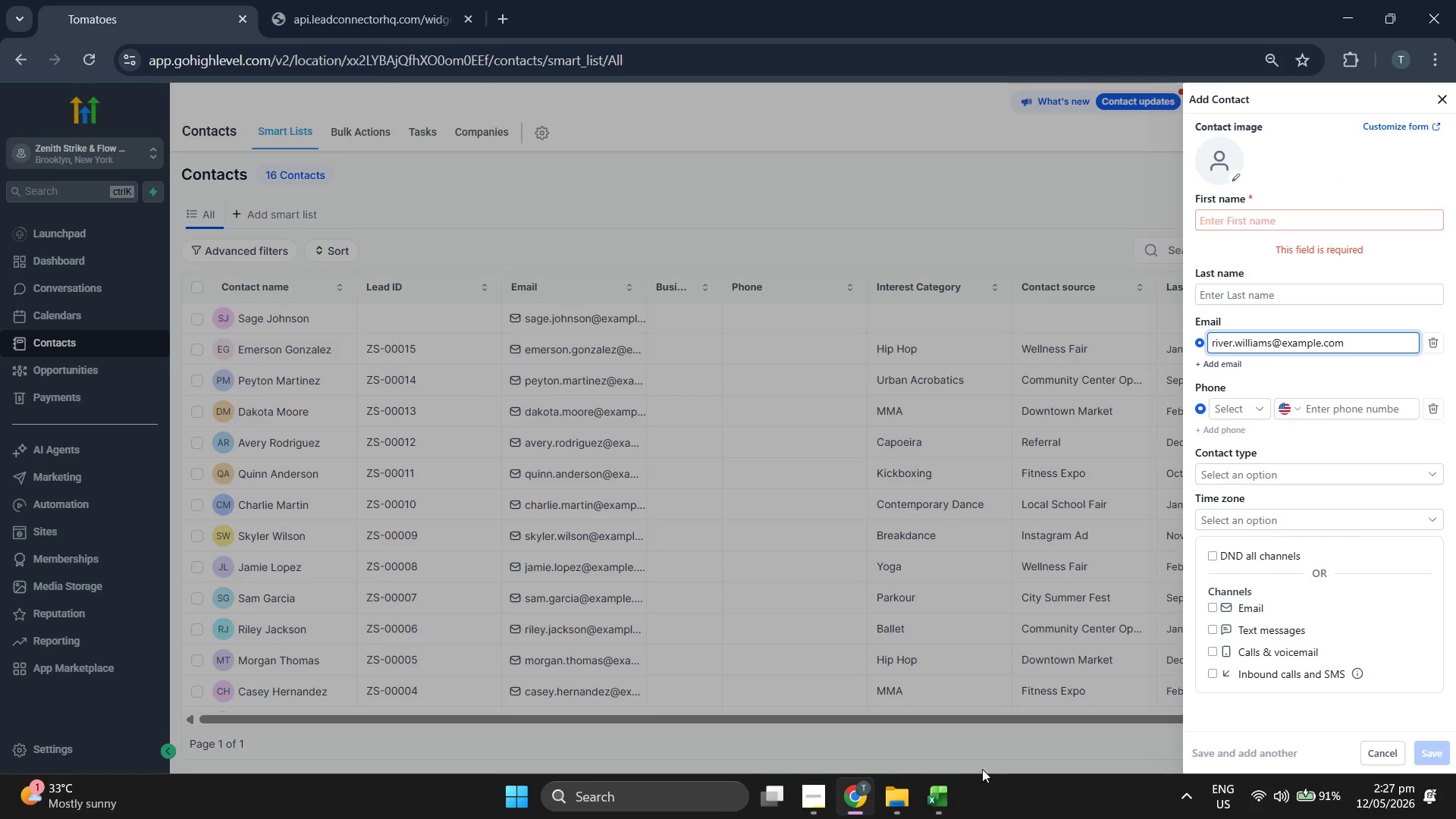 
left_click([952, 797])
 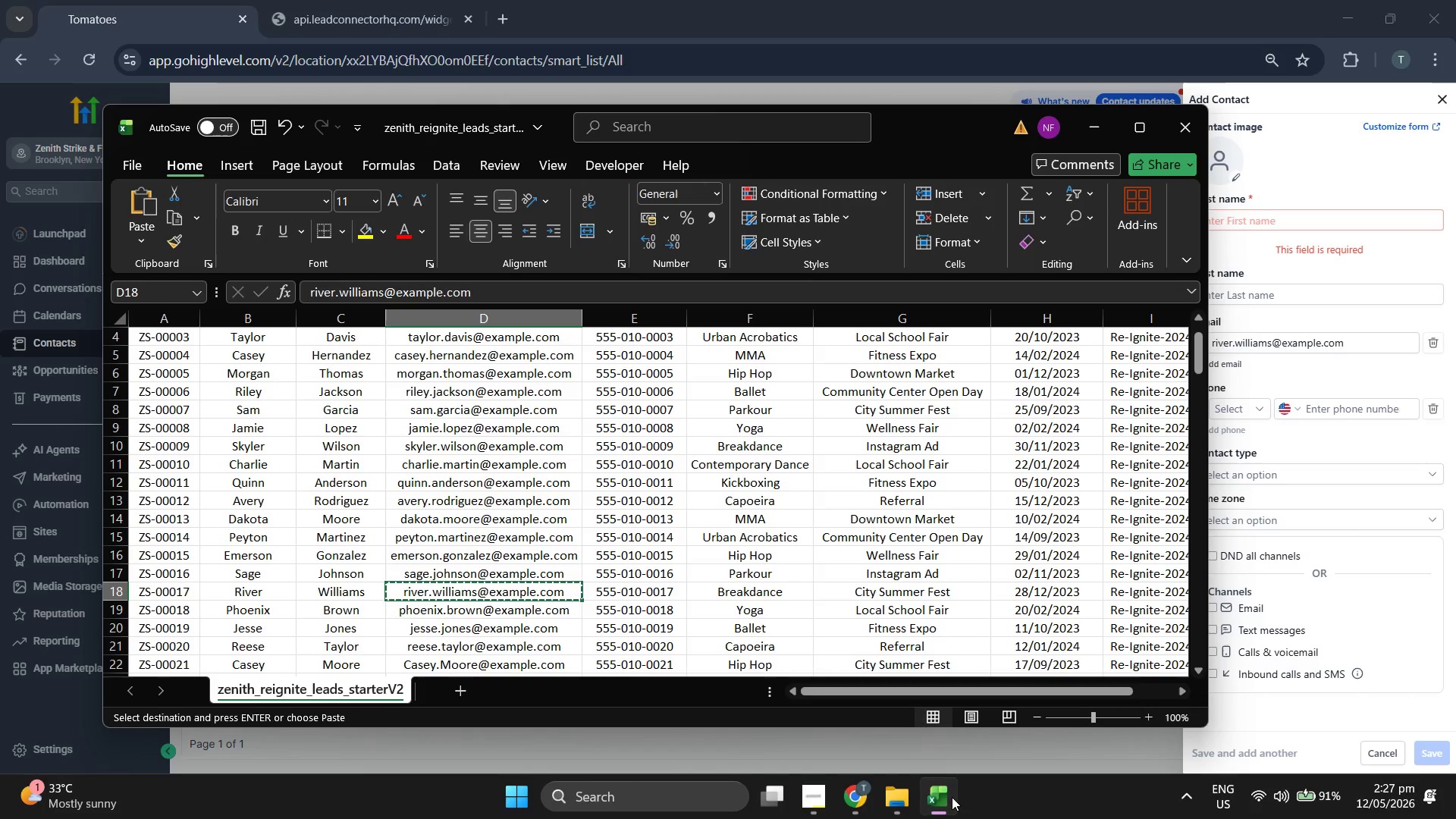 
left_click([952, 797])
 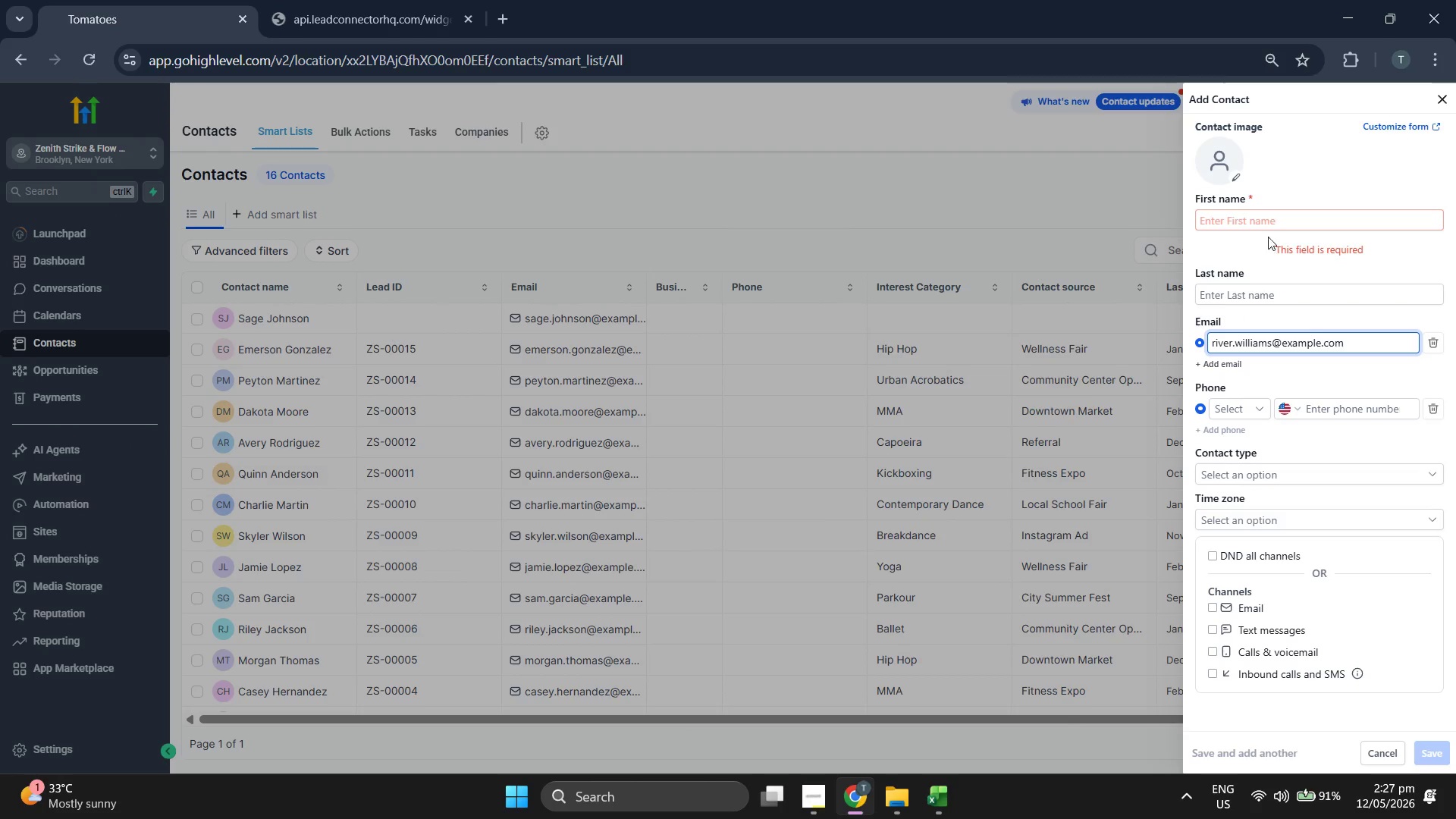 
type(River)
key(Tab)
type(Williams)
 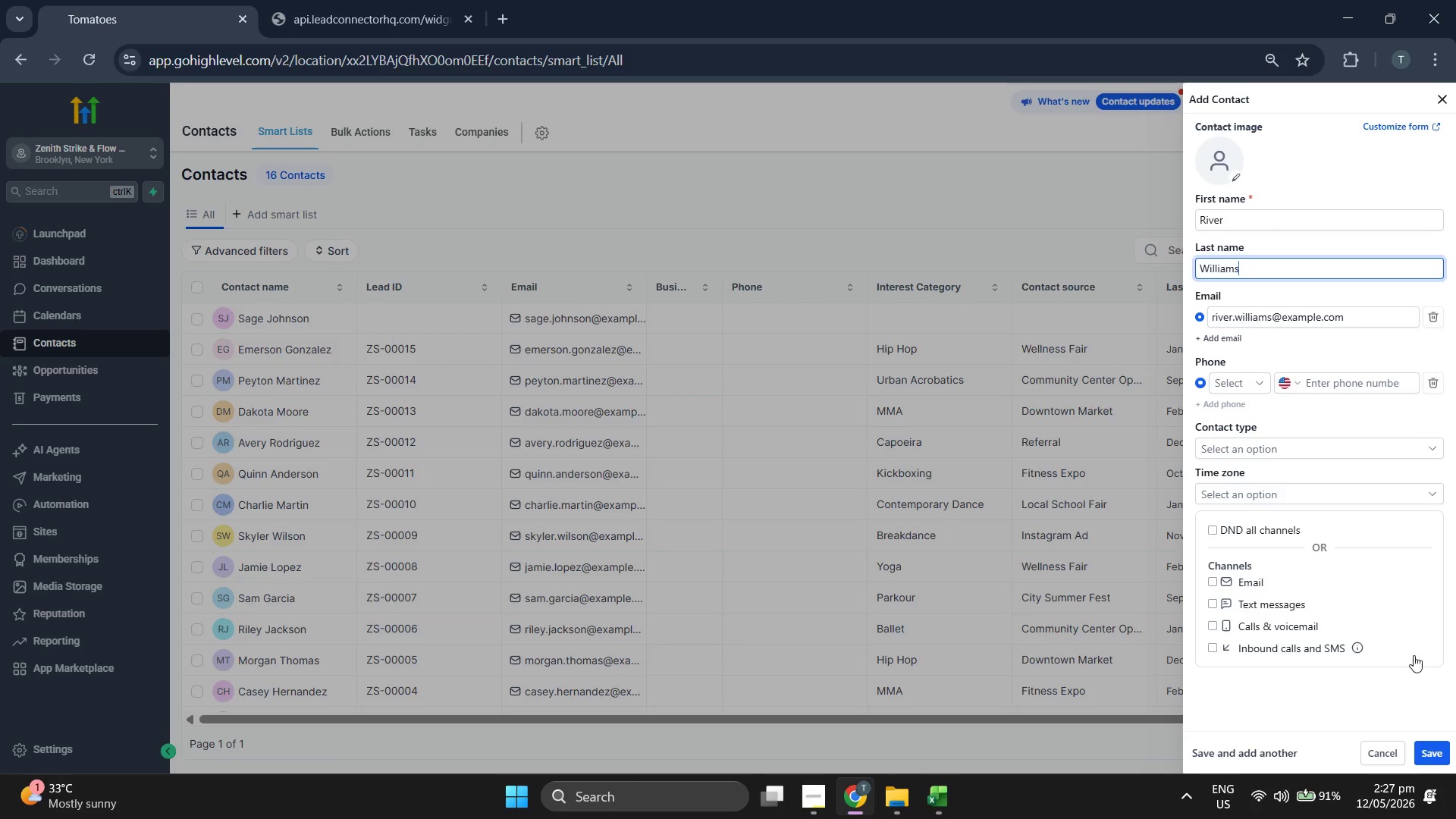 
left_click([1442, 743])
 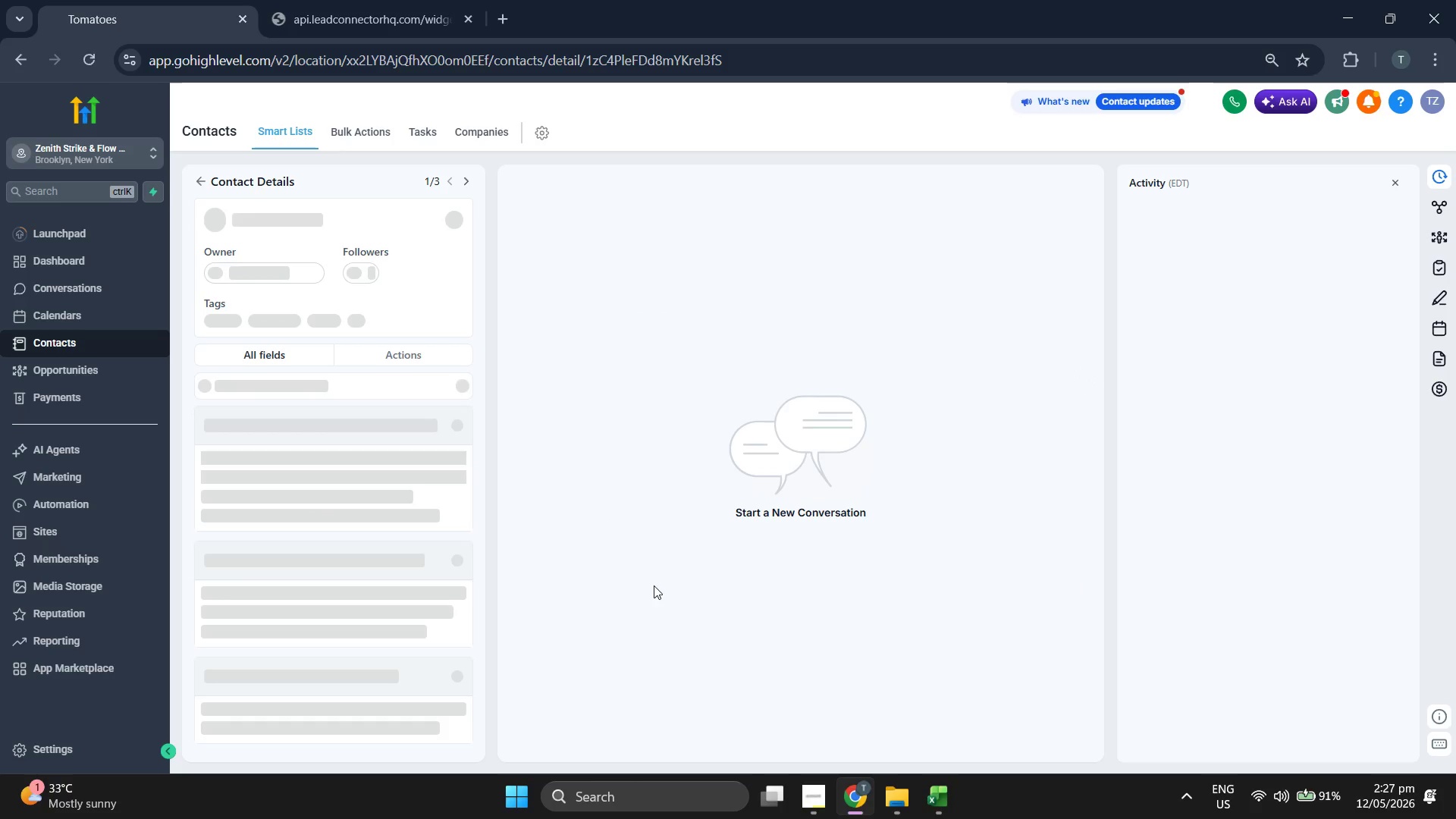 
scroll: coordinate [366, 469], scroll_direction: down, amount: 2.0
 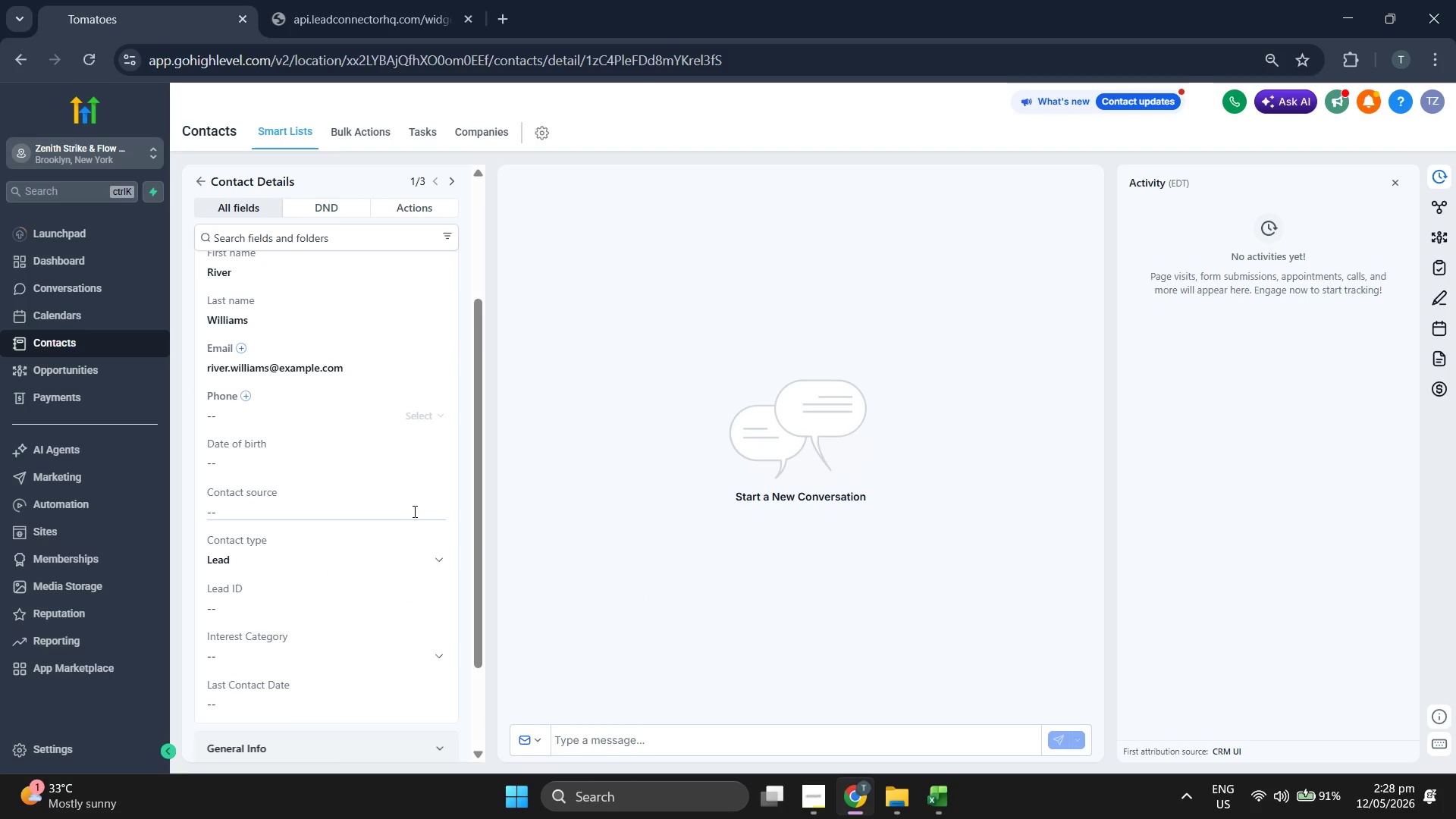 
scroll: coordinate [409, 510], scroll_direction: up, amount: 3.0
 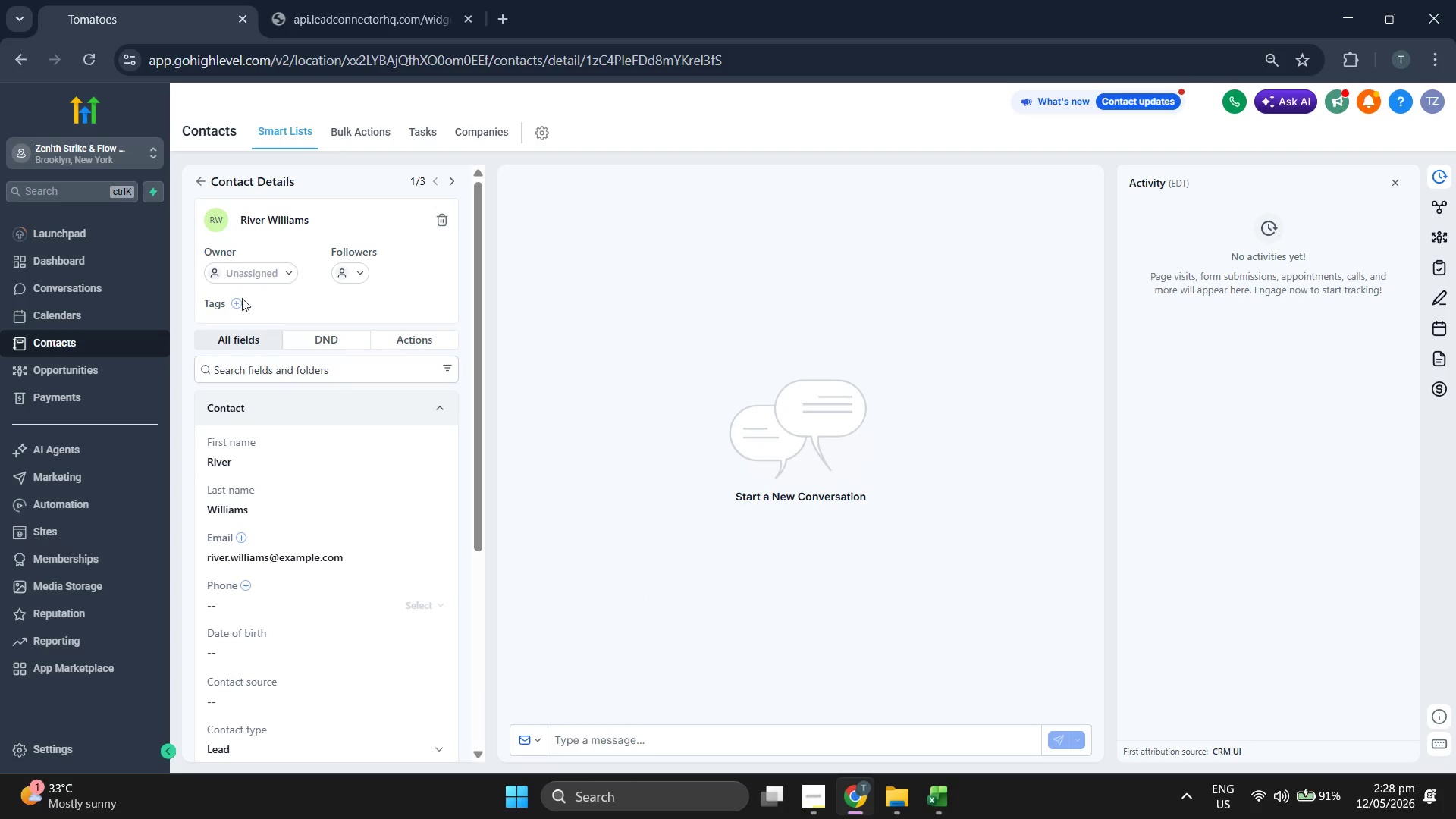 
left_click([239, 298])
 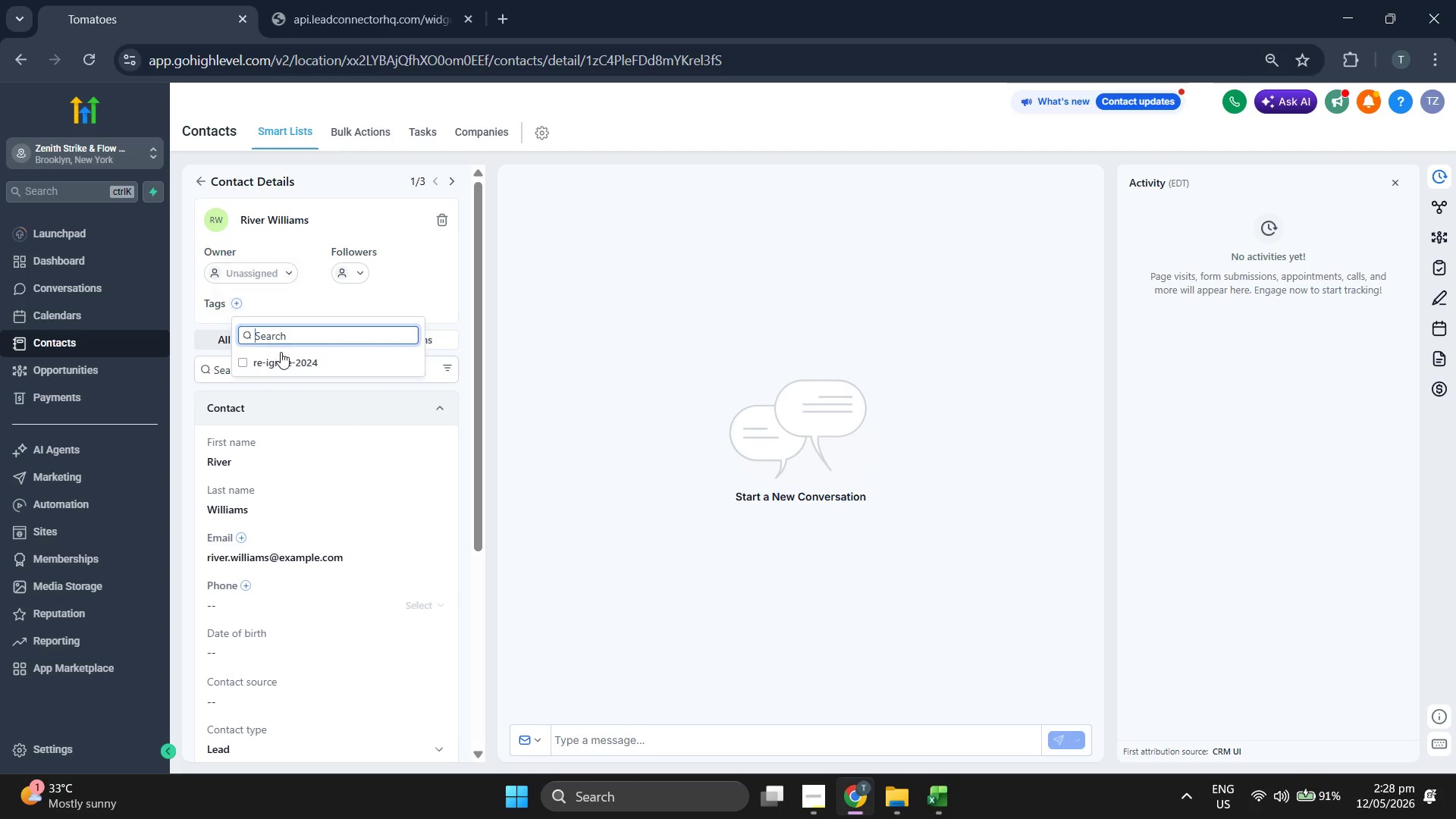 
left_click([281, 353])
 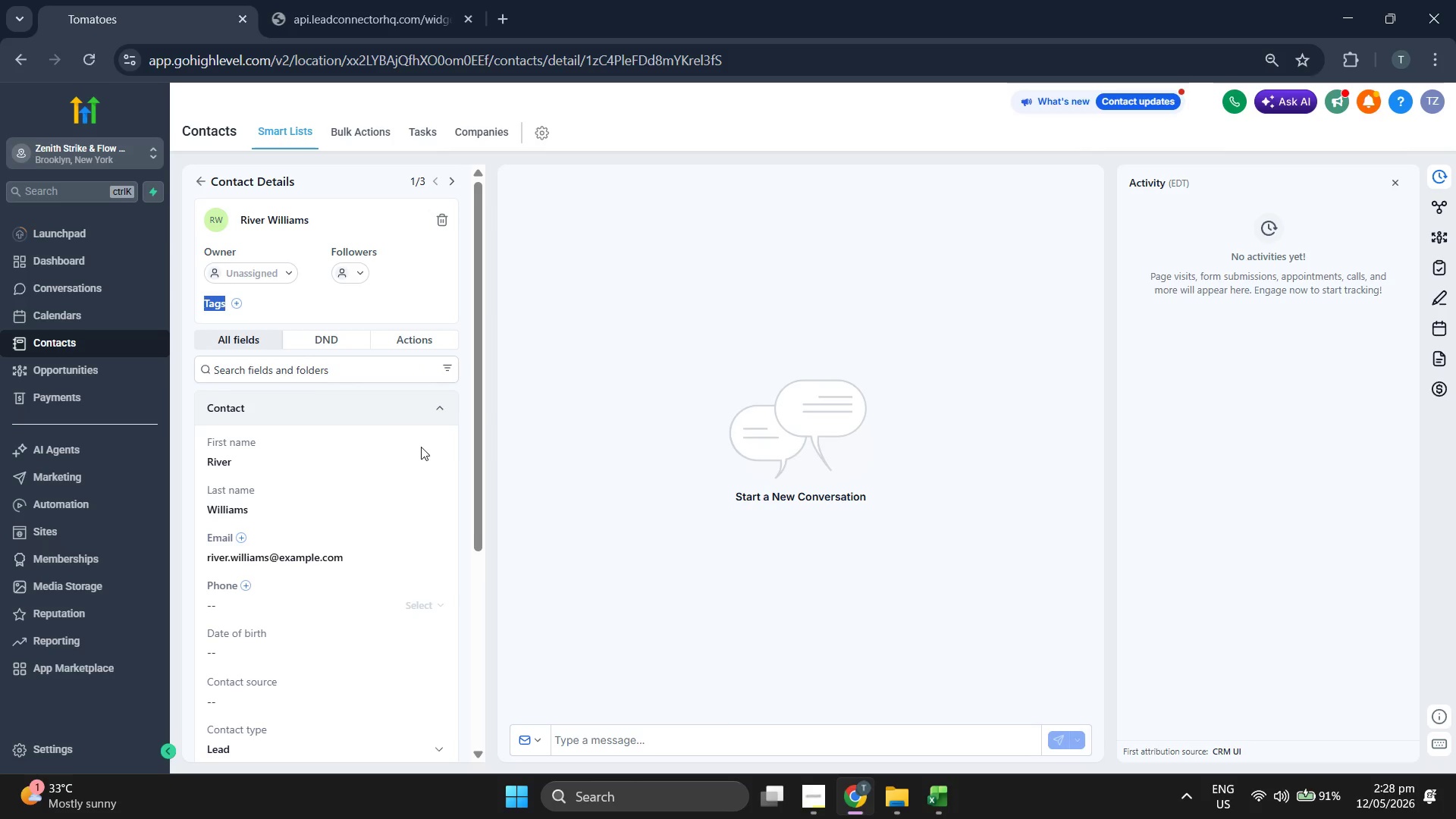 
left_click([592, 436])
 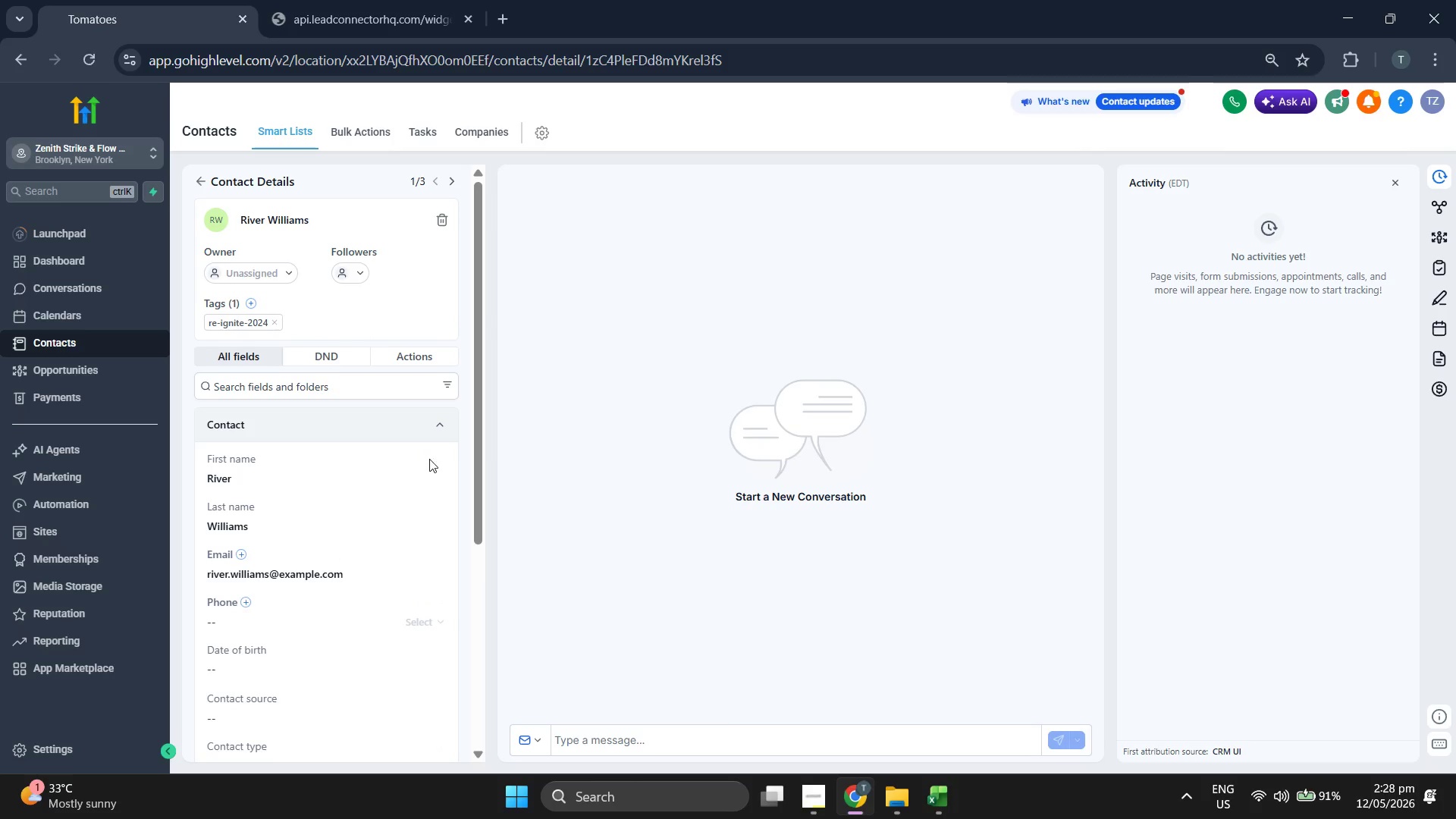 
scroll: coordinate [372, 470], scroll_direction: down, amount: 3.0
 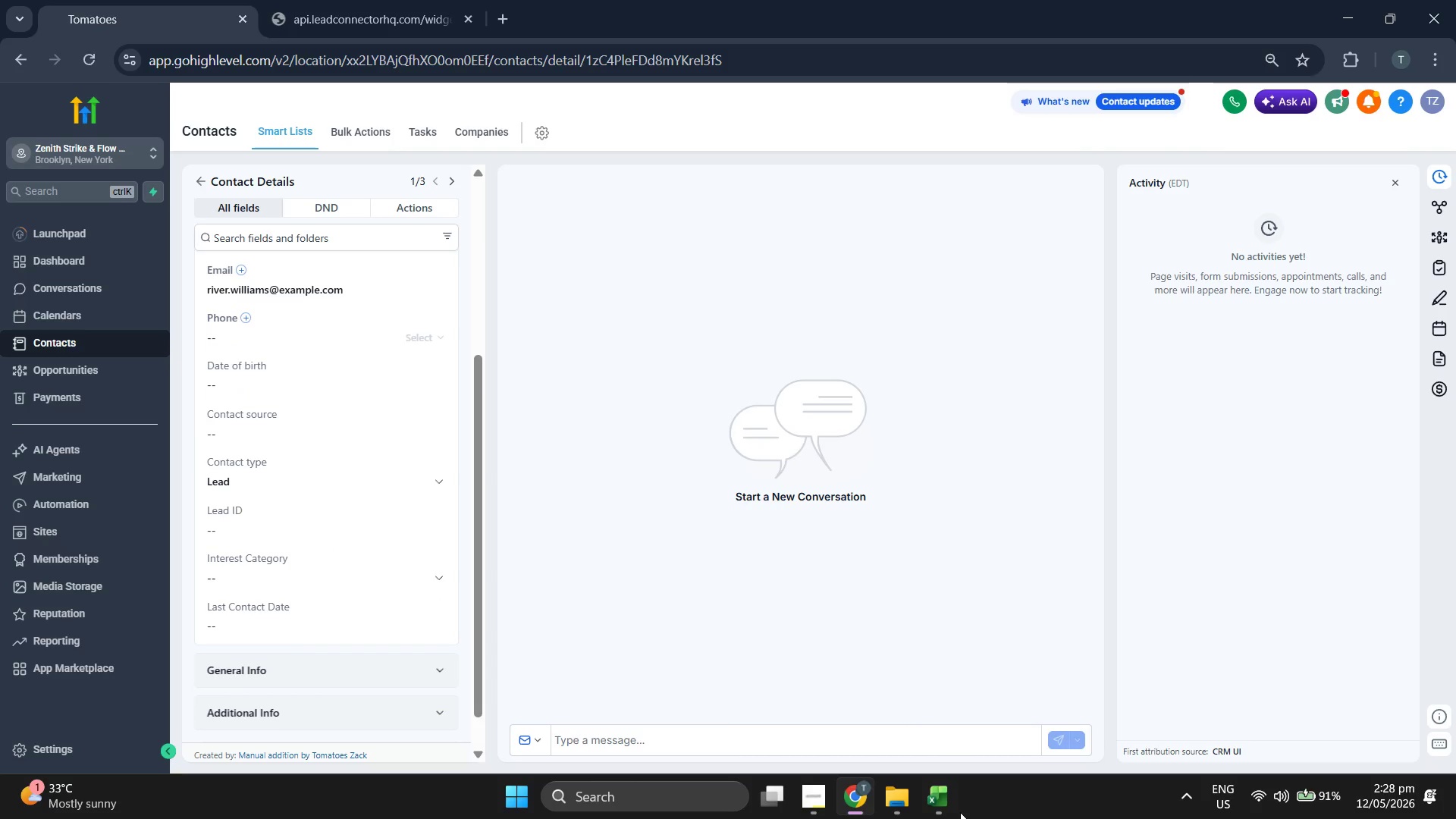 
left_click([955, 808])
 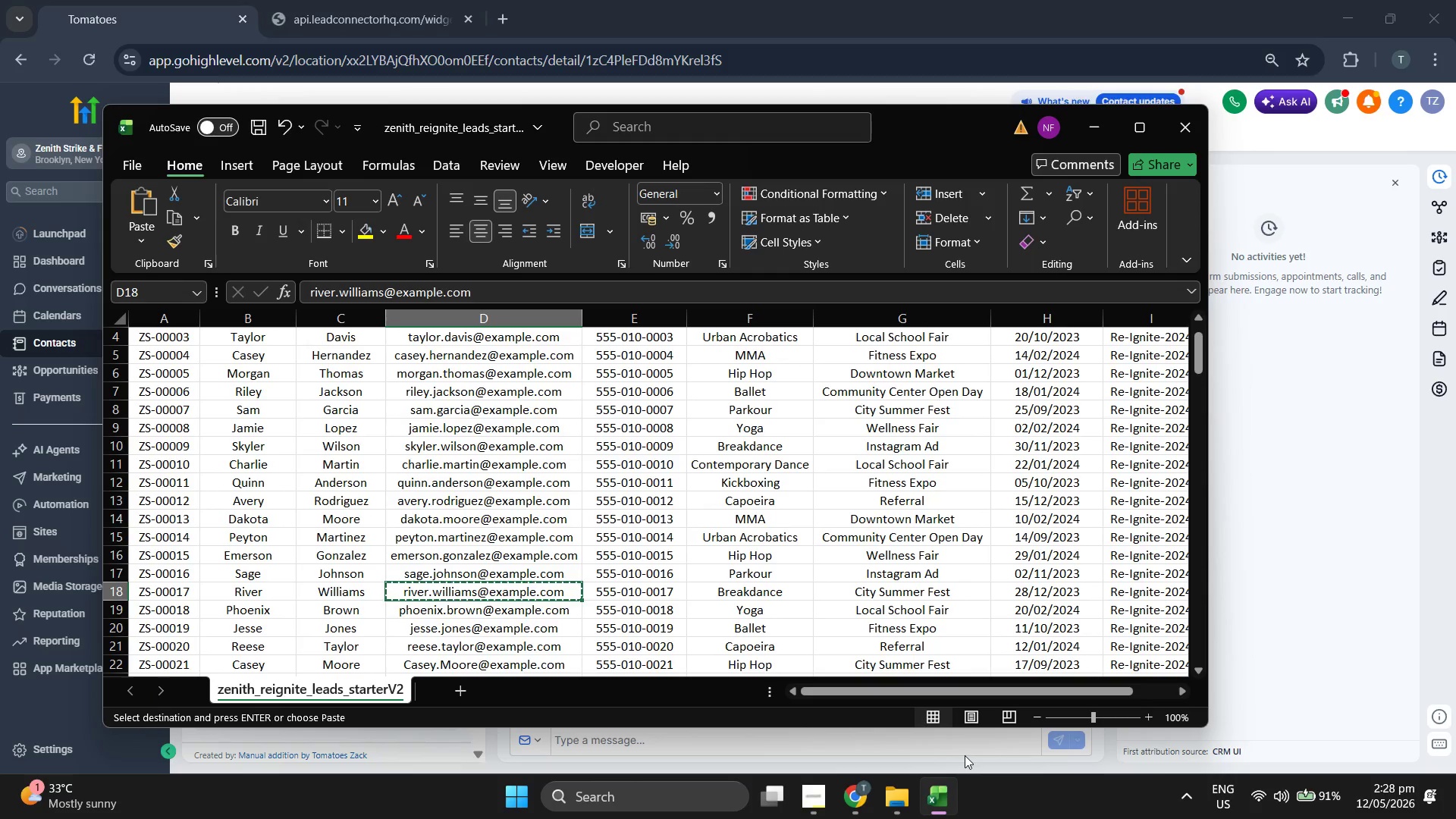 
key(ArrowRight)
 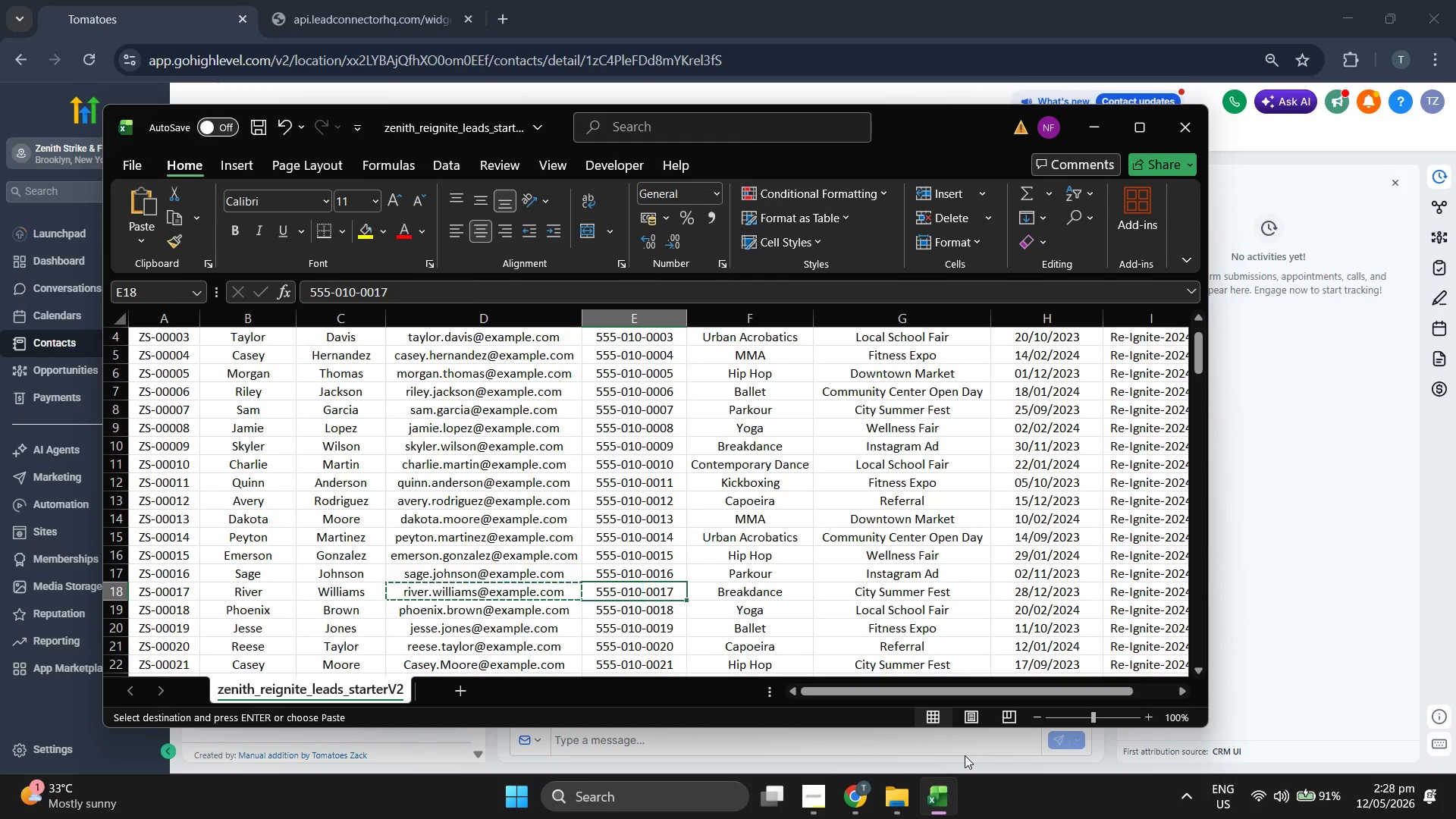 
key(Control+C)
 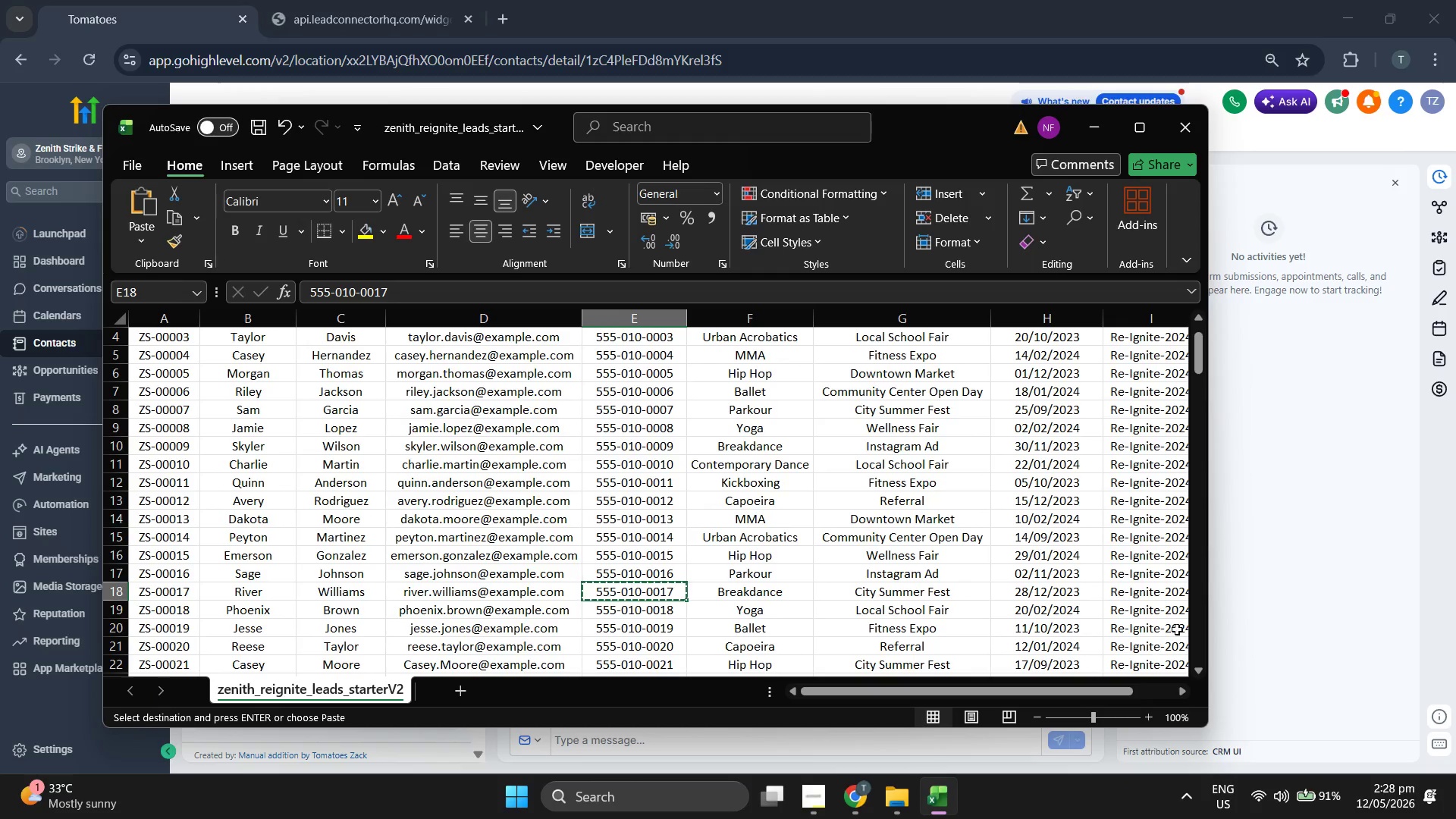 
left_click([1288, 560])
 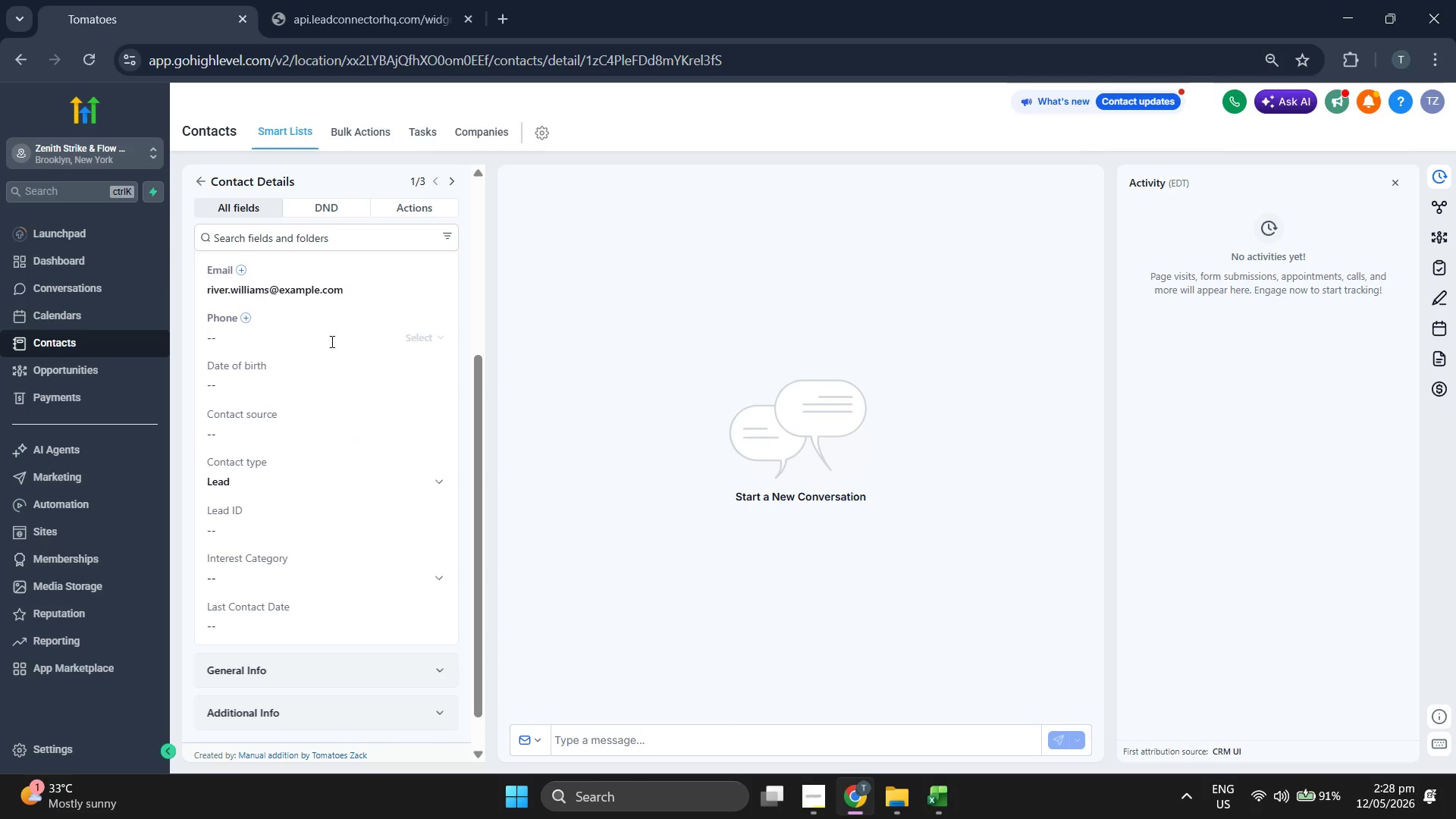 
left_click([344, 331])
 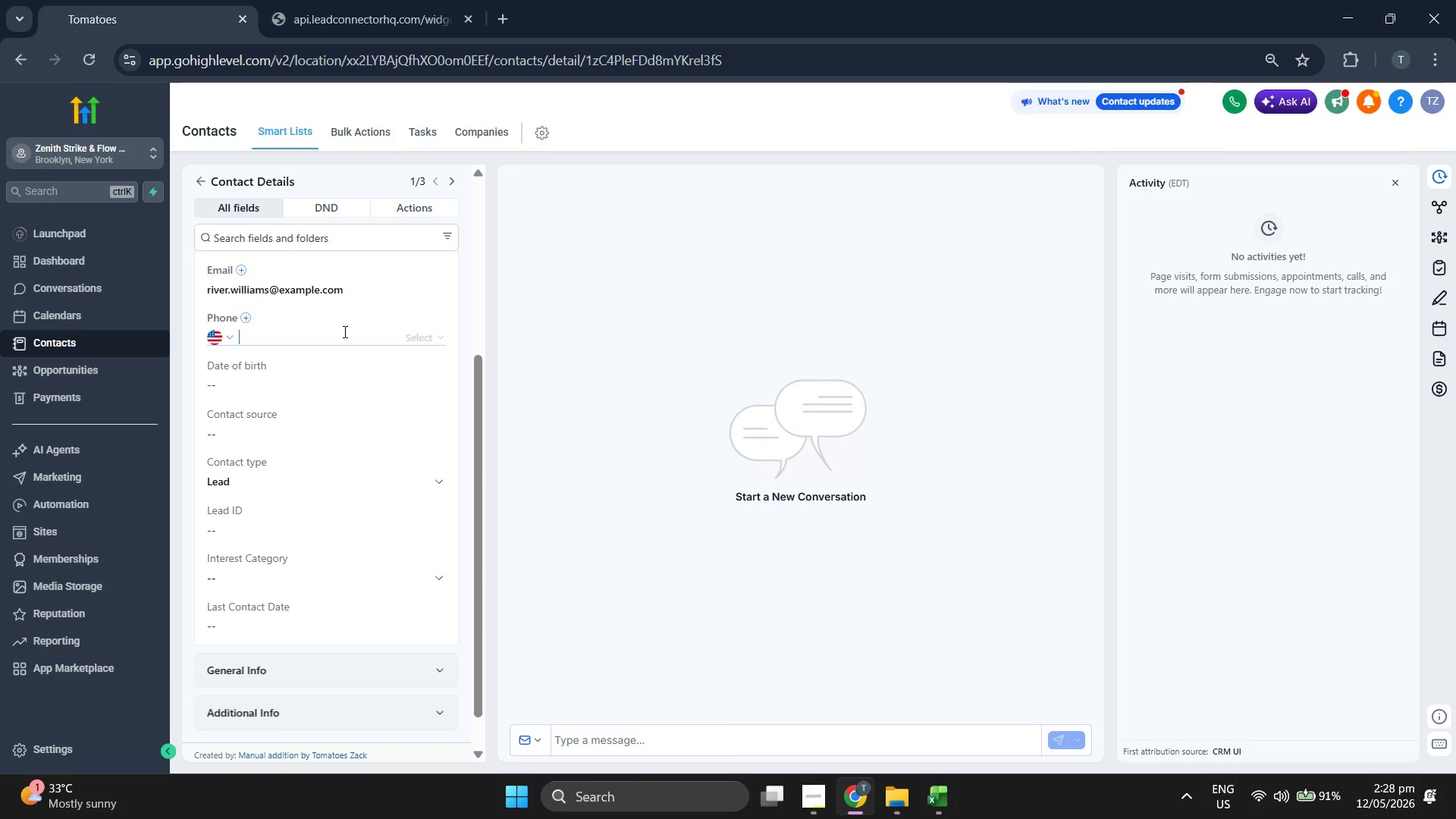 
key(Control+ControlLeft)
 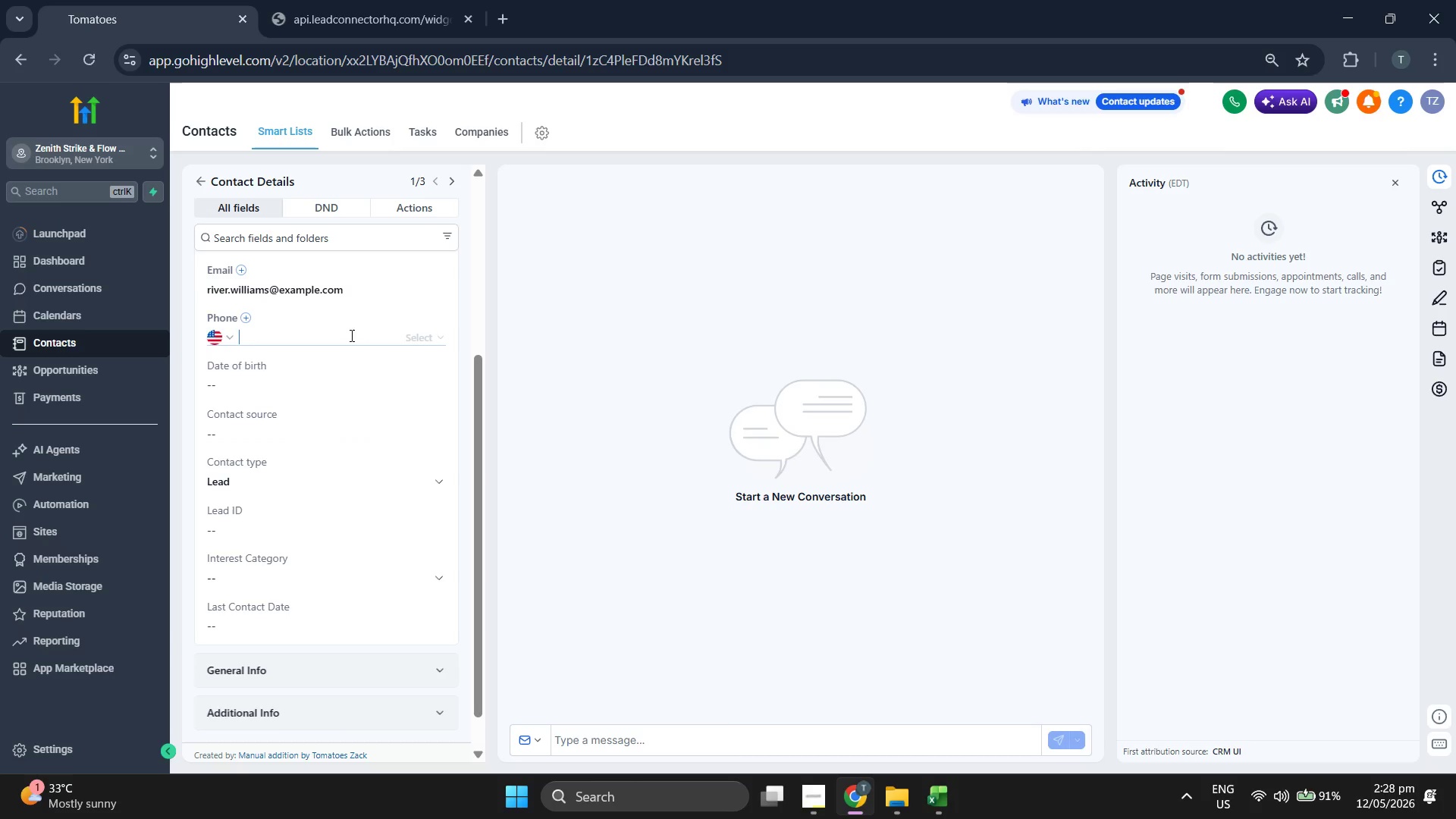 
key(Control+V)
 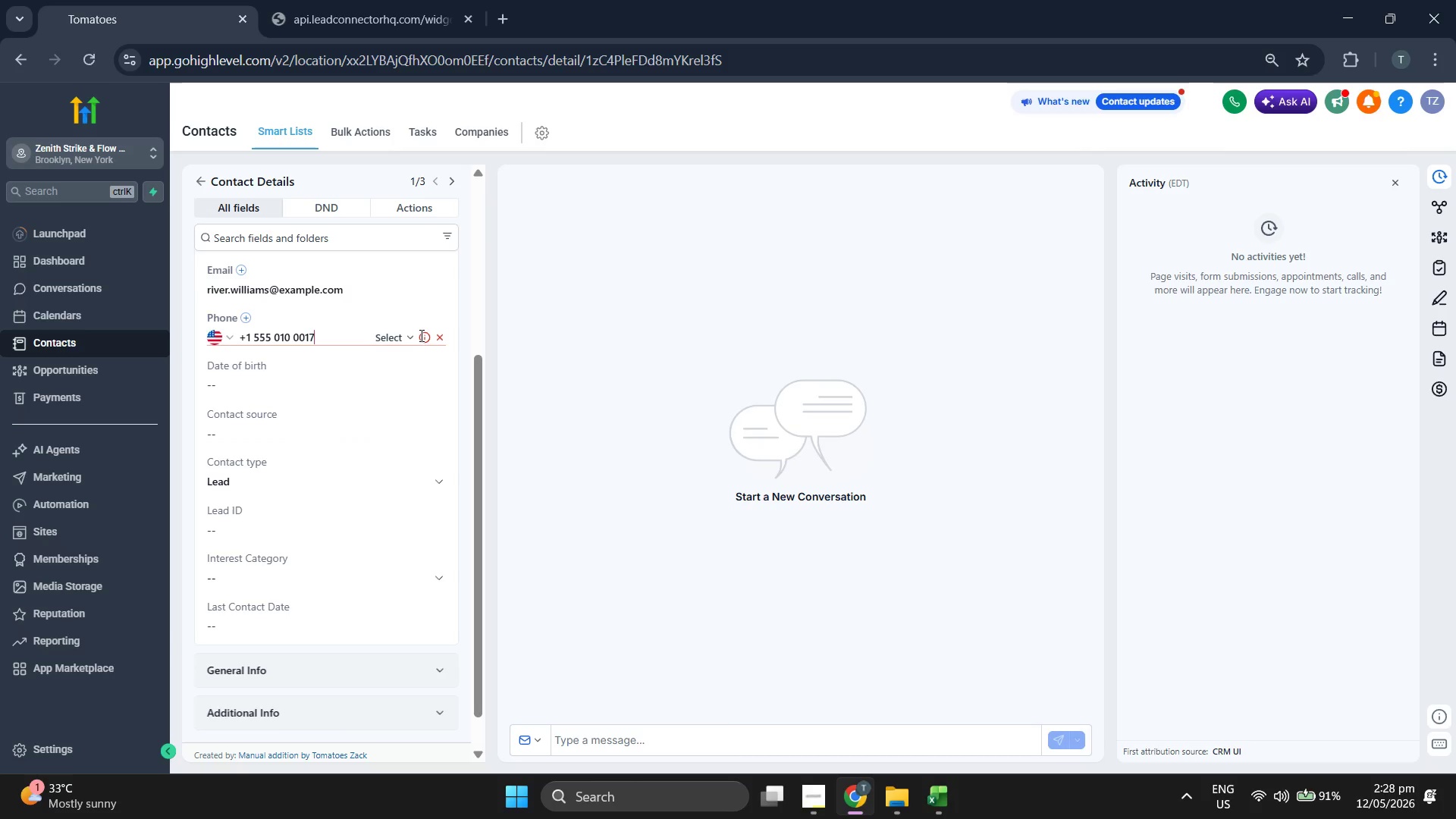 
left_click([420, 335])
 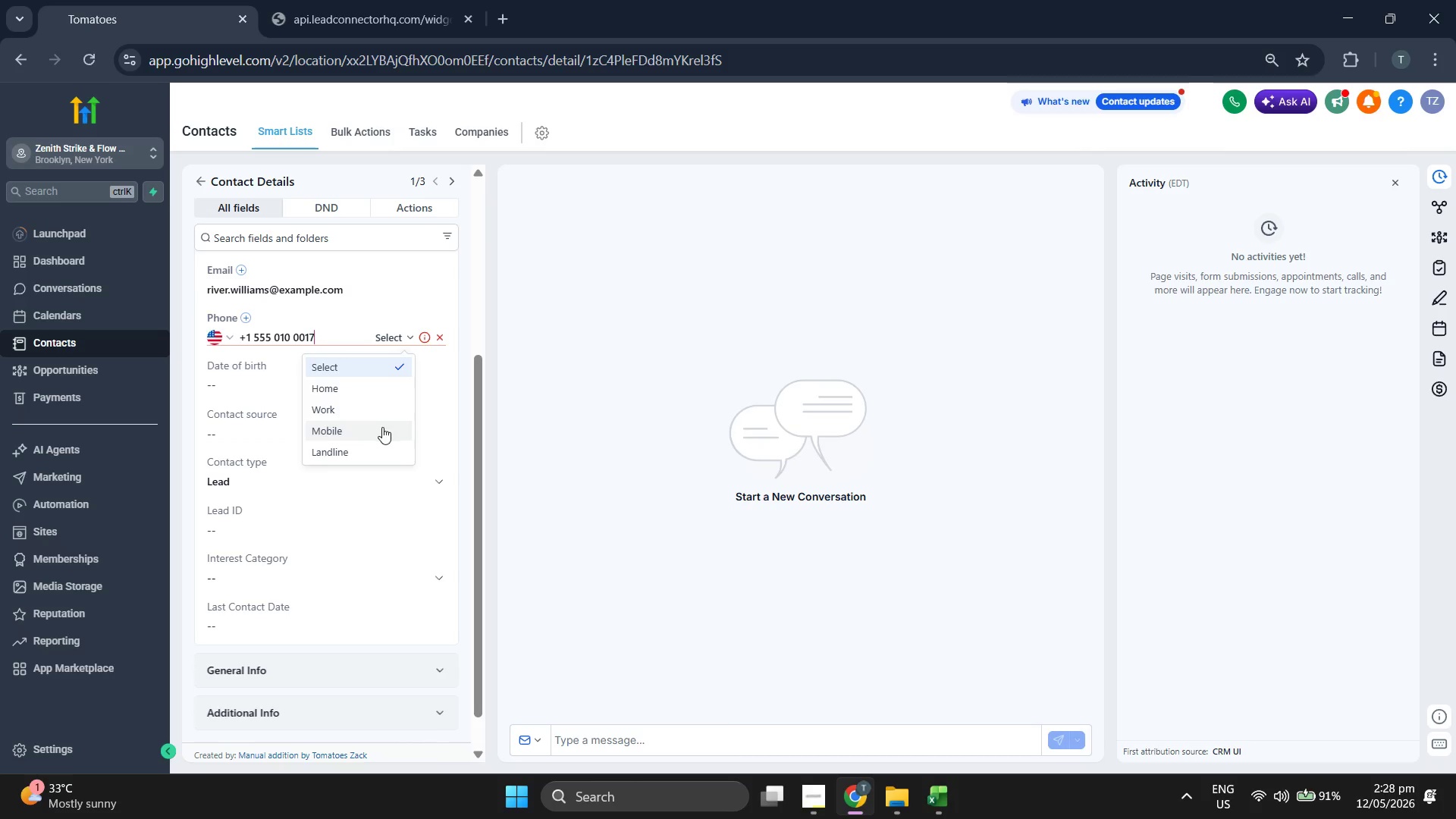 
double_click([579, 431])
 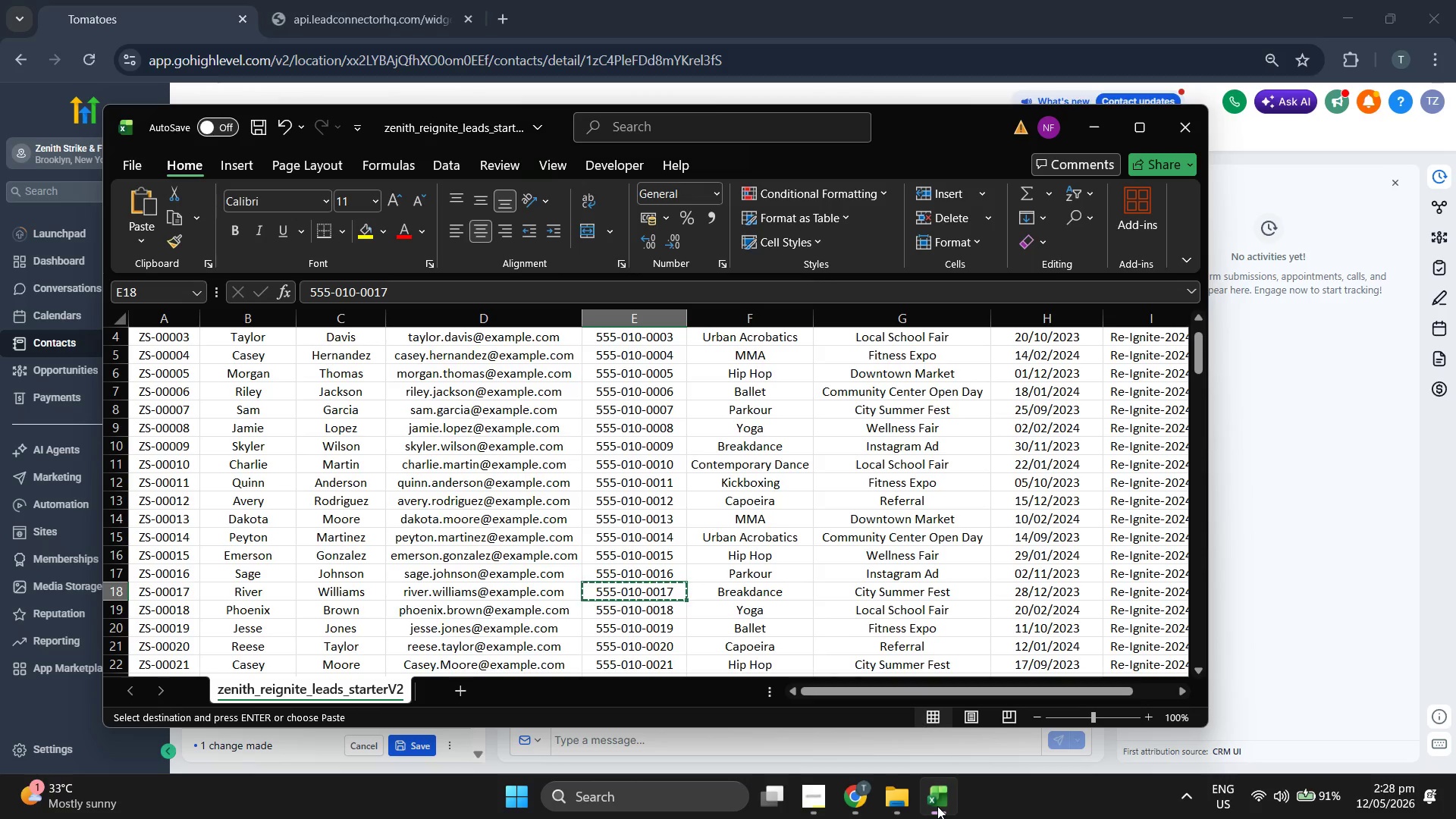 
key(ArrowRight)
 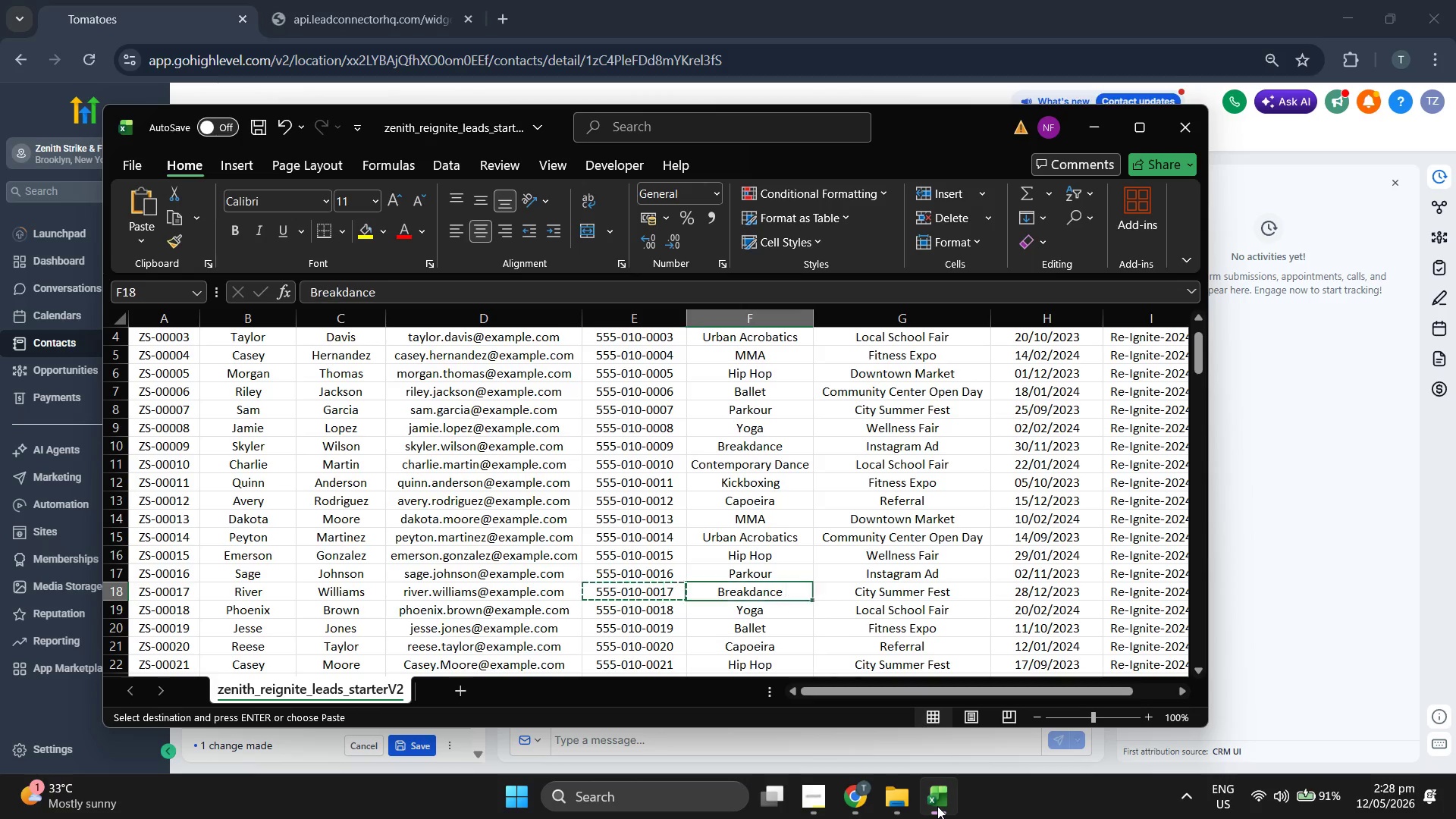 
key(ArrowRight)
 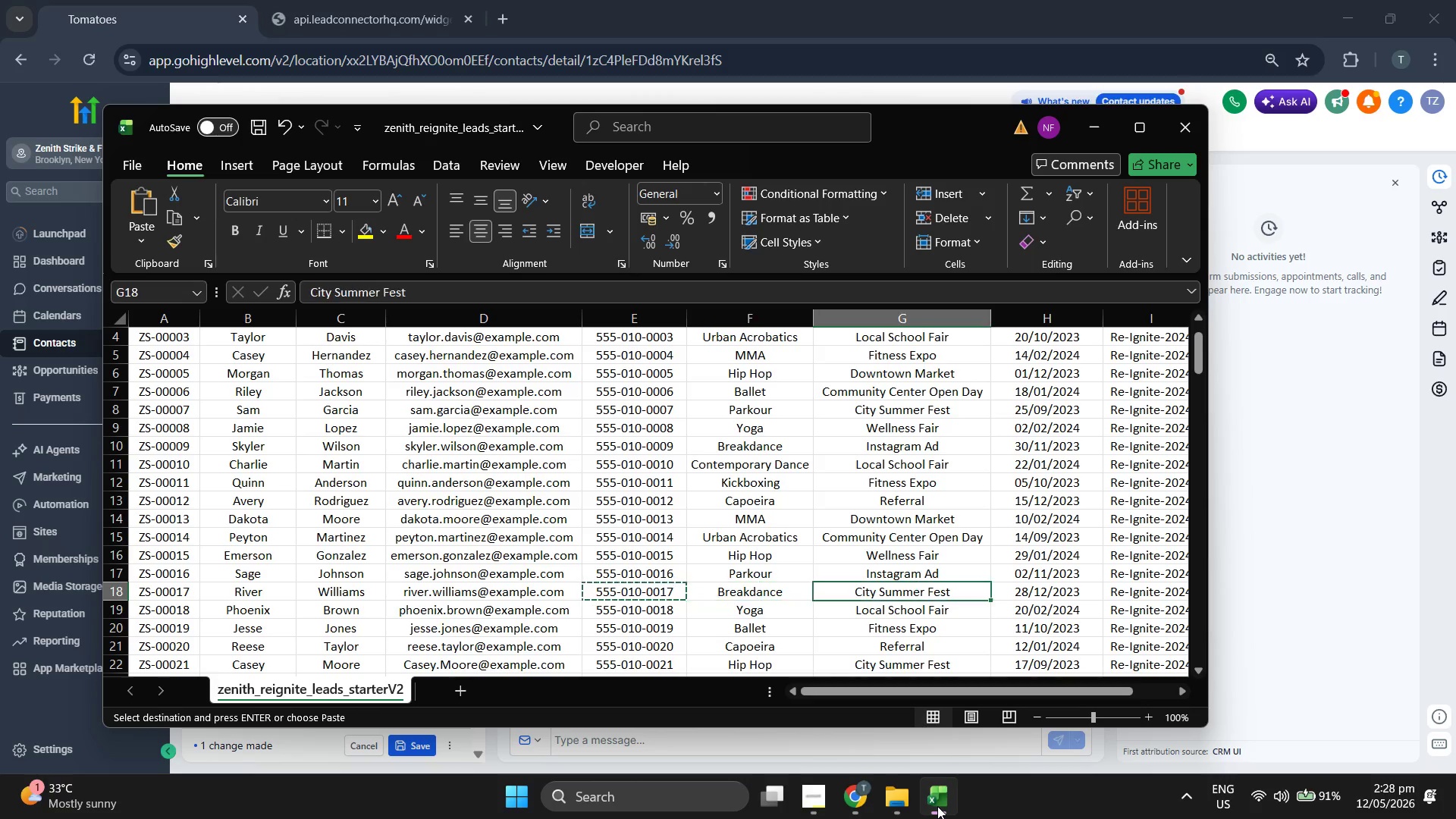 
key(Control+ControlLeft)
 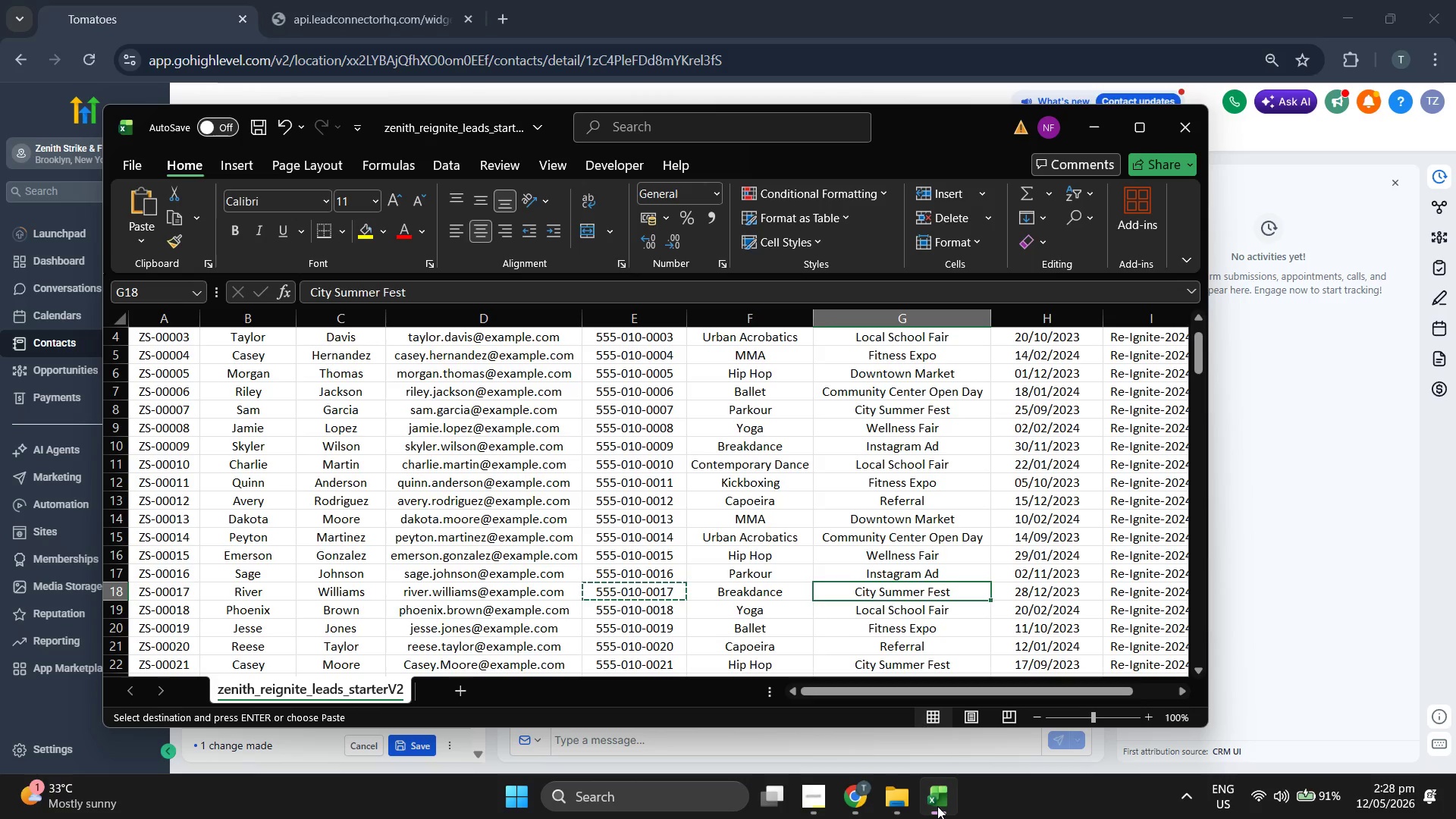 
key(Control+C)
 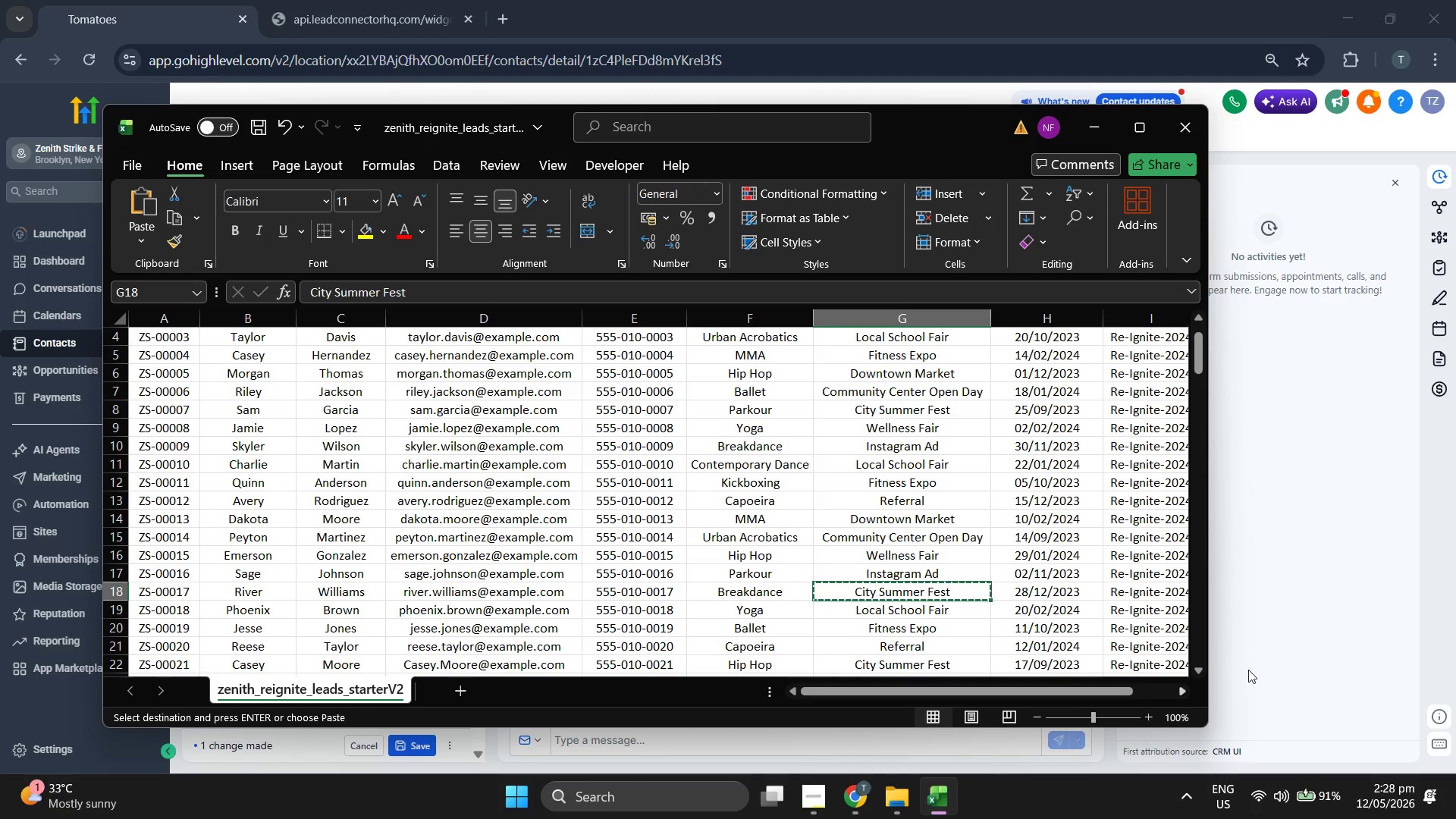 
left_click([1315, 628])
 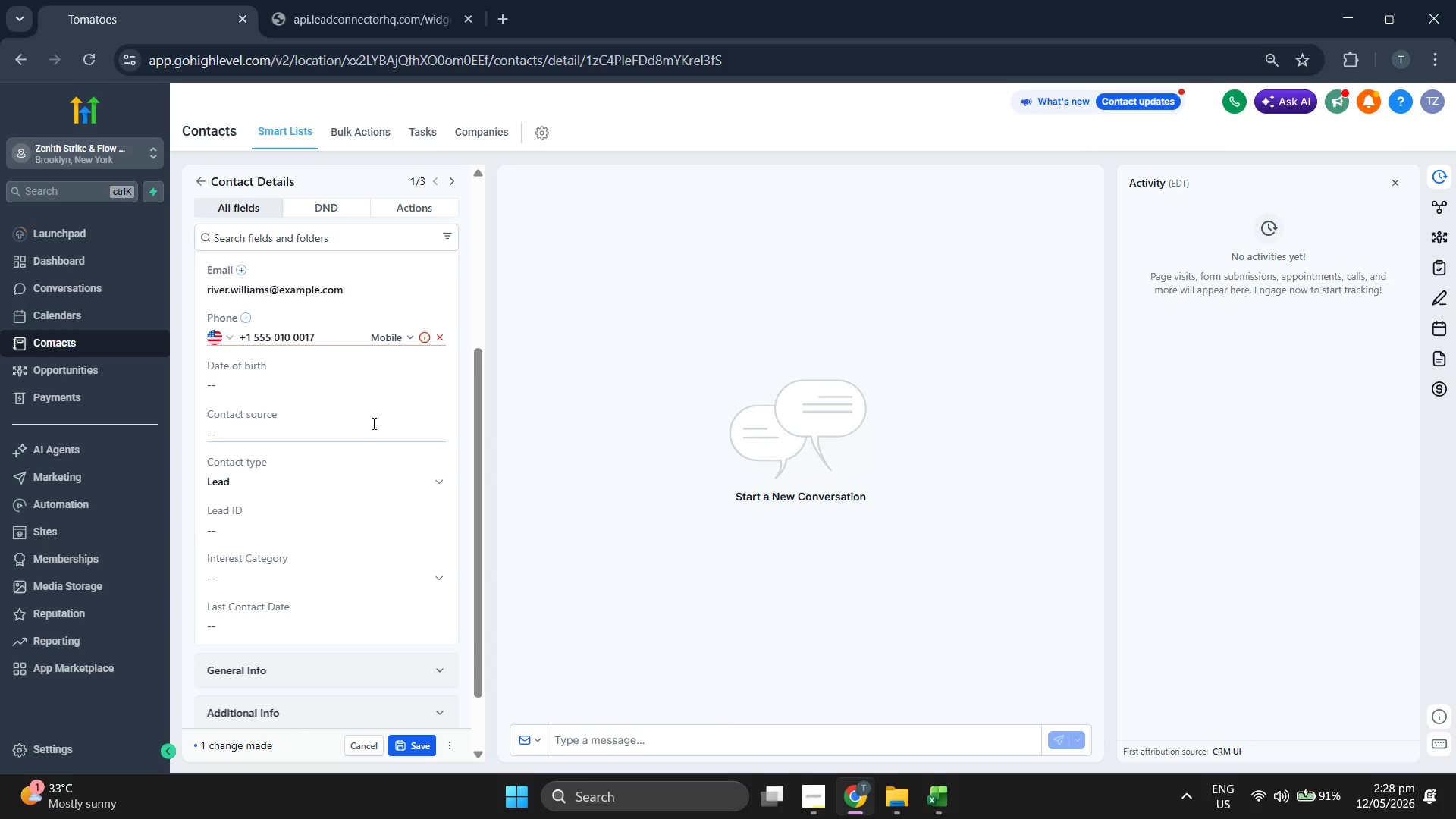 
left_click([378, 431])
 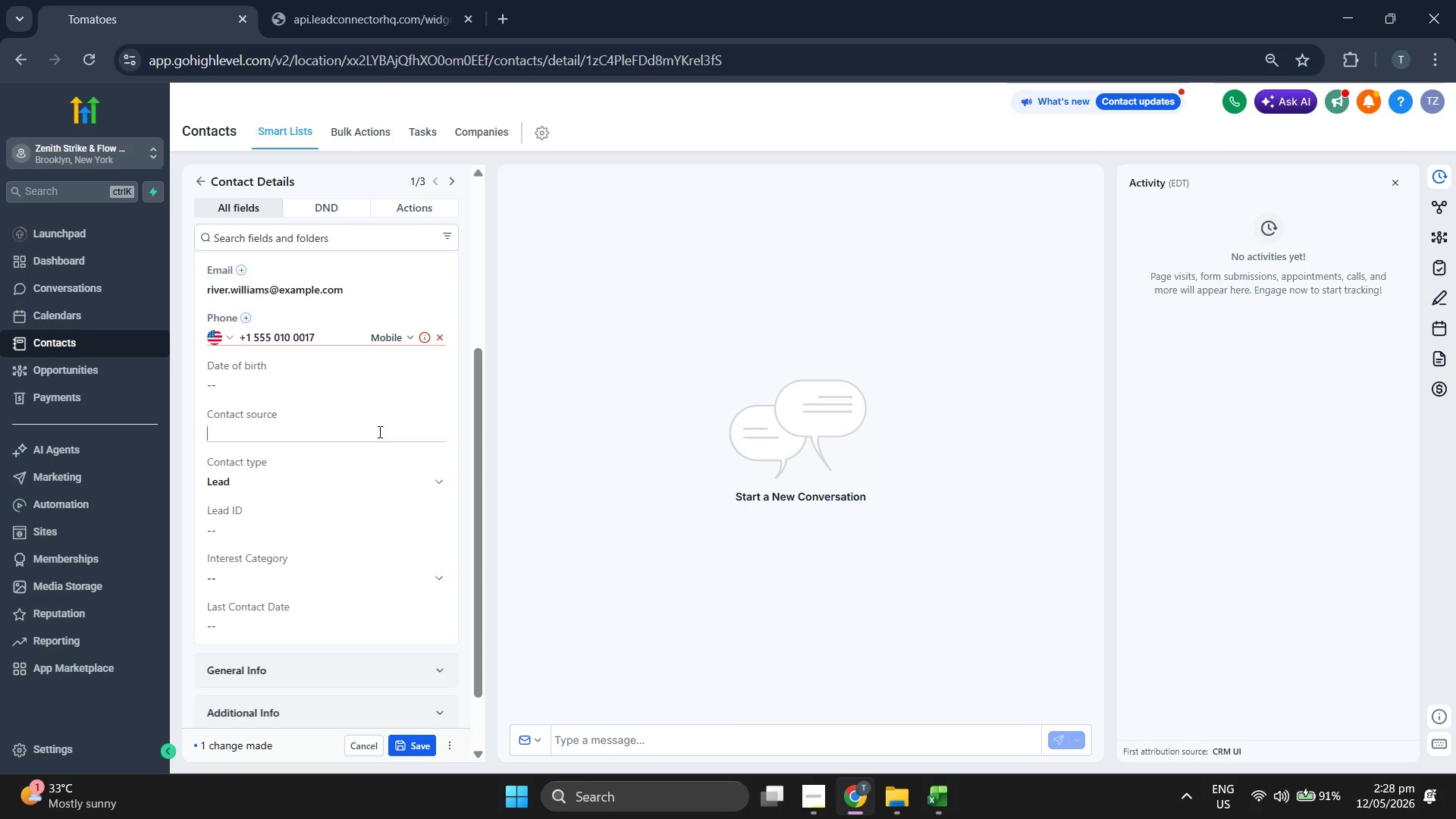 
key(Control+ControlLeft)
 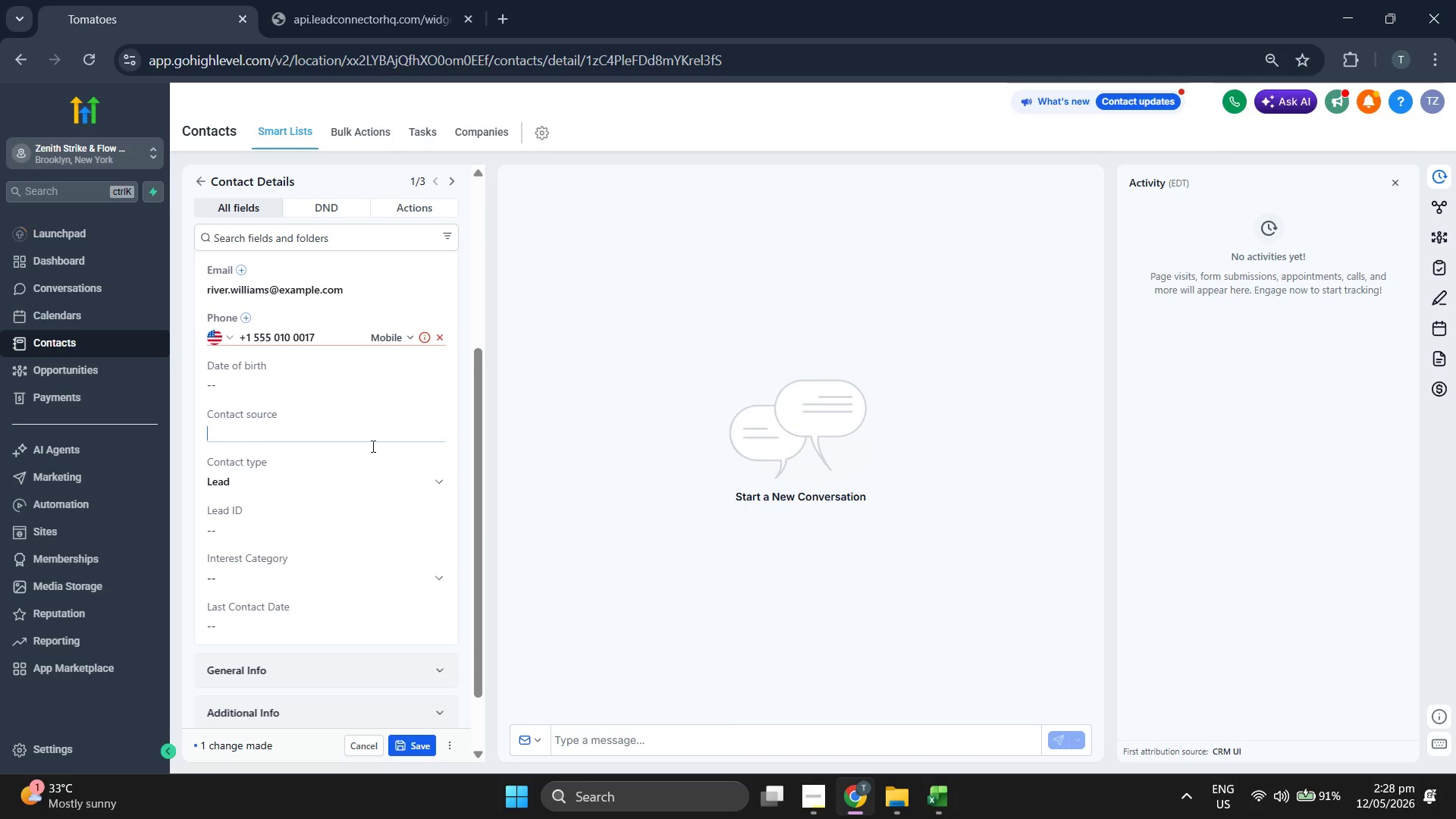 
key(Control+V)
 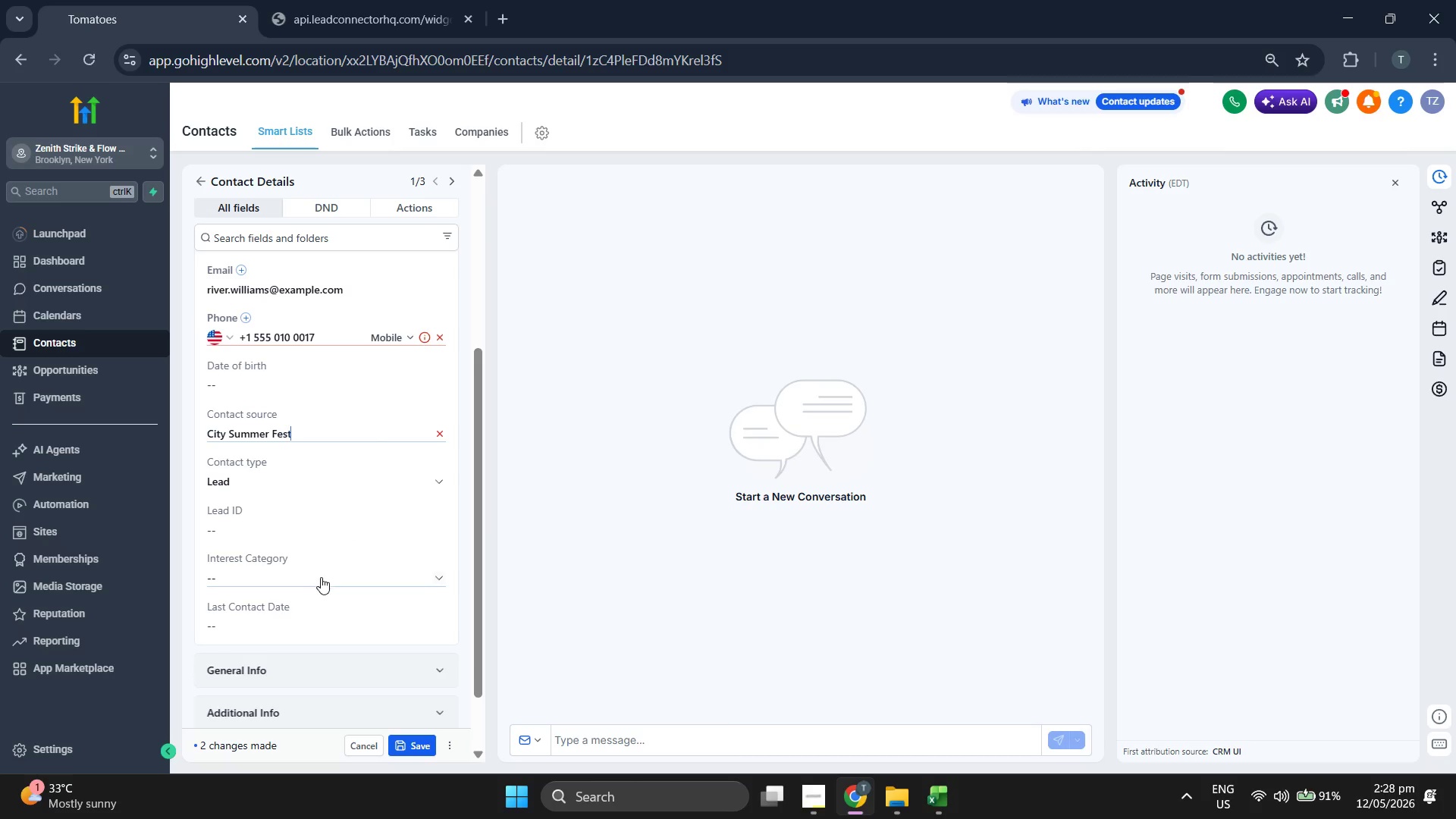 
left_click([321, 577])
 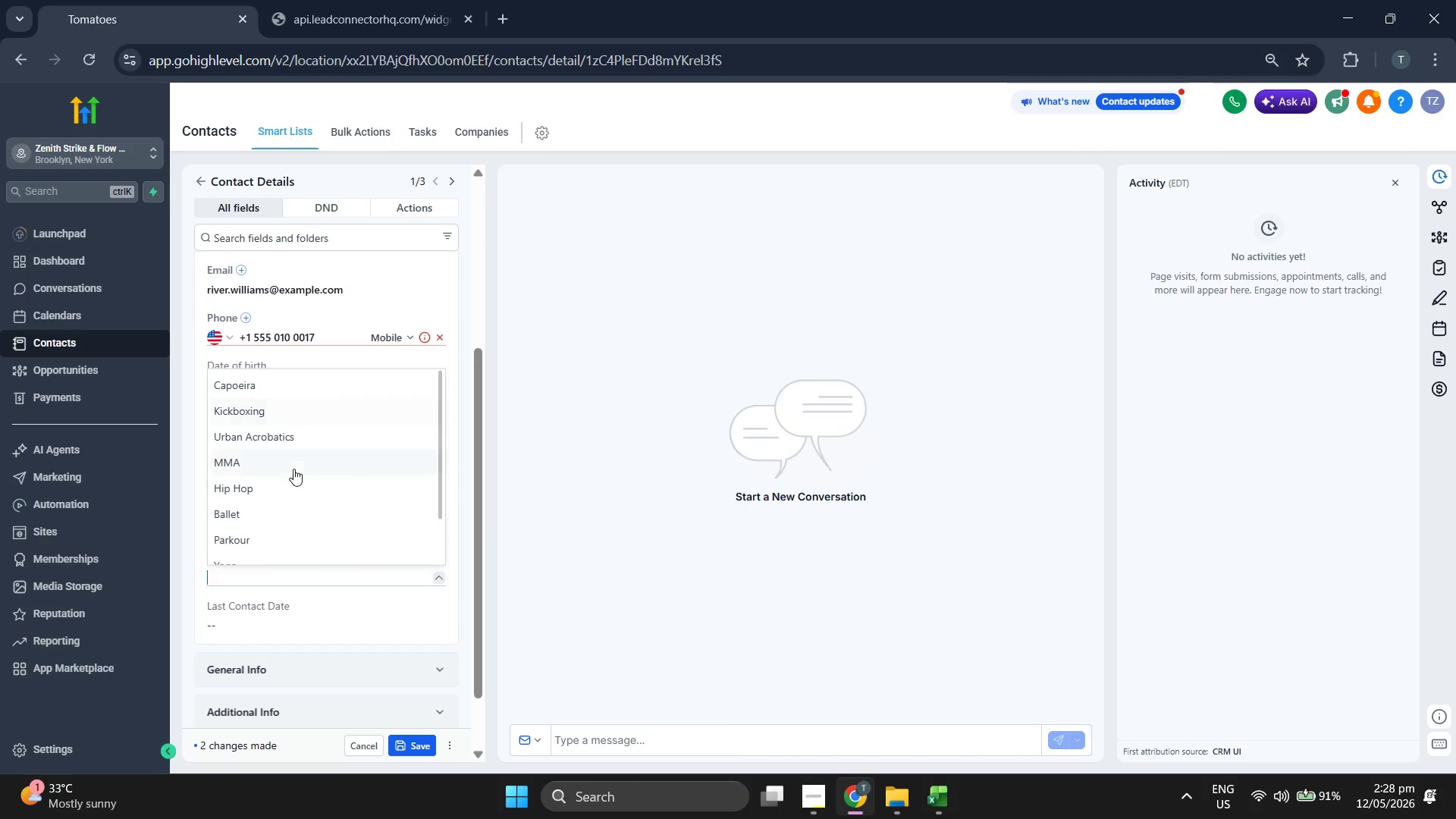 
scroll: coordinate [290, 485], scroll_direction: down, amount: 1.0
 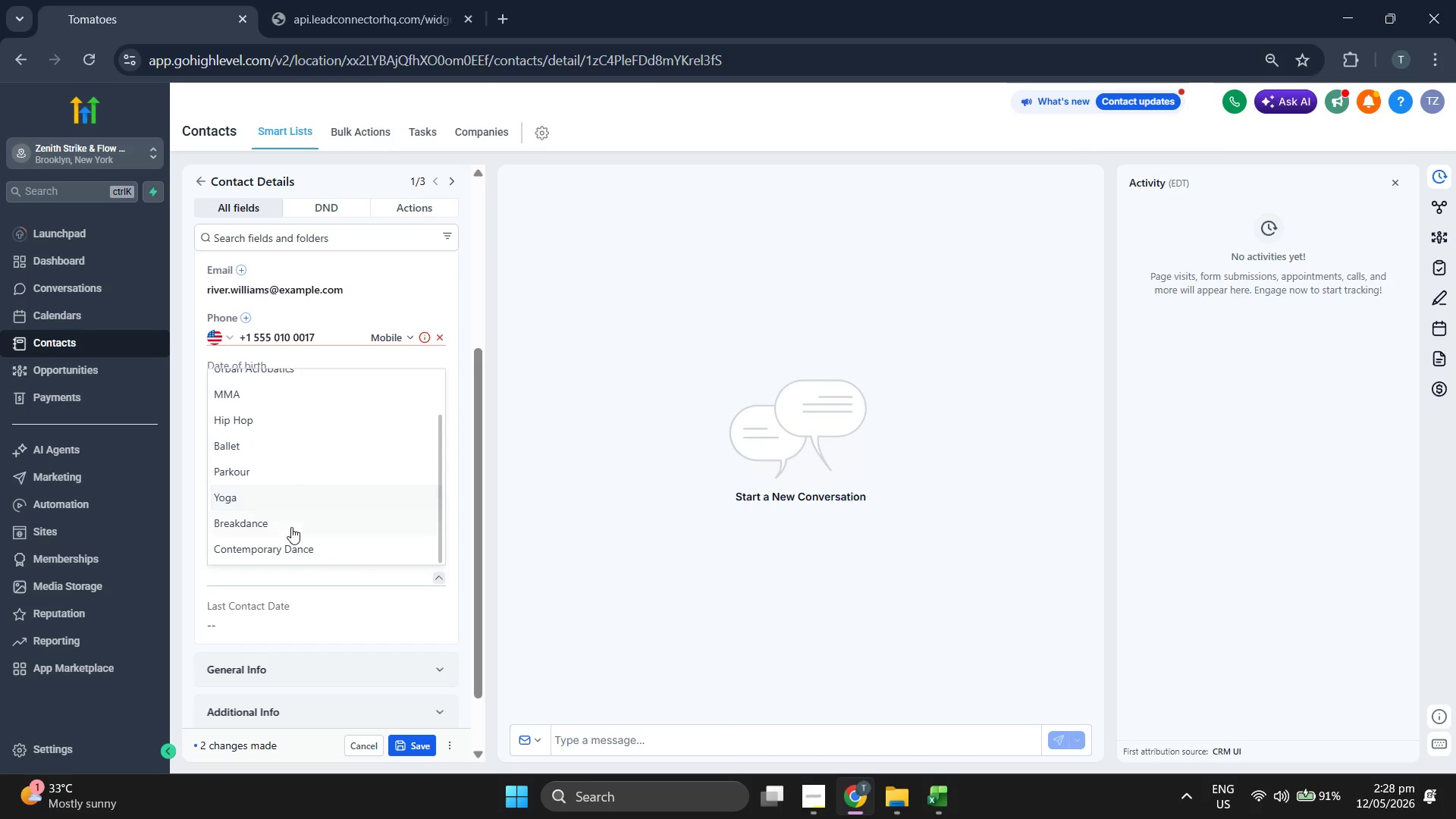 
left_click([291, 527])
 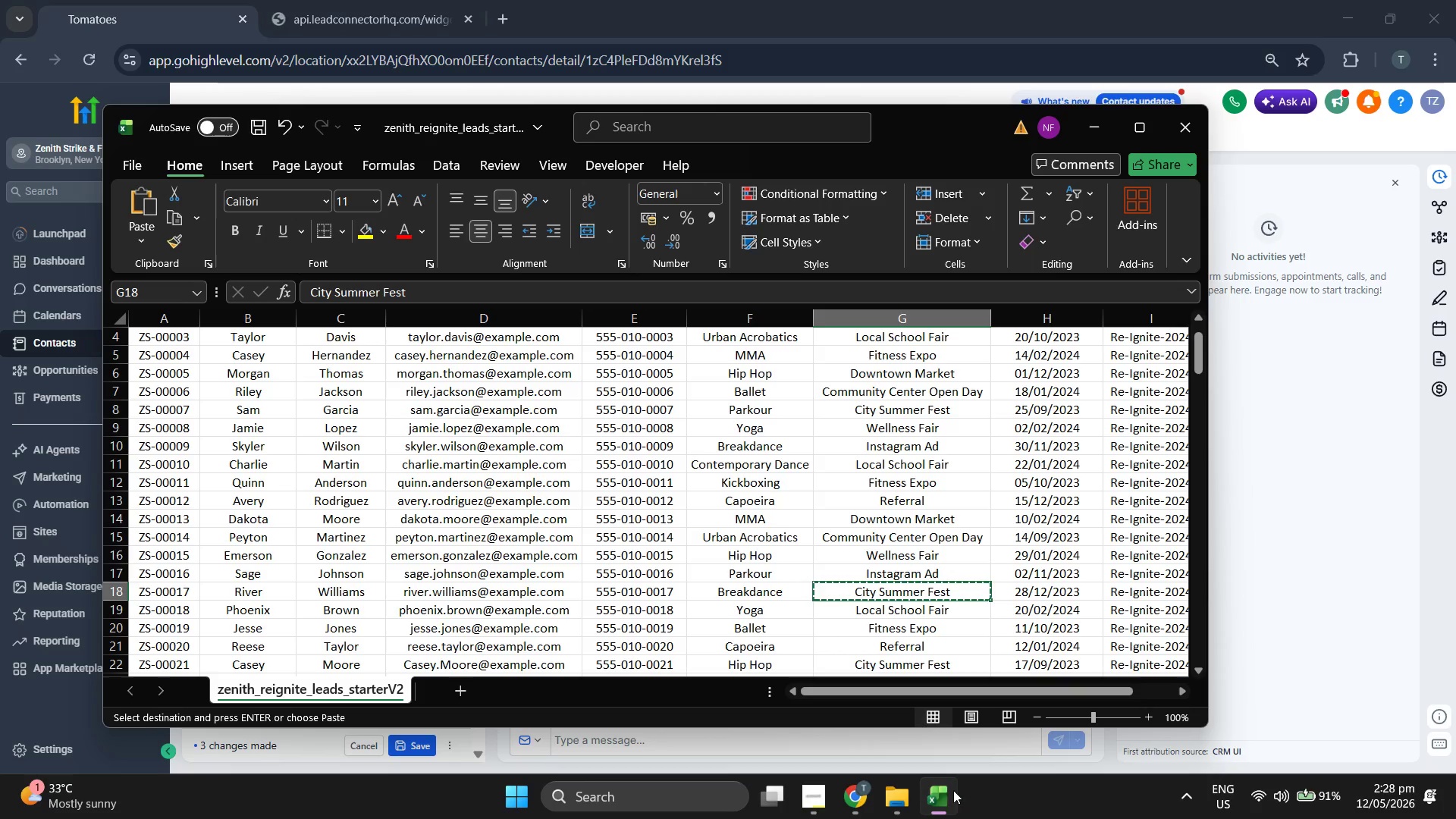 
key(ArrowLeft)
 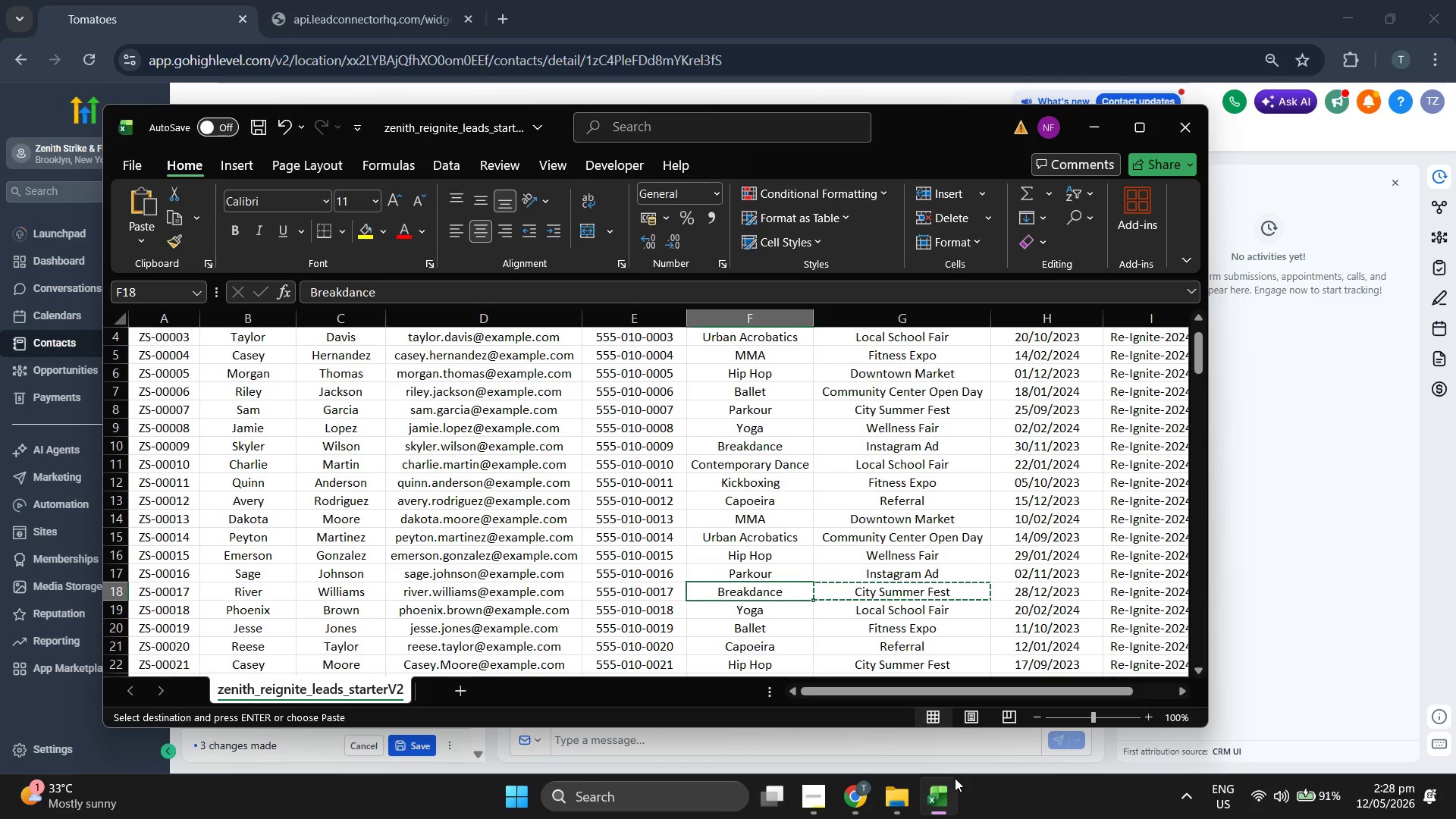 
key(ArrowLeft)
 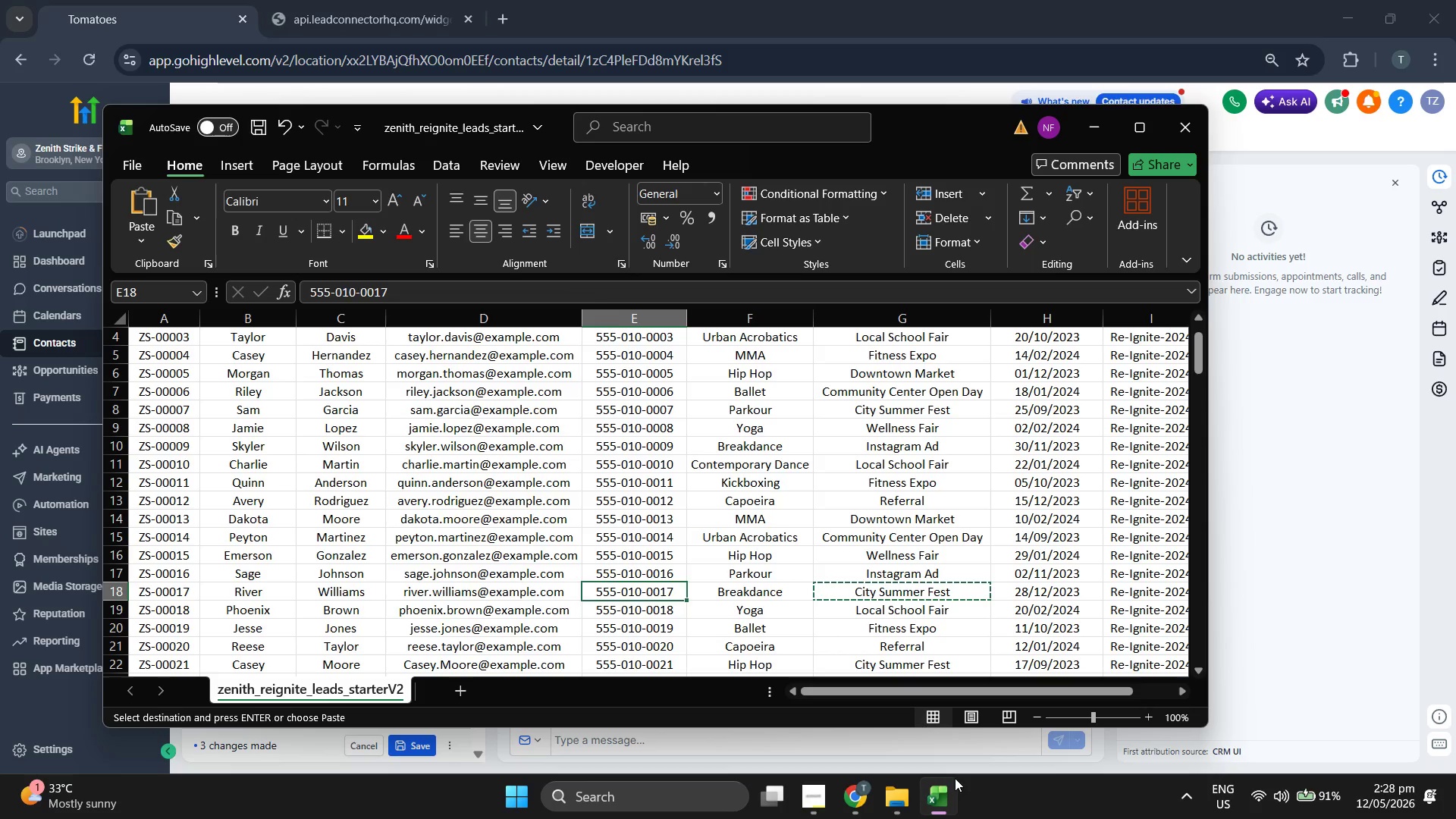 
key(ArrowLeft)
 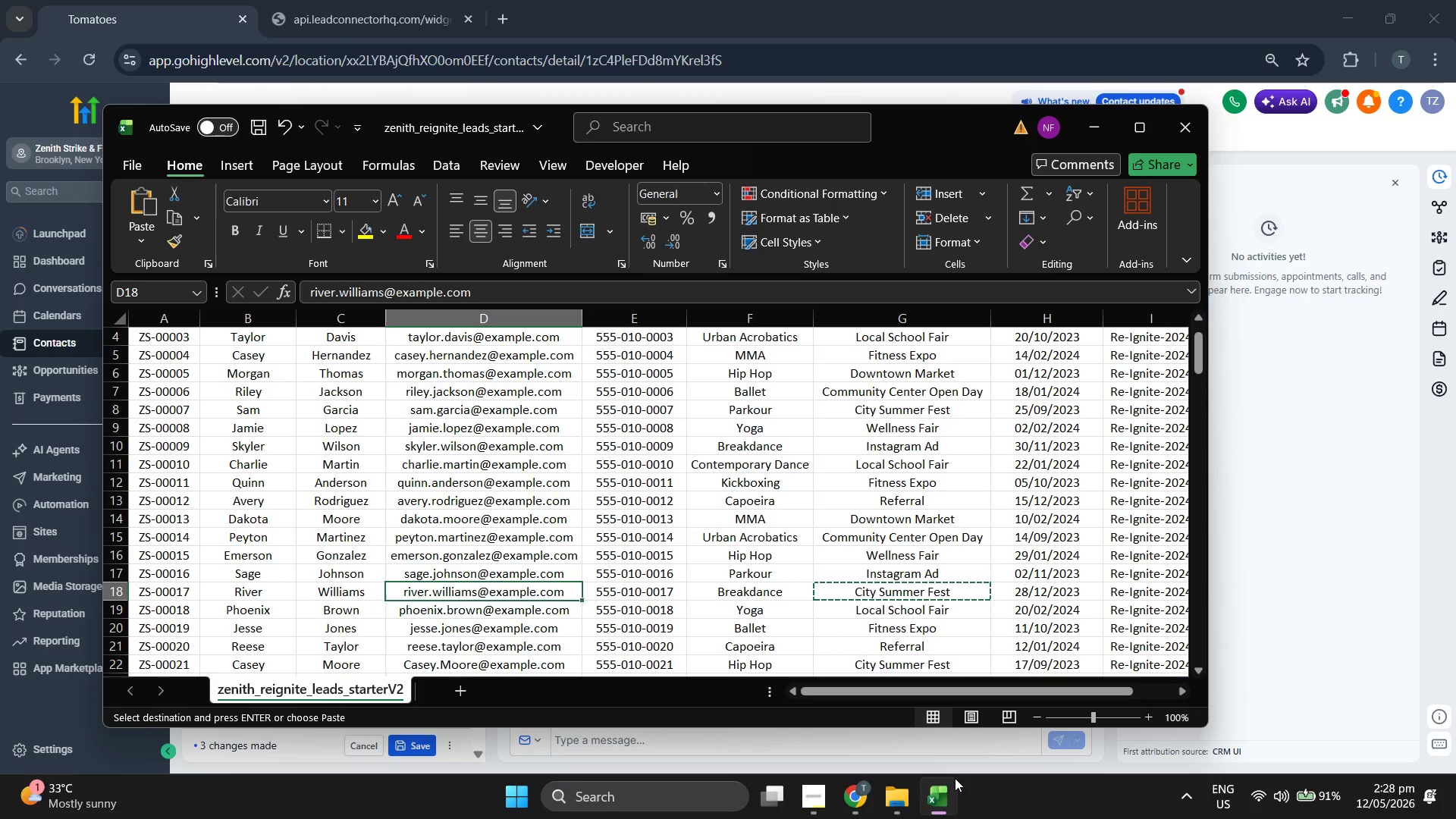 
key(ArrowLeft)
 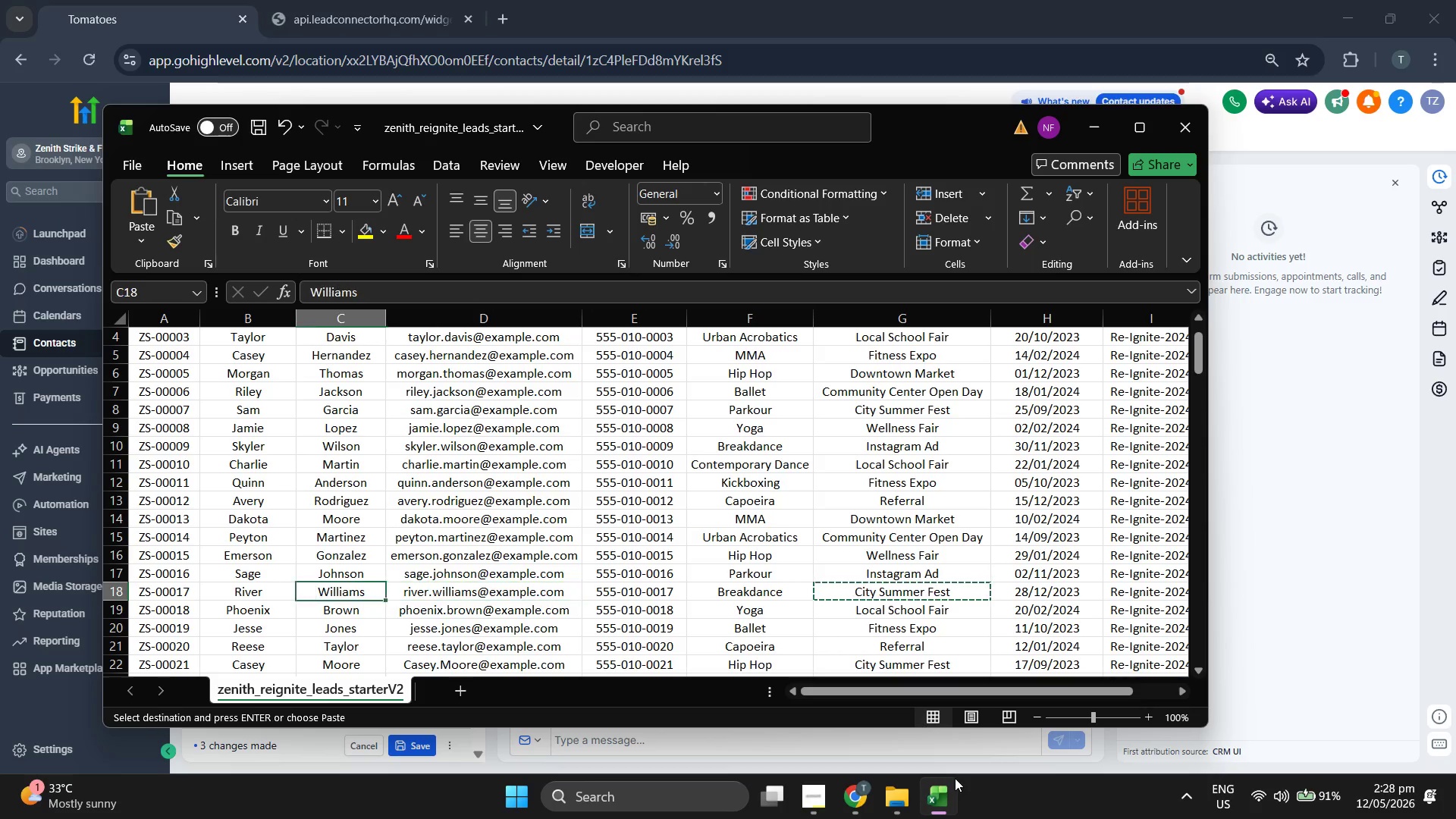 
key(ArrowLeft)
 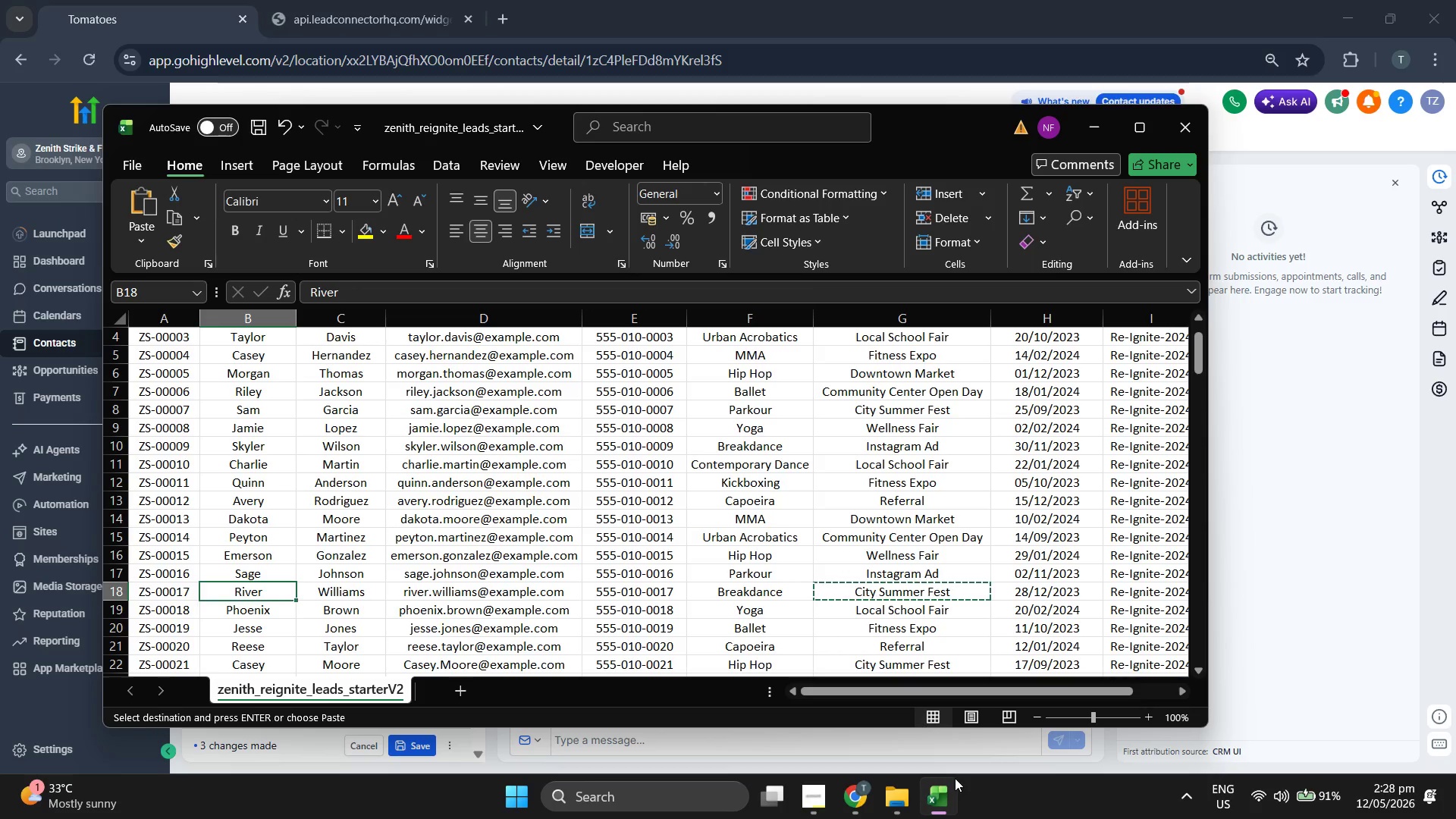 
key(ArrowLeft)
 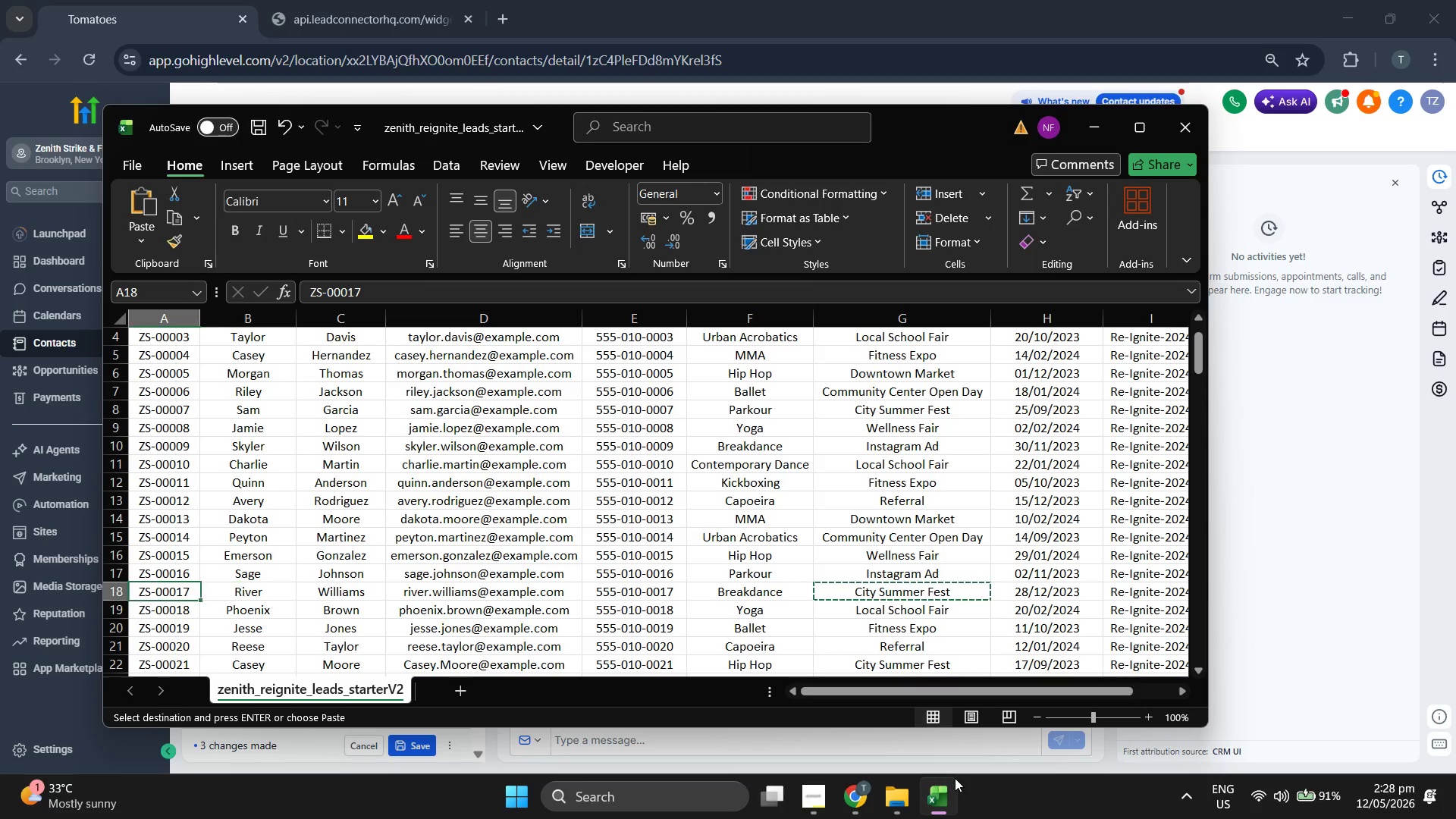 
key(Control+ControlLeft)
 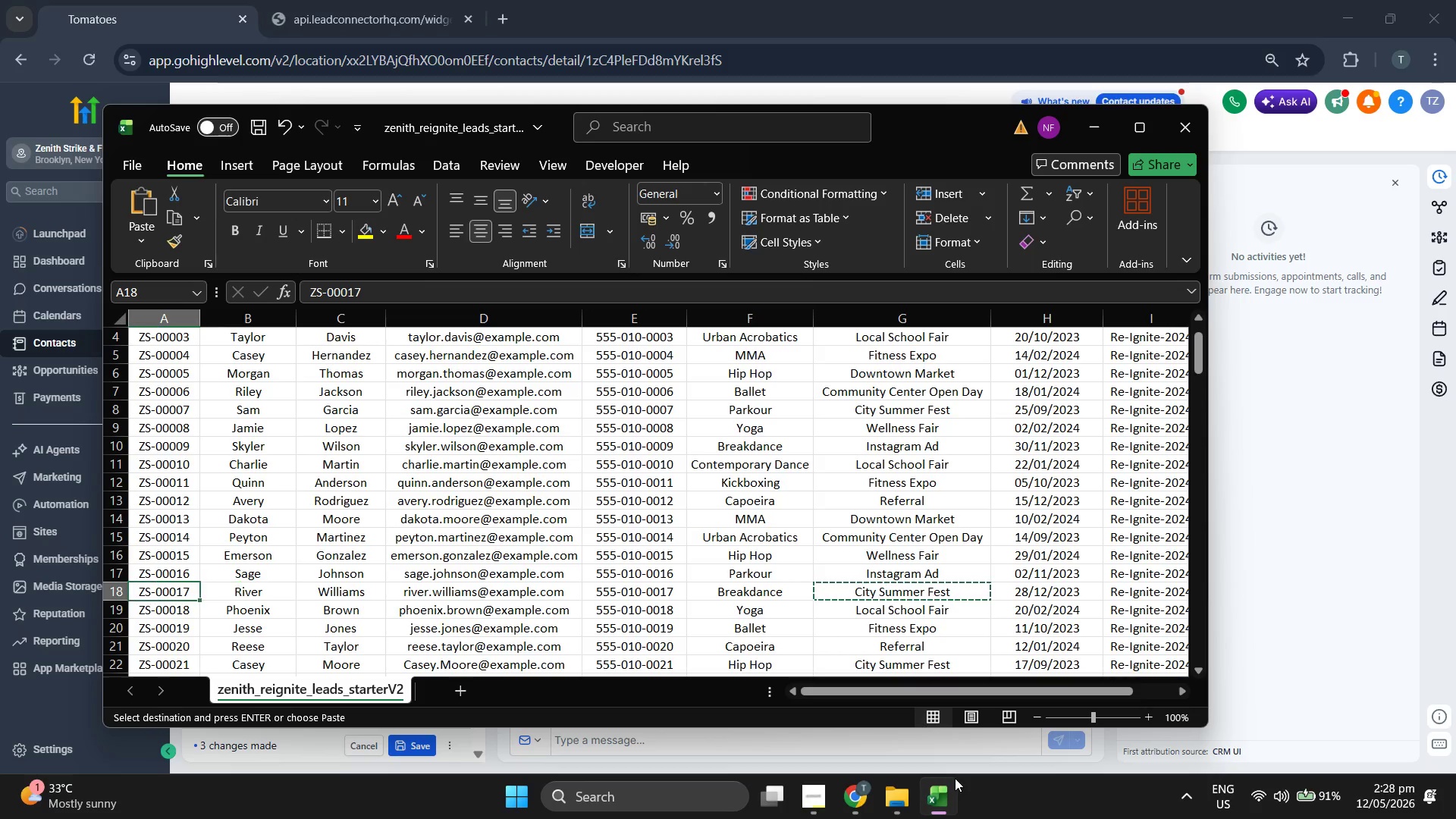 
key(Control+C)
 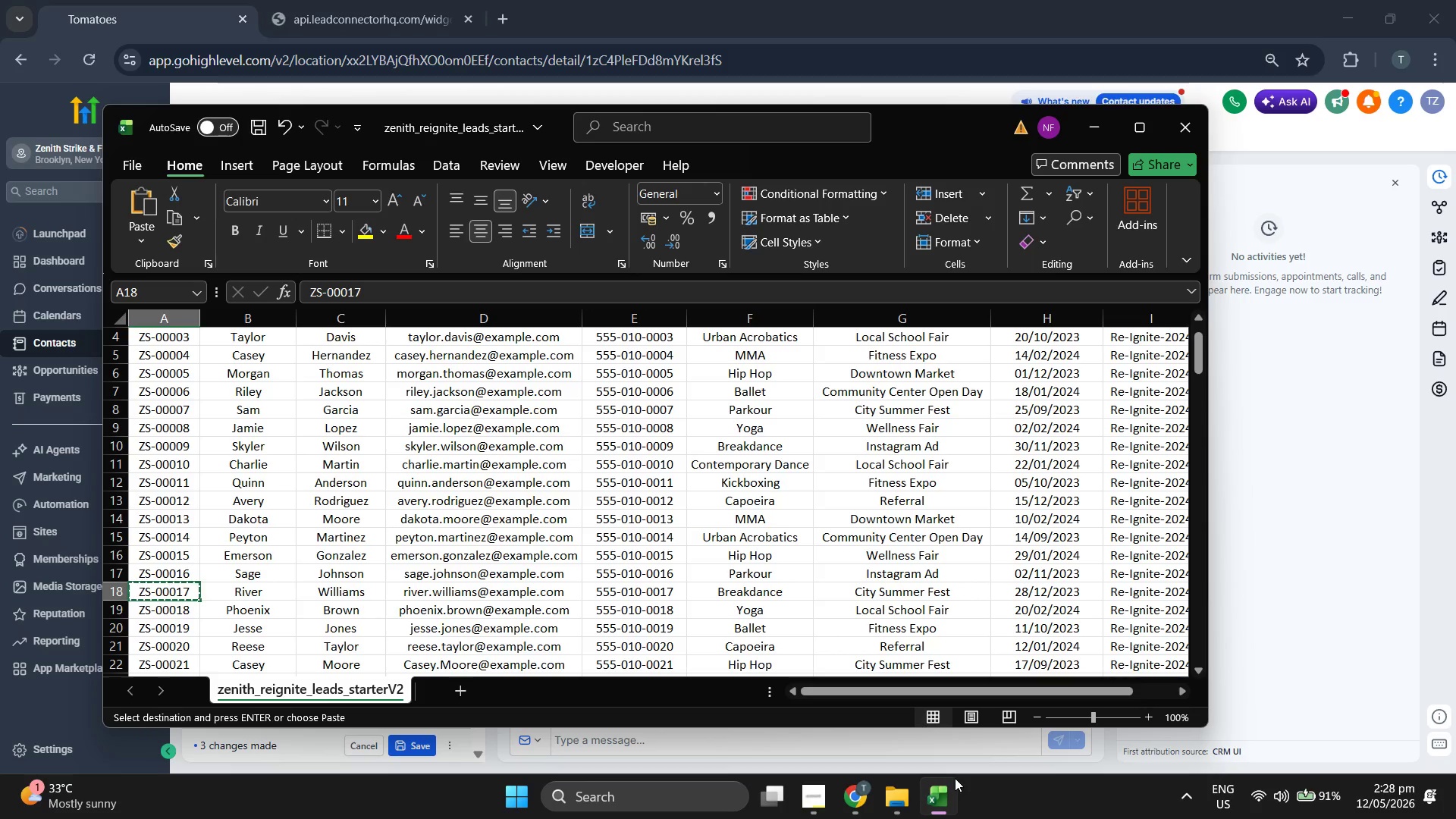 
key(ArrowRight)
 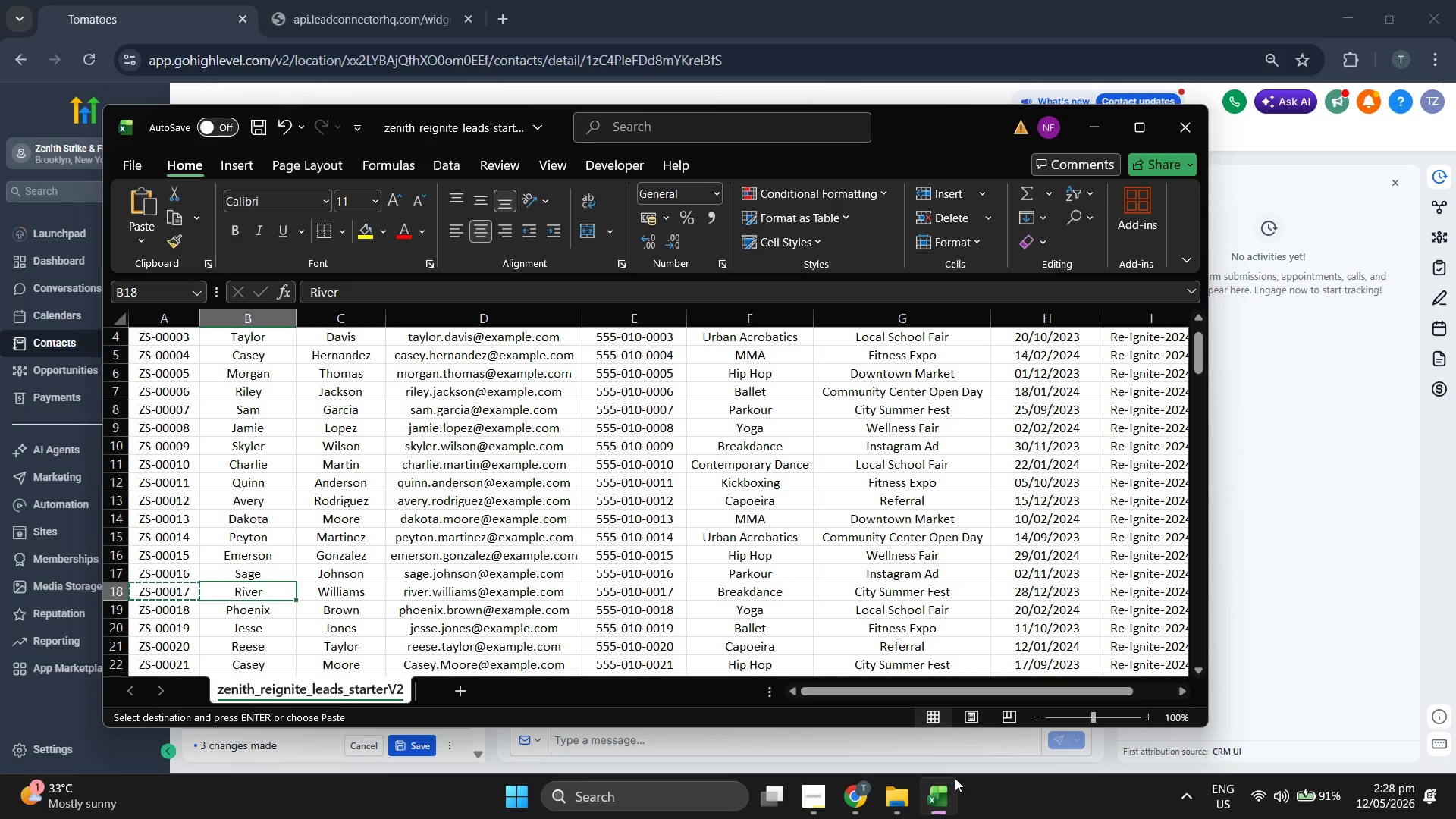 
key(ArrowRight)
 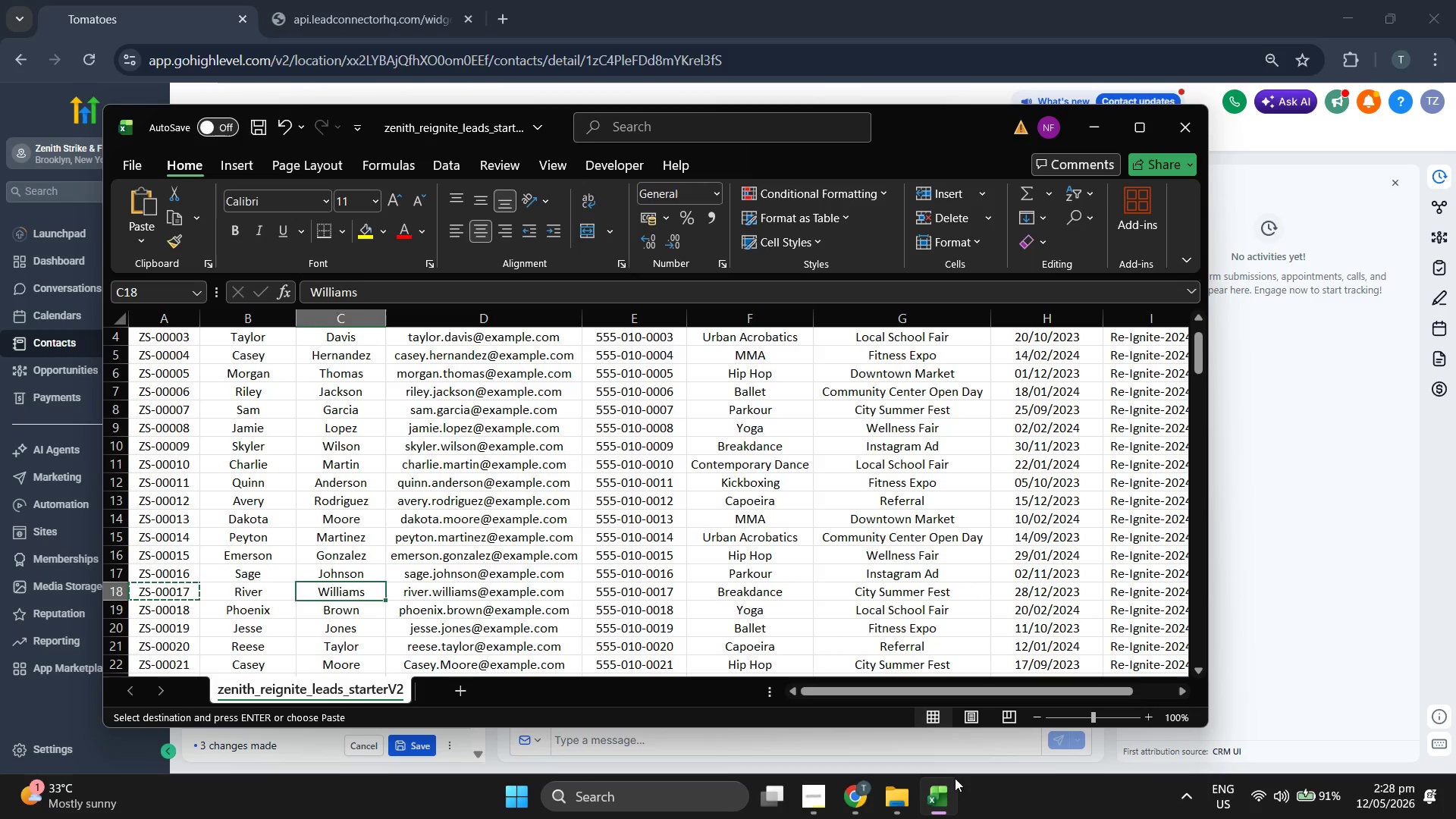 
key(ArrowRight)
 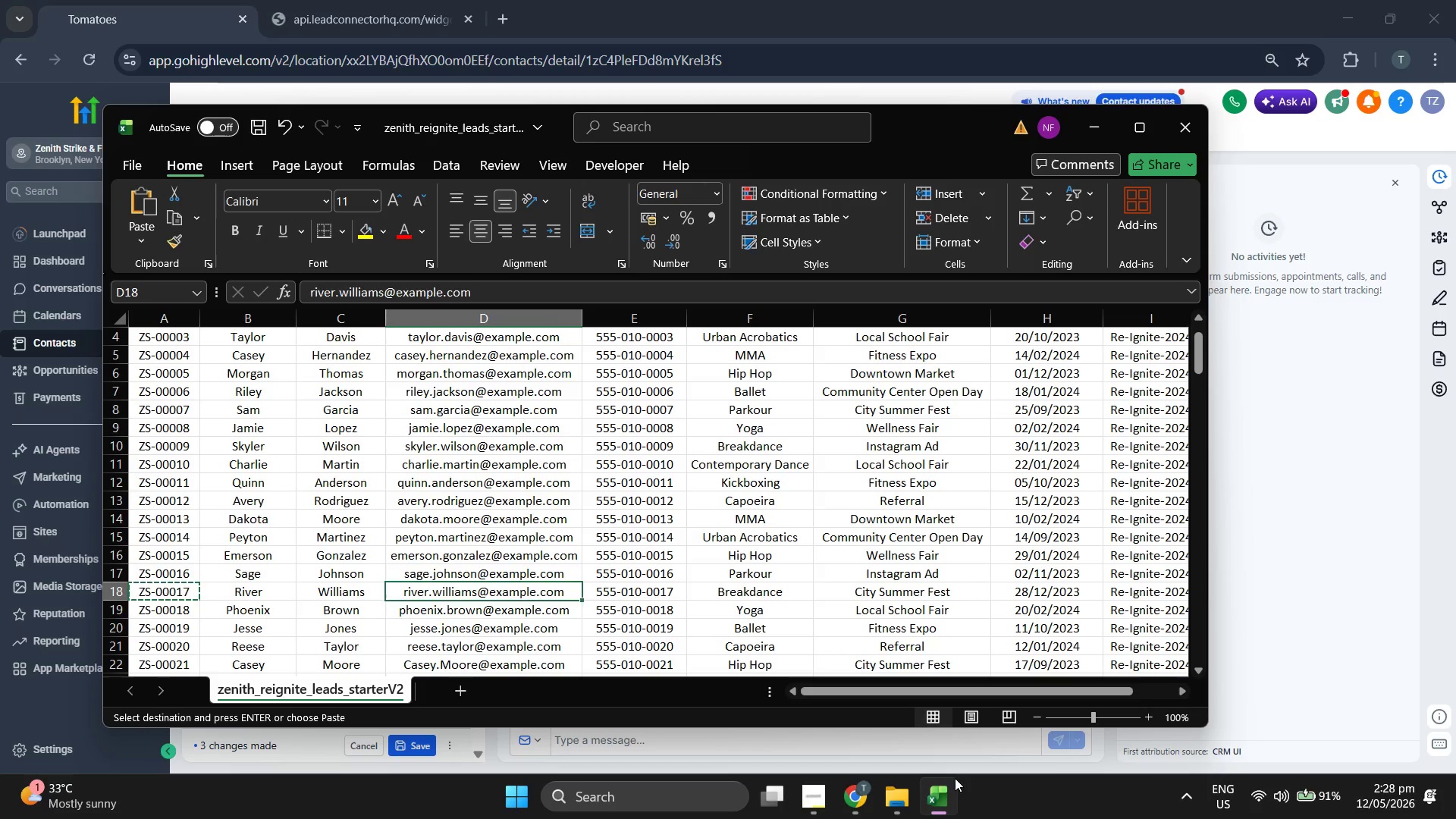 
key(ArrowRight)
 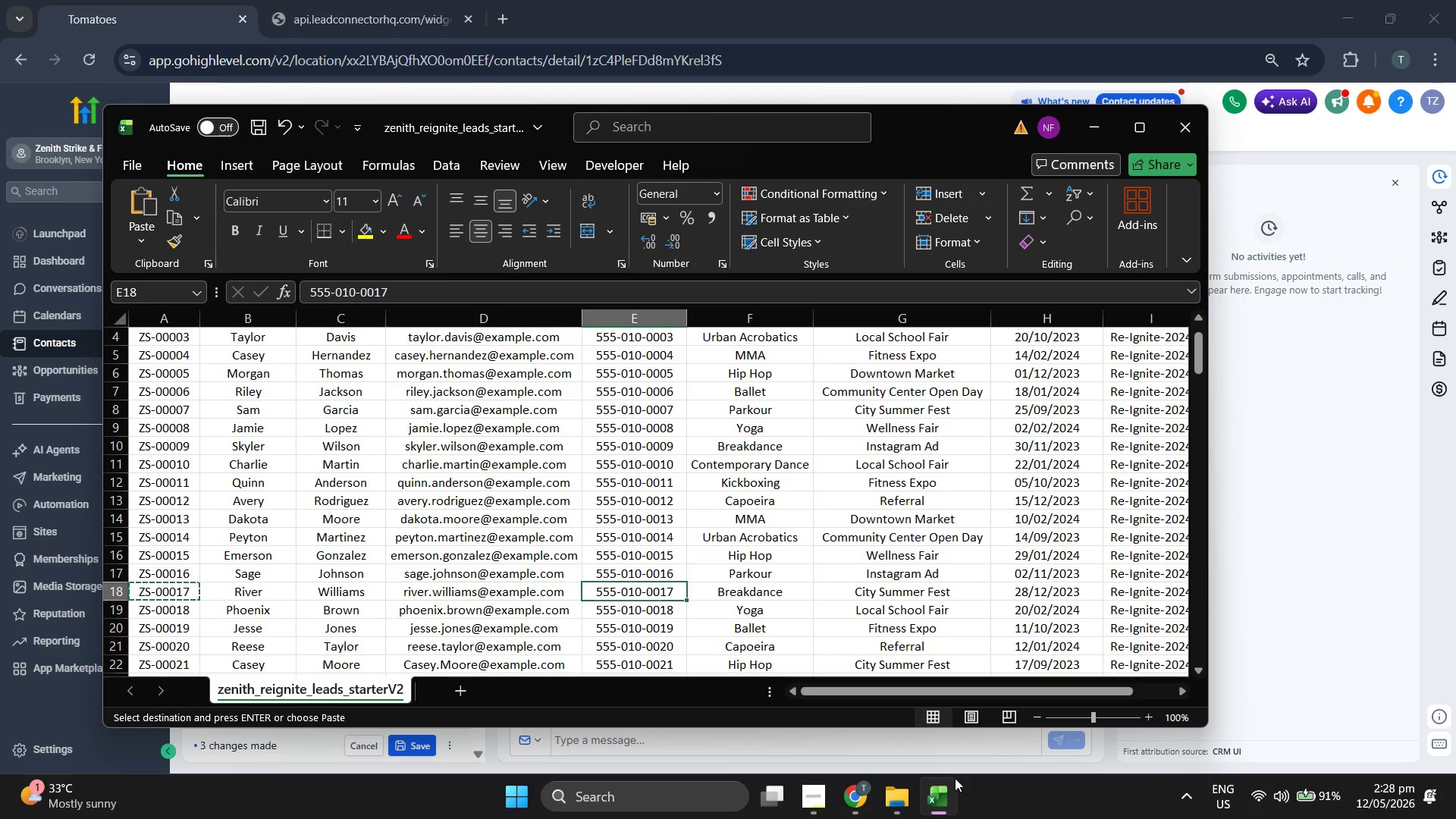 
key(ArrowRight)
 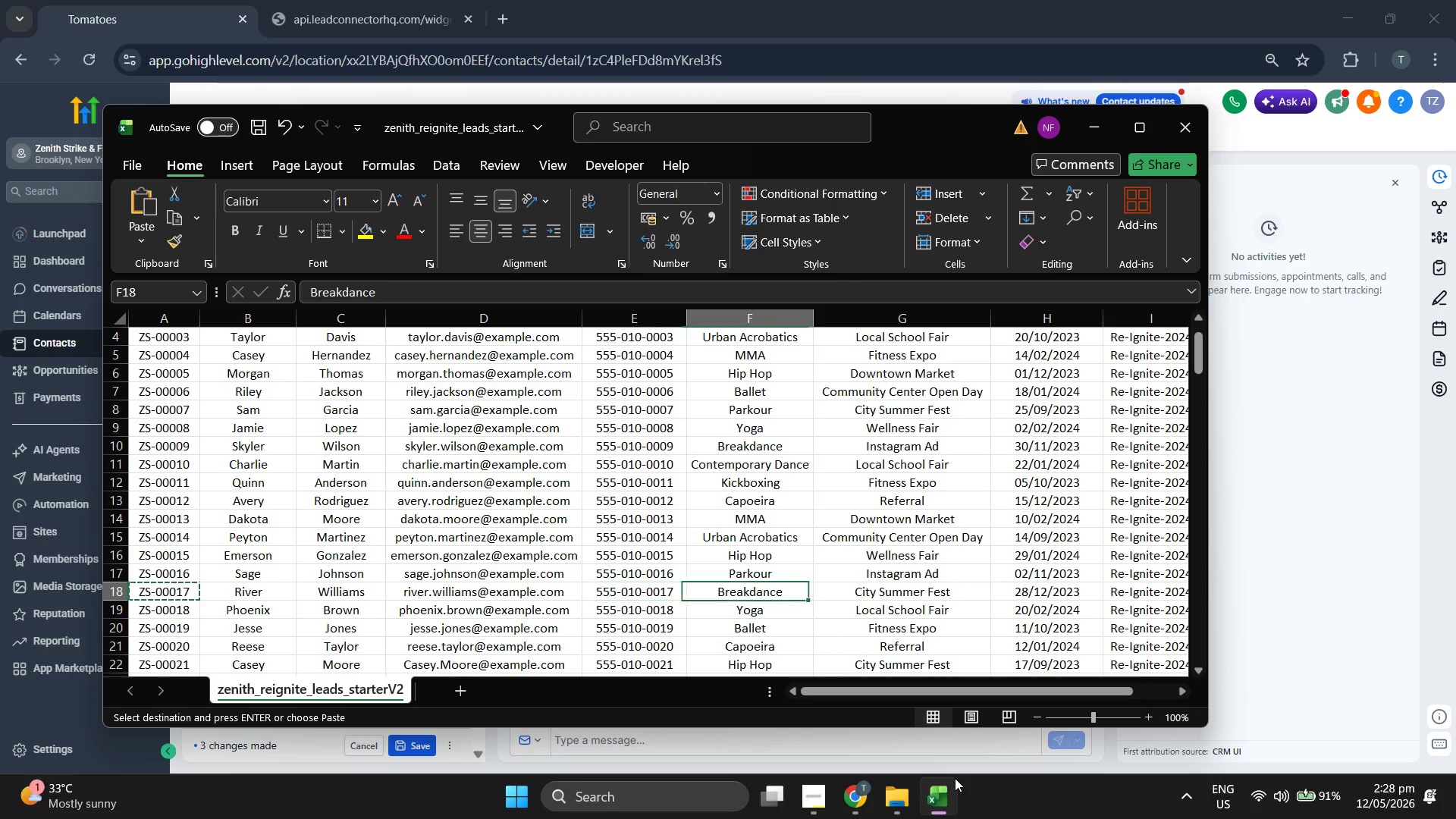 
key(ArrowRight)
 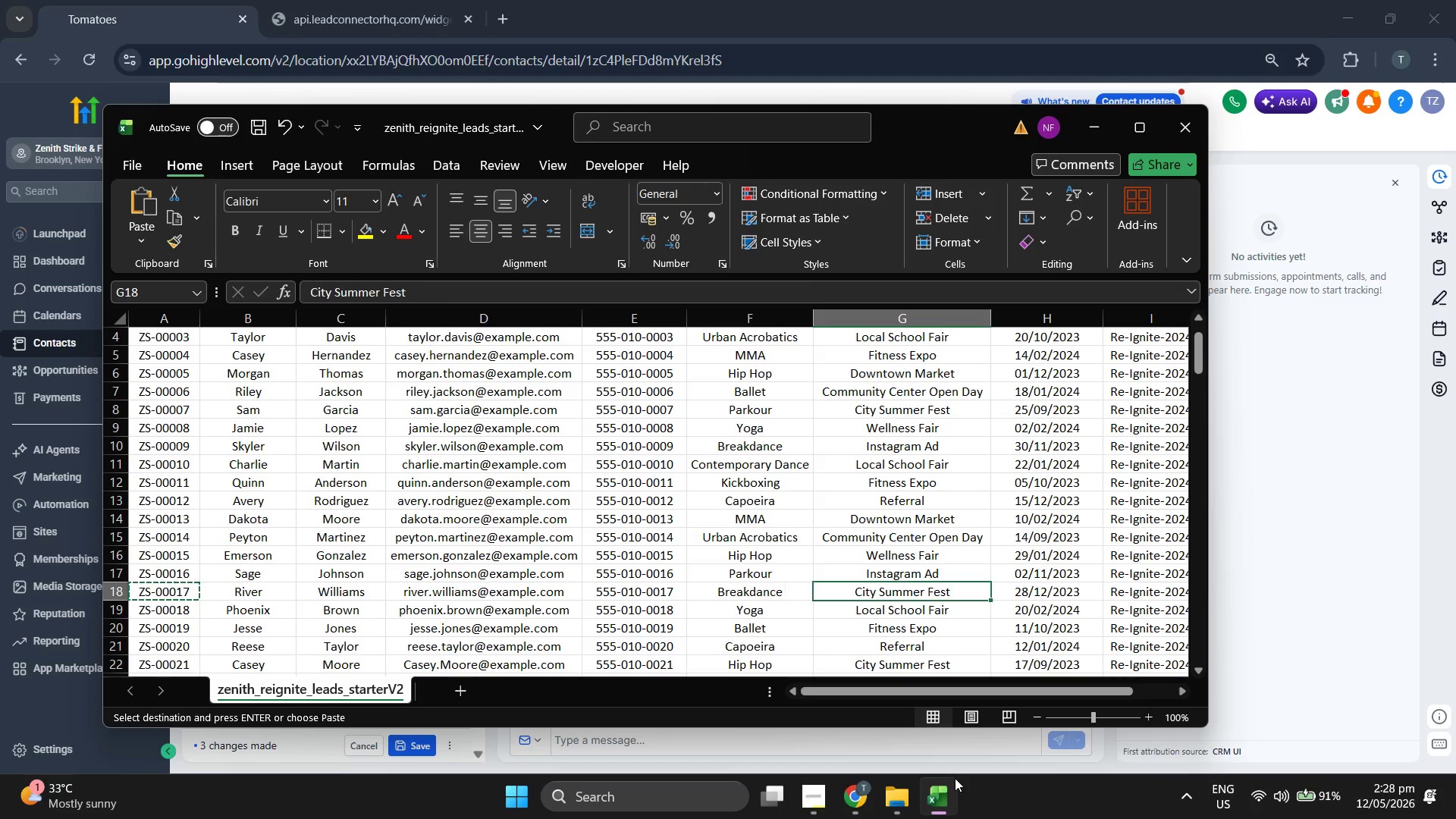 
key(ArrowRight)
 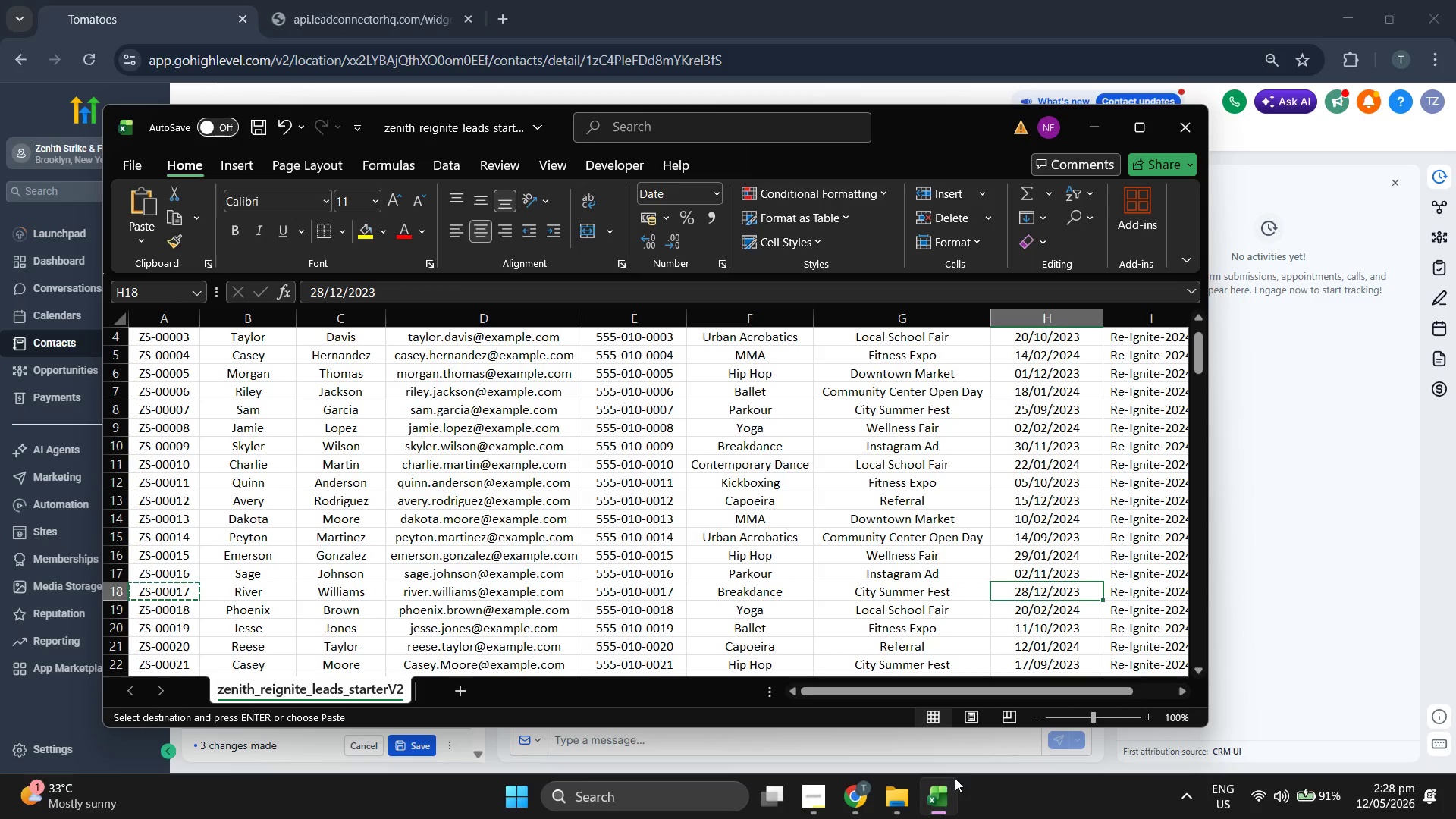 
left_click([1374, 588])
 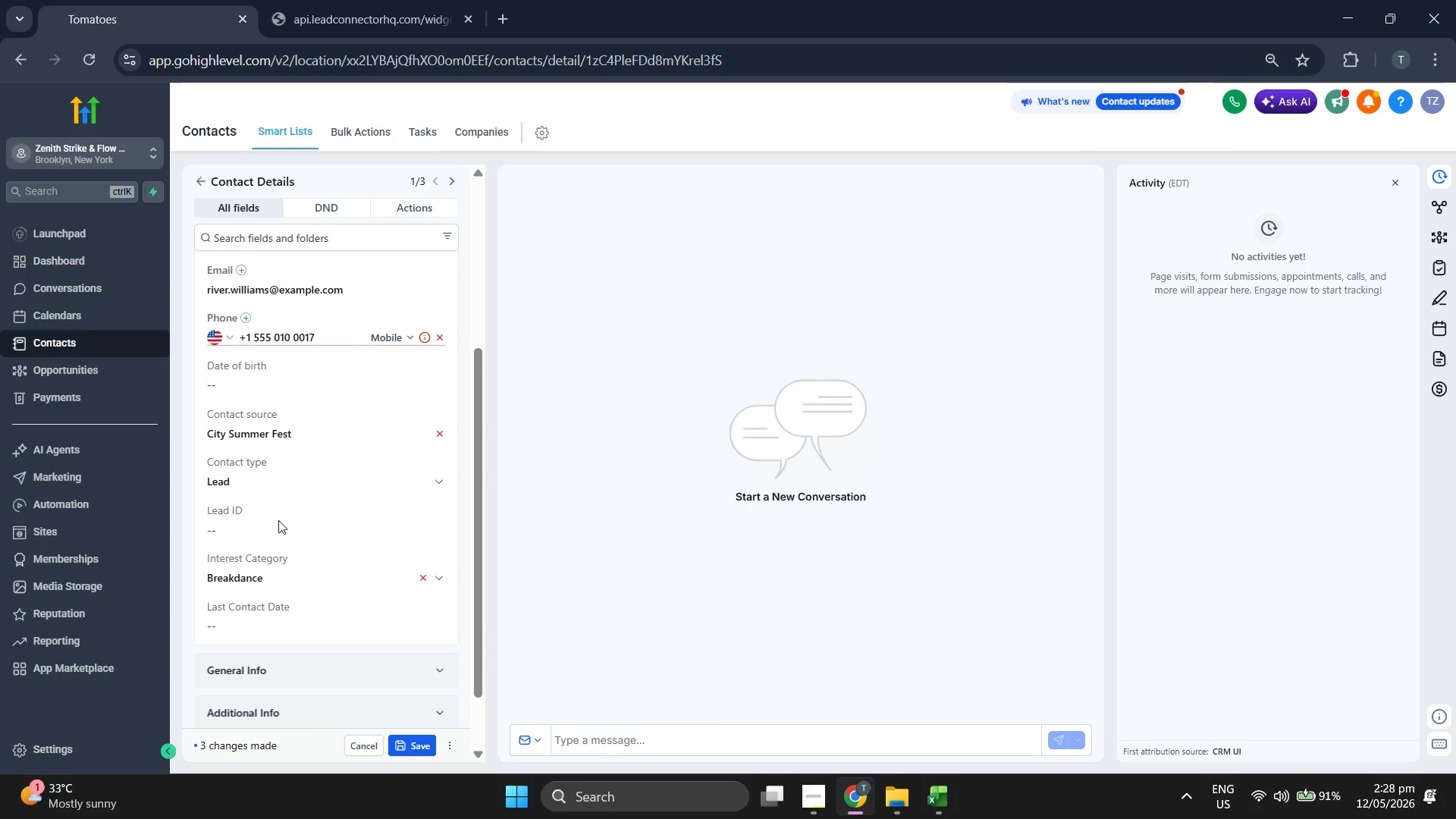 
key(Control+ControlLeft)
 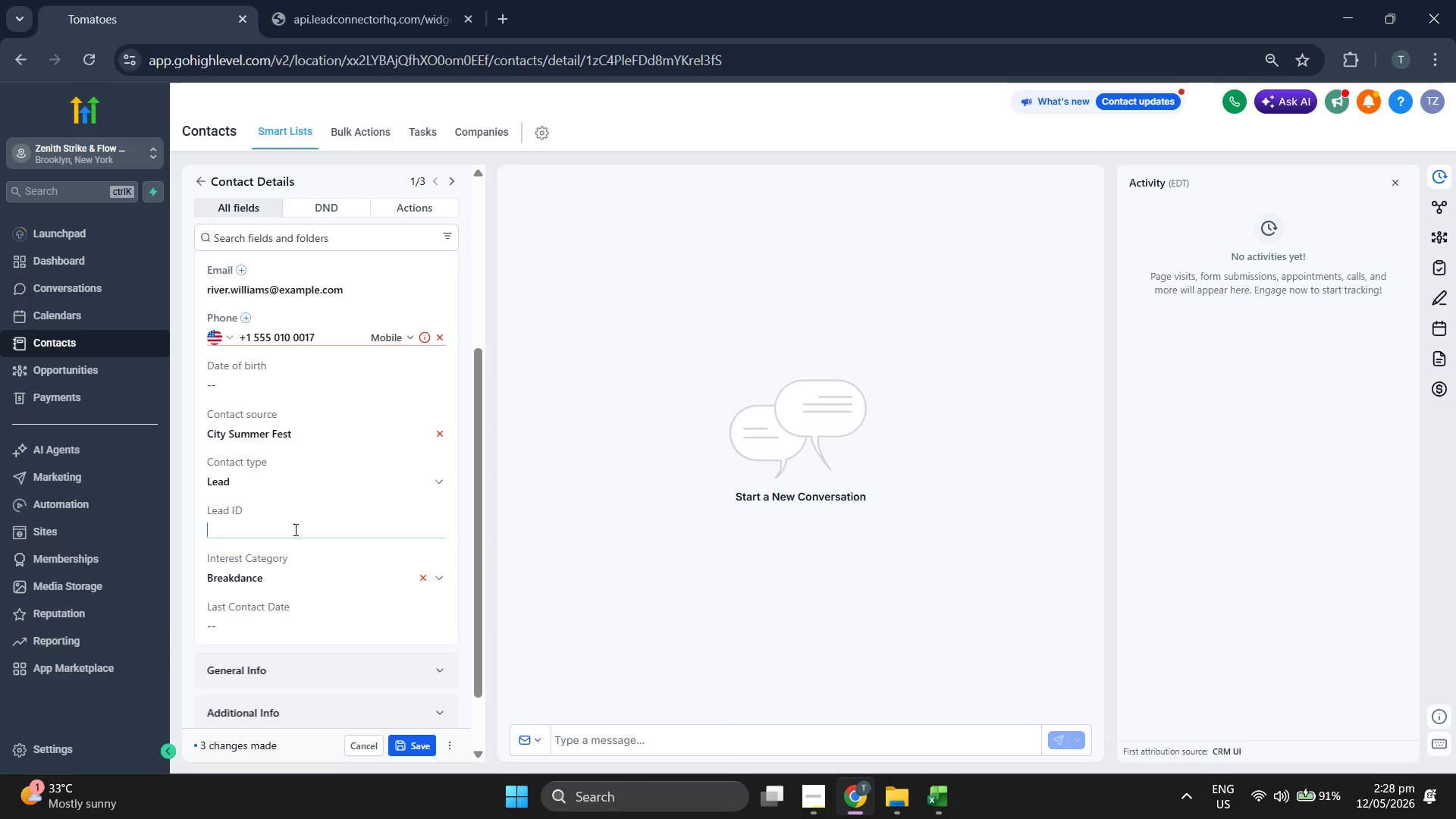 
key(Control+V)
 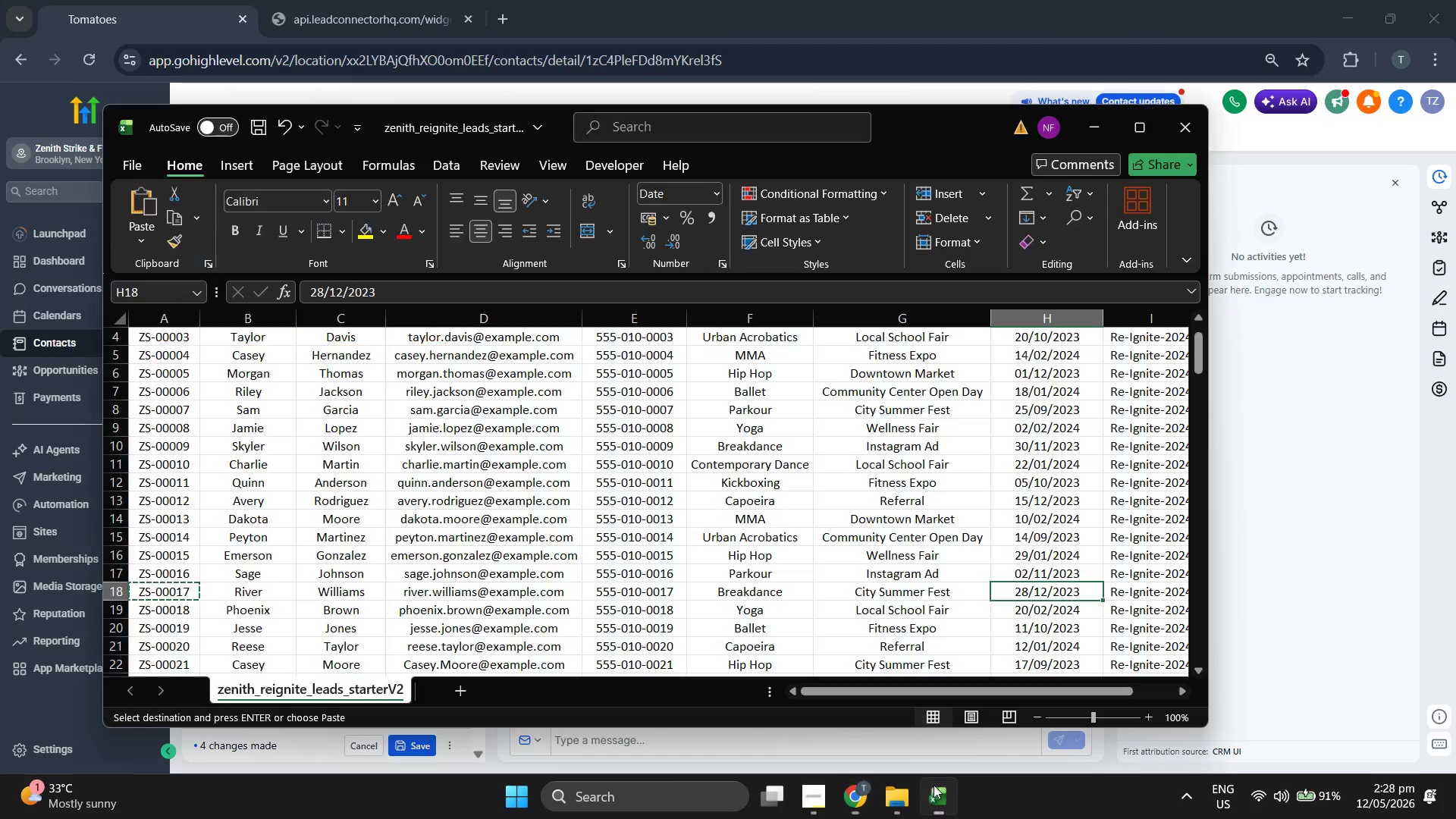 
left_click([934, 785])
 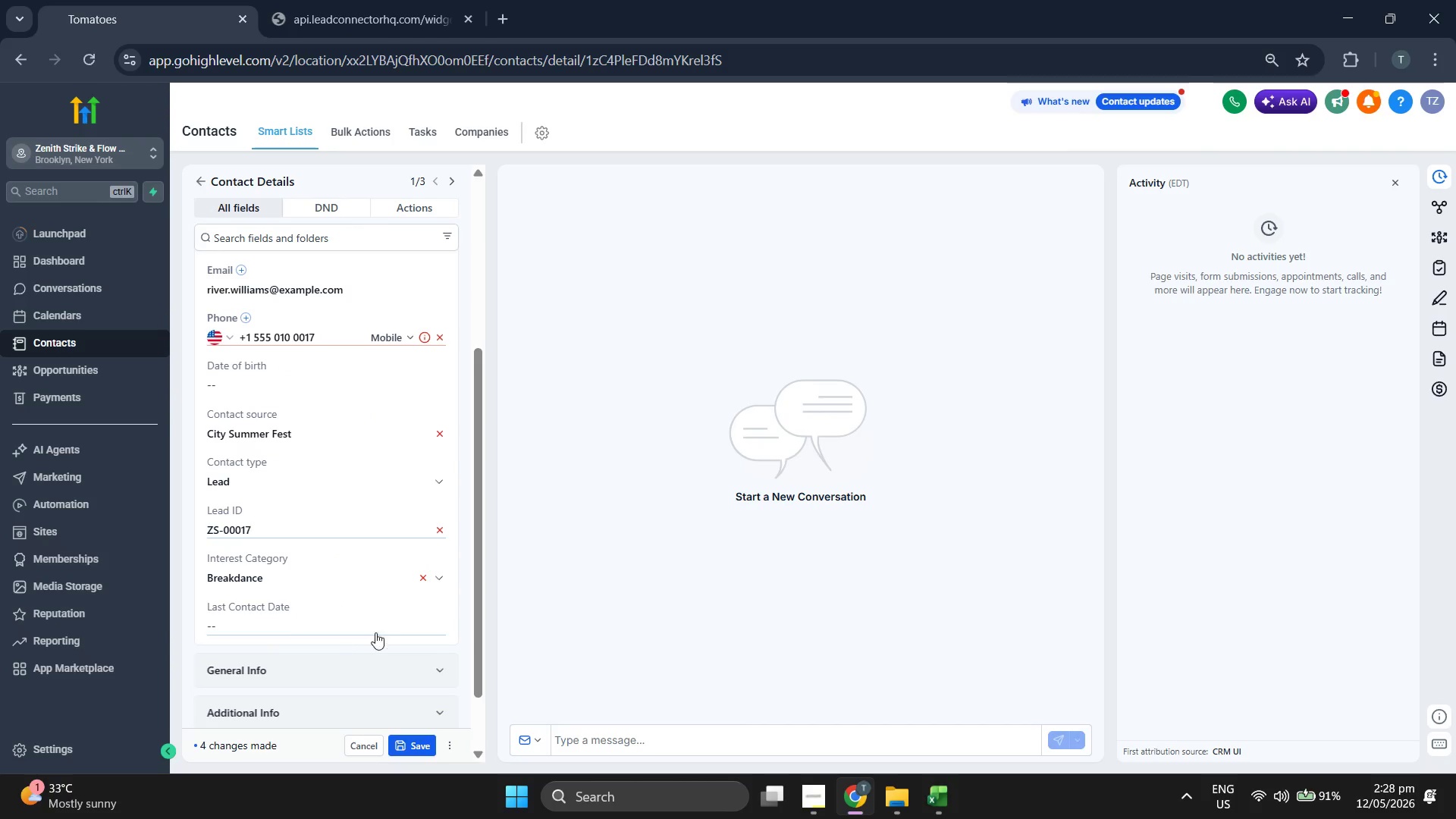 
left_click([369, 626])
 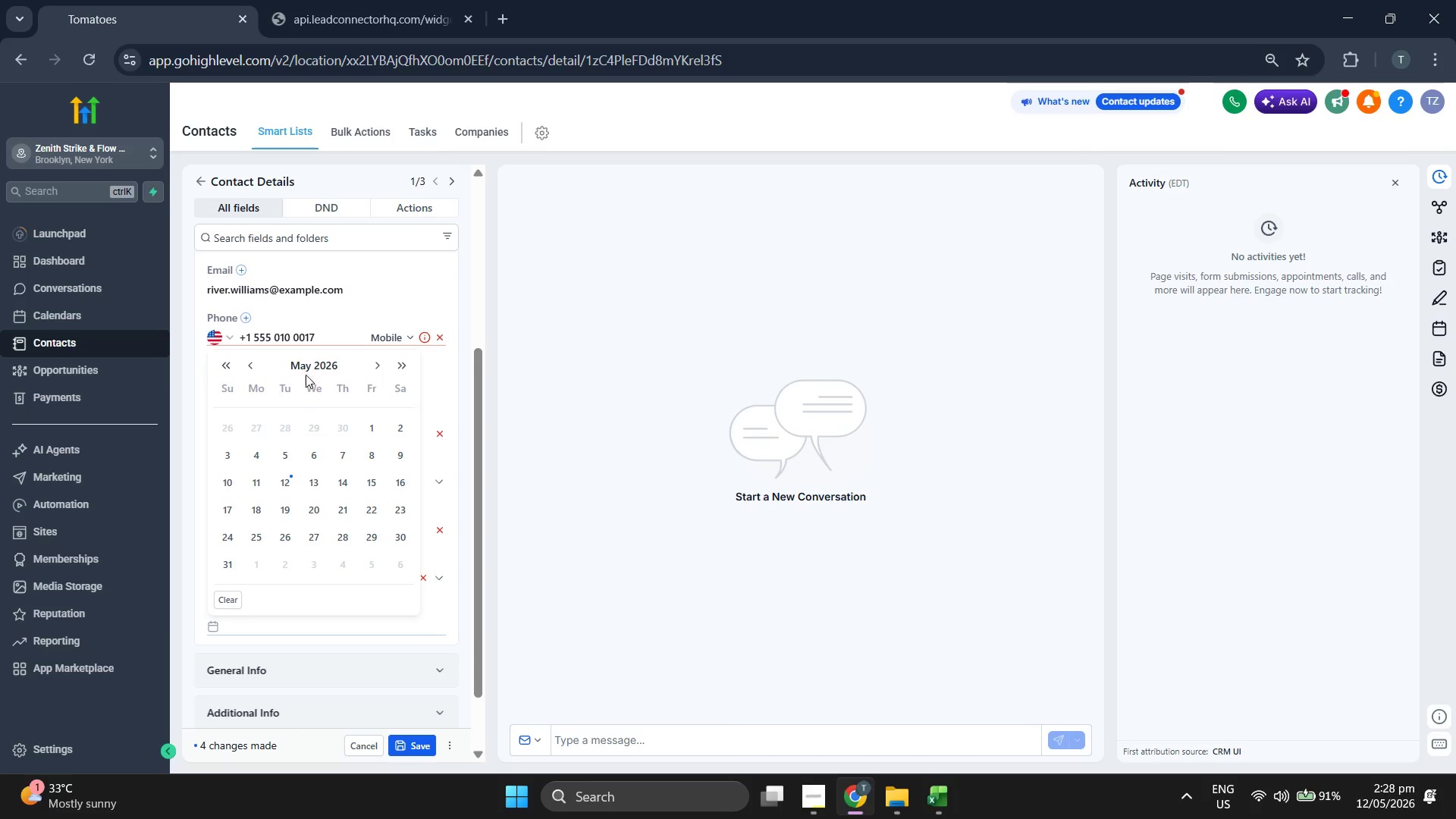 
left_click([314, 362])
 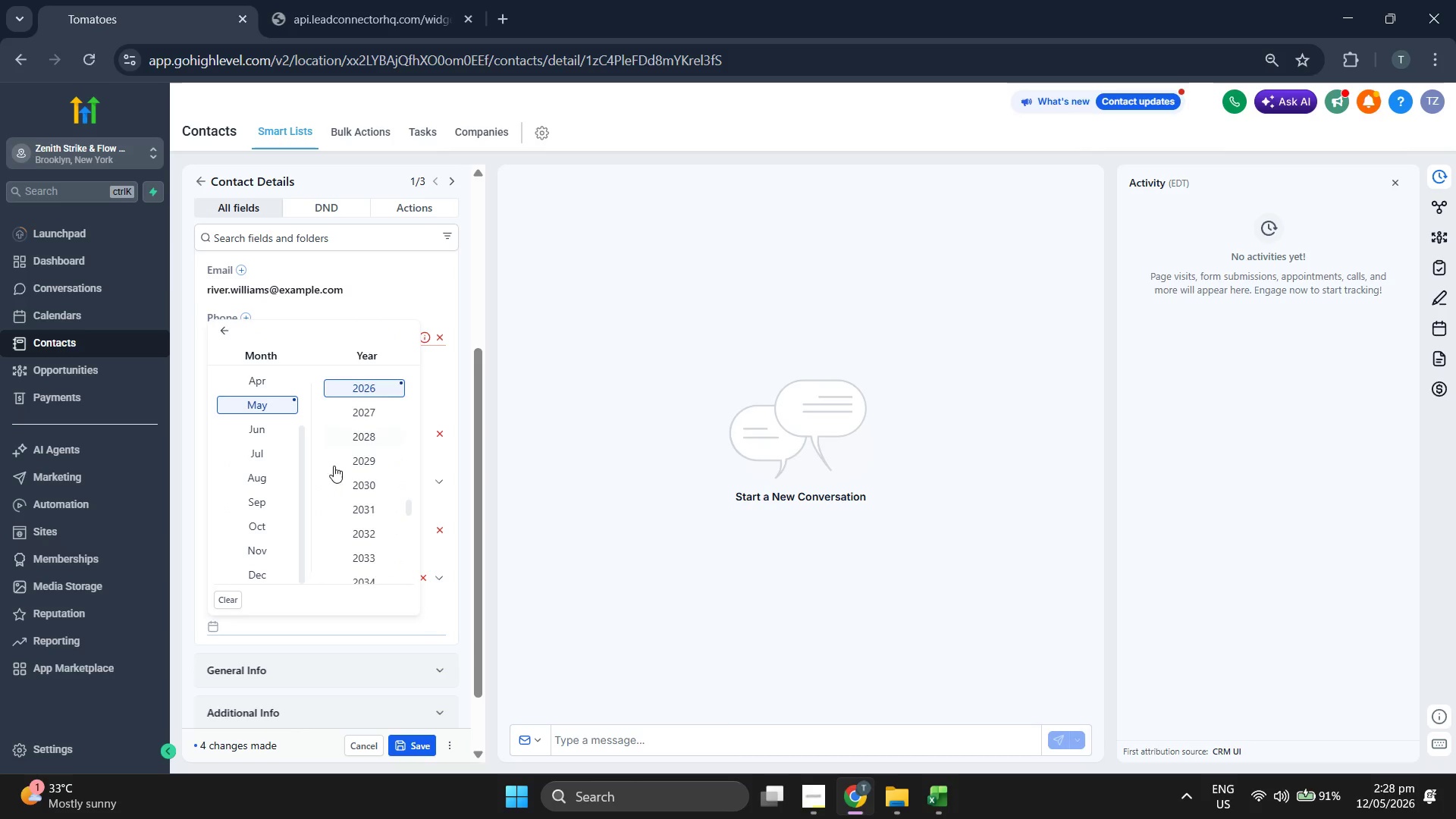 
scroll: coordinate [337, 475], scroll_direction: up, amount: 1.0
 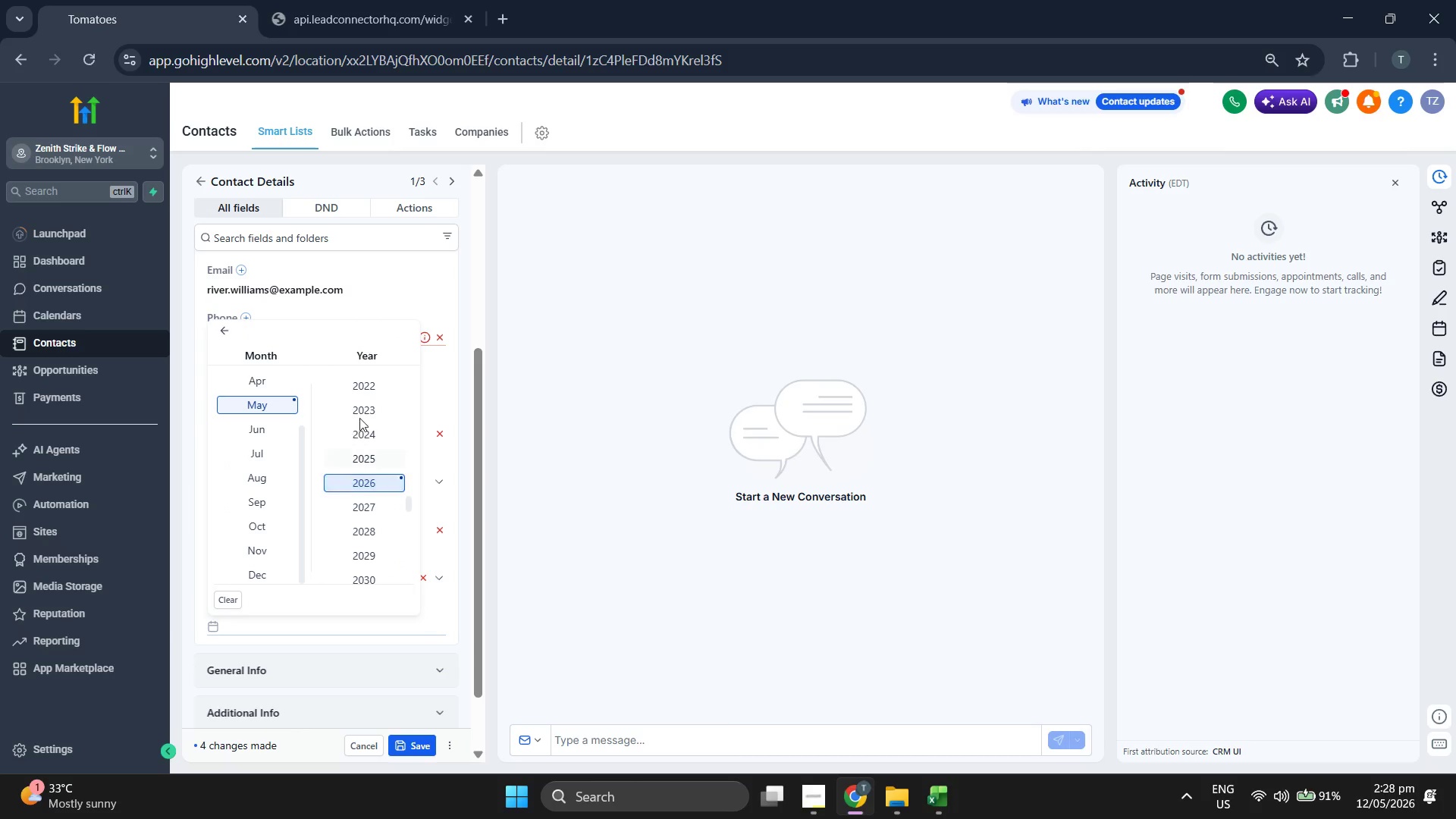 
left_click([360, 410])
 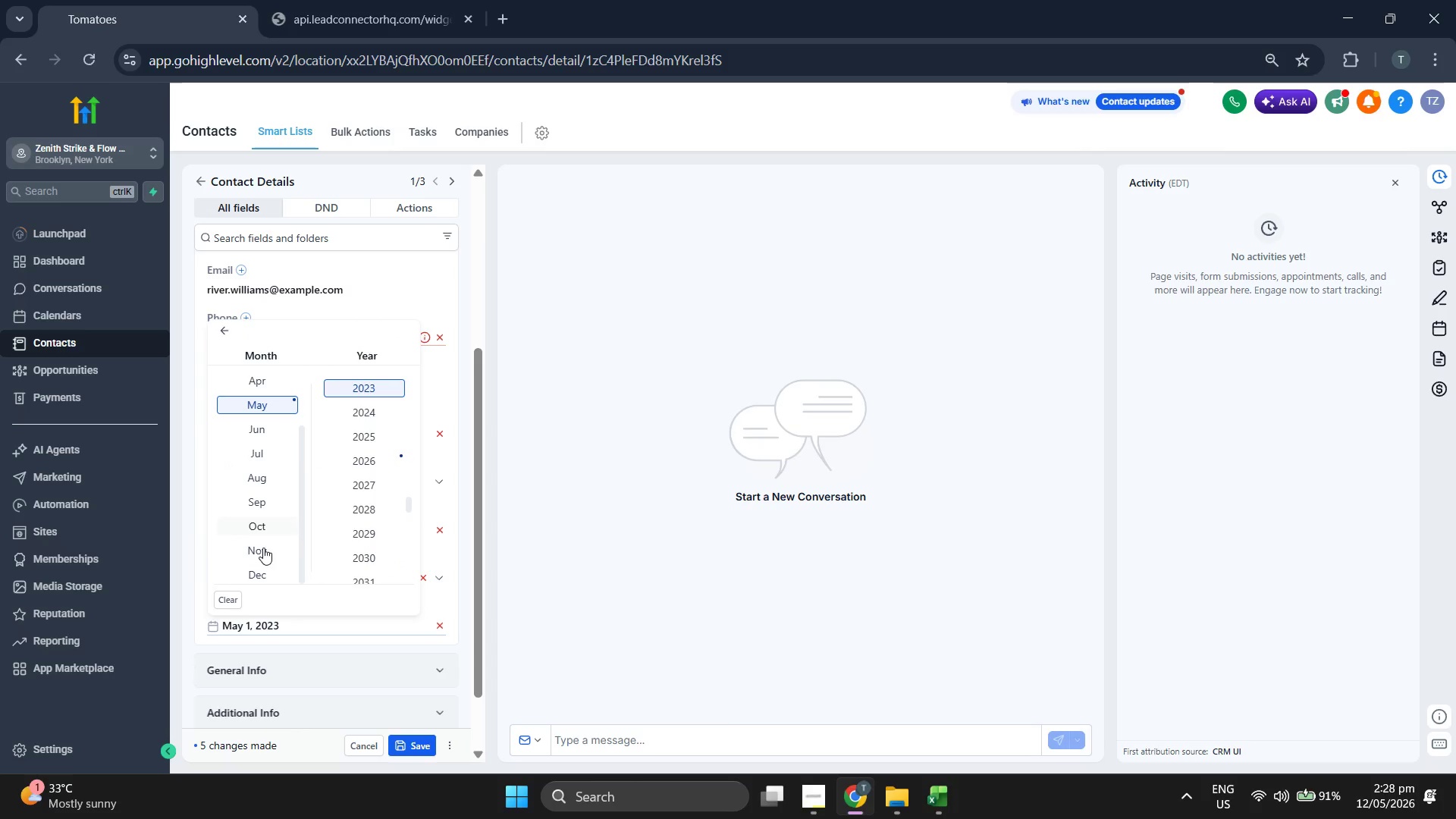 
left_click([259, 565])
 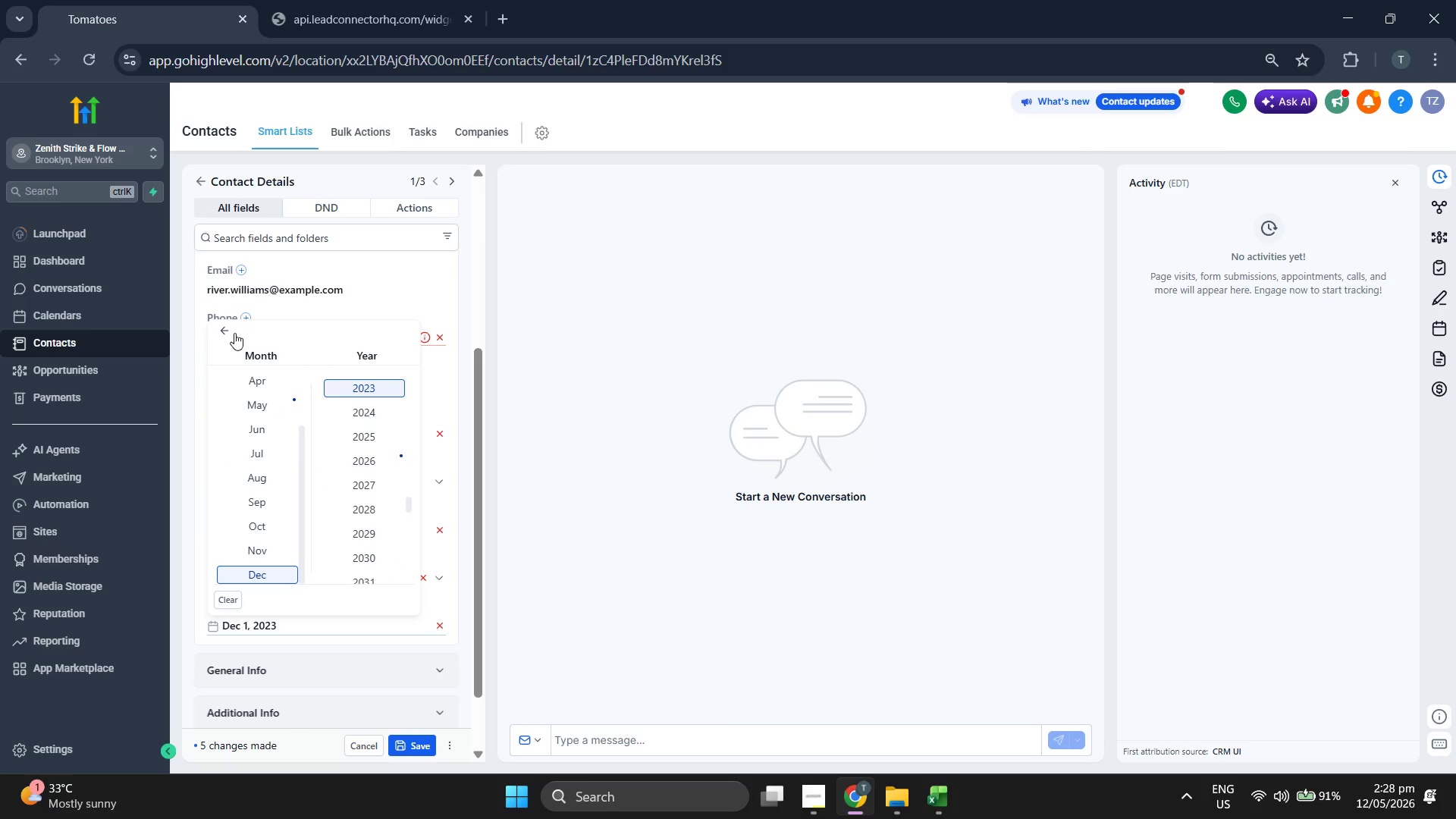 
scroll: coordinate [262, 546], scroll_direction: down, amount: 2.0
 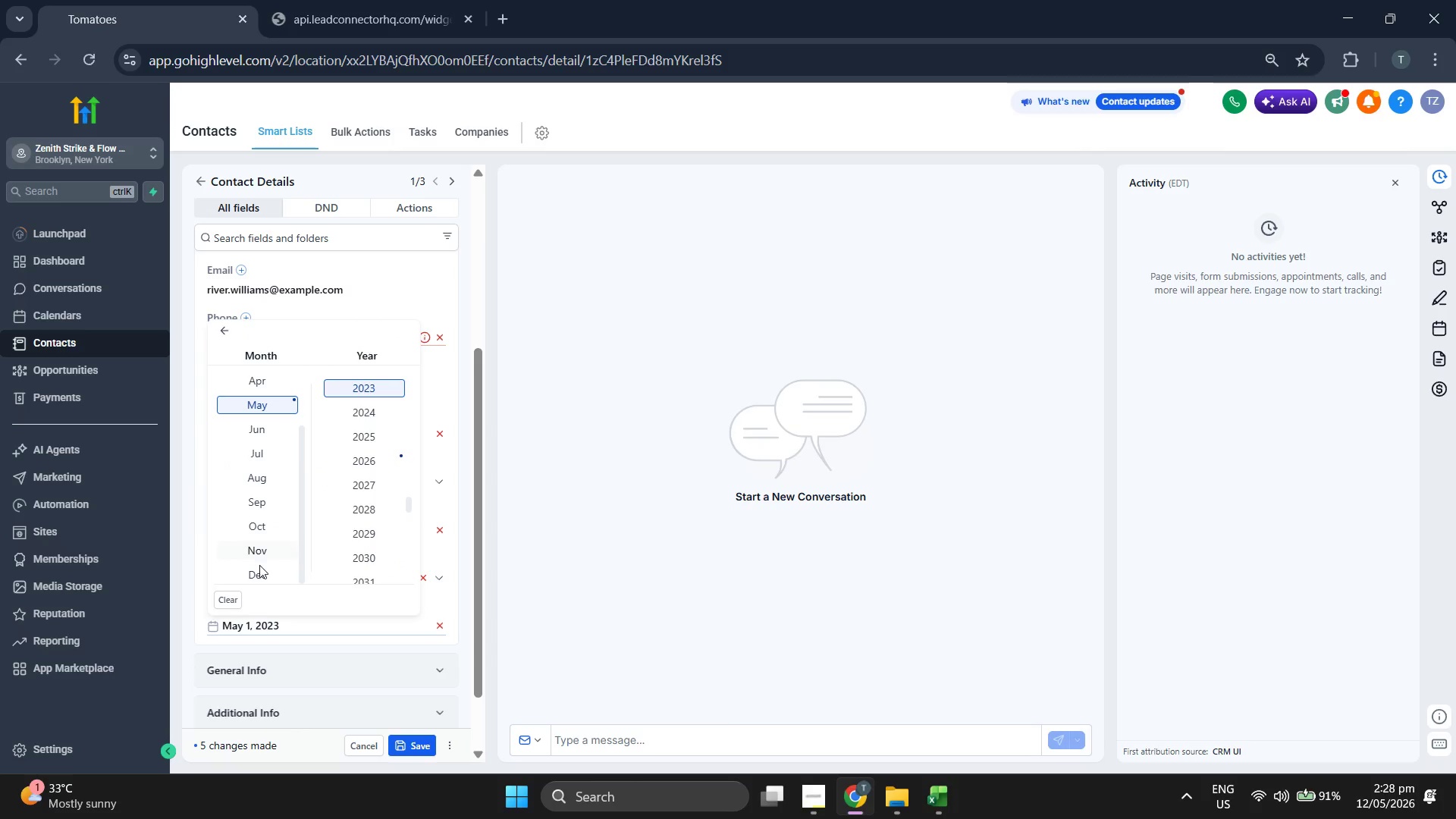 
left_click([234, 332])
 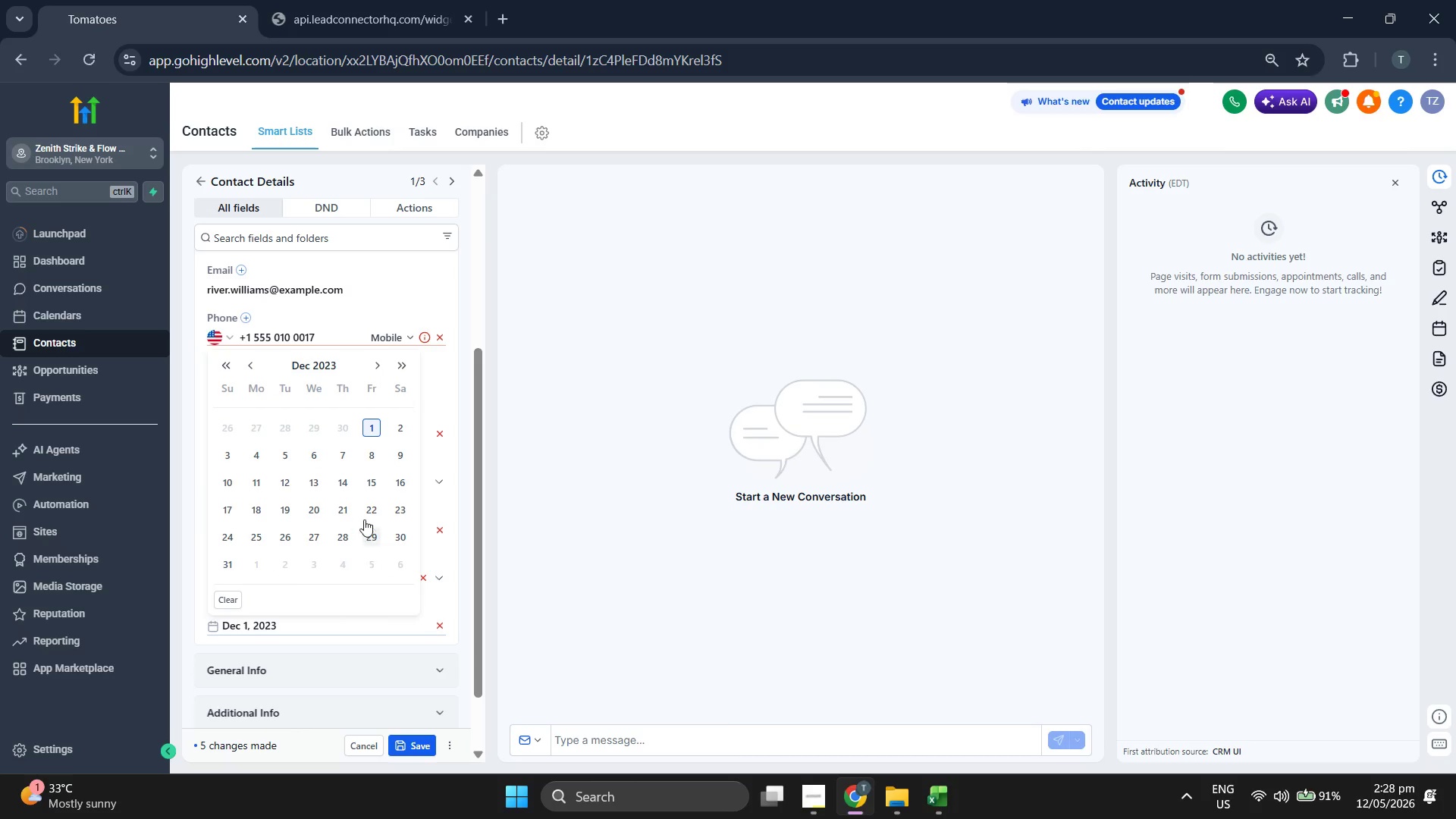 
left_click([408, 513])
 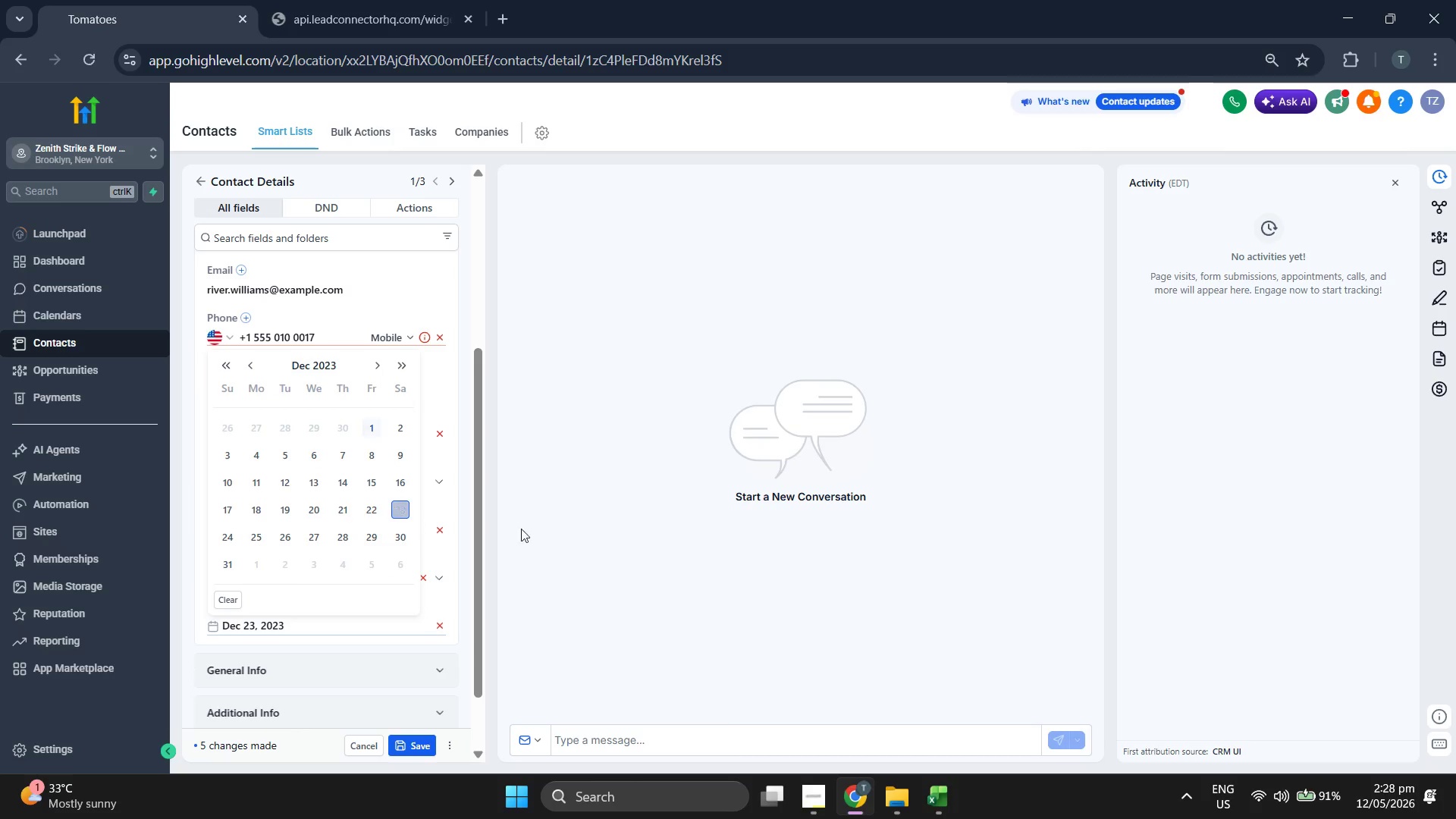 
left_click_drag(start_coordinate=[609, 538], to_coordinate=[927, 801])
 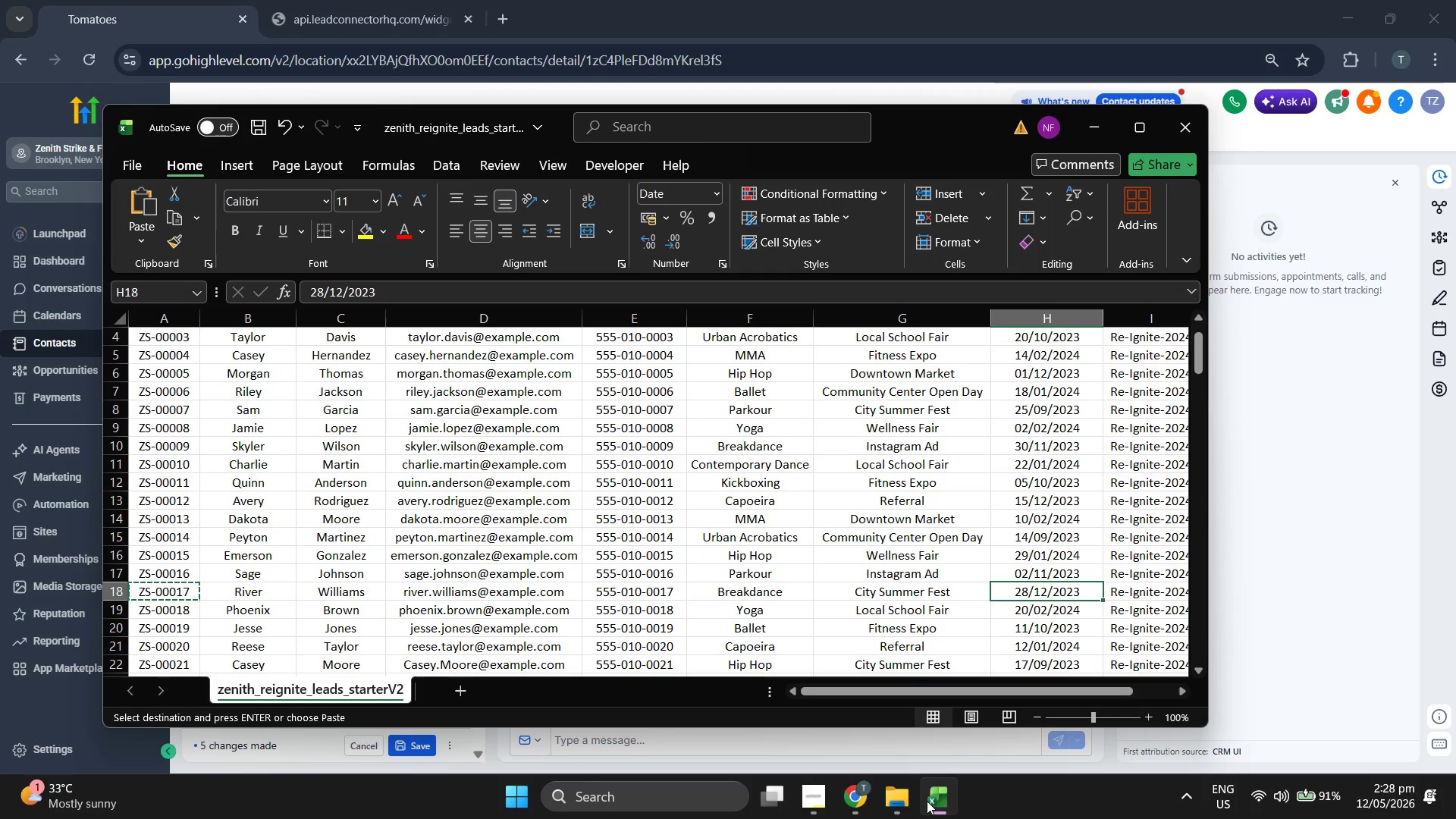 
left_click([927, 801])
 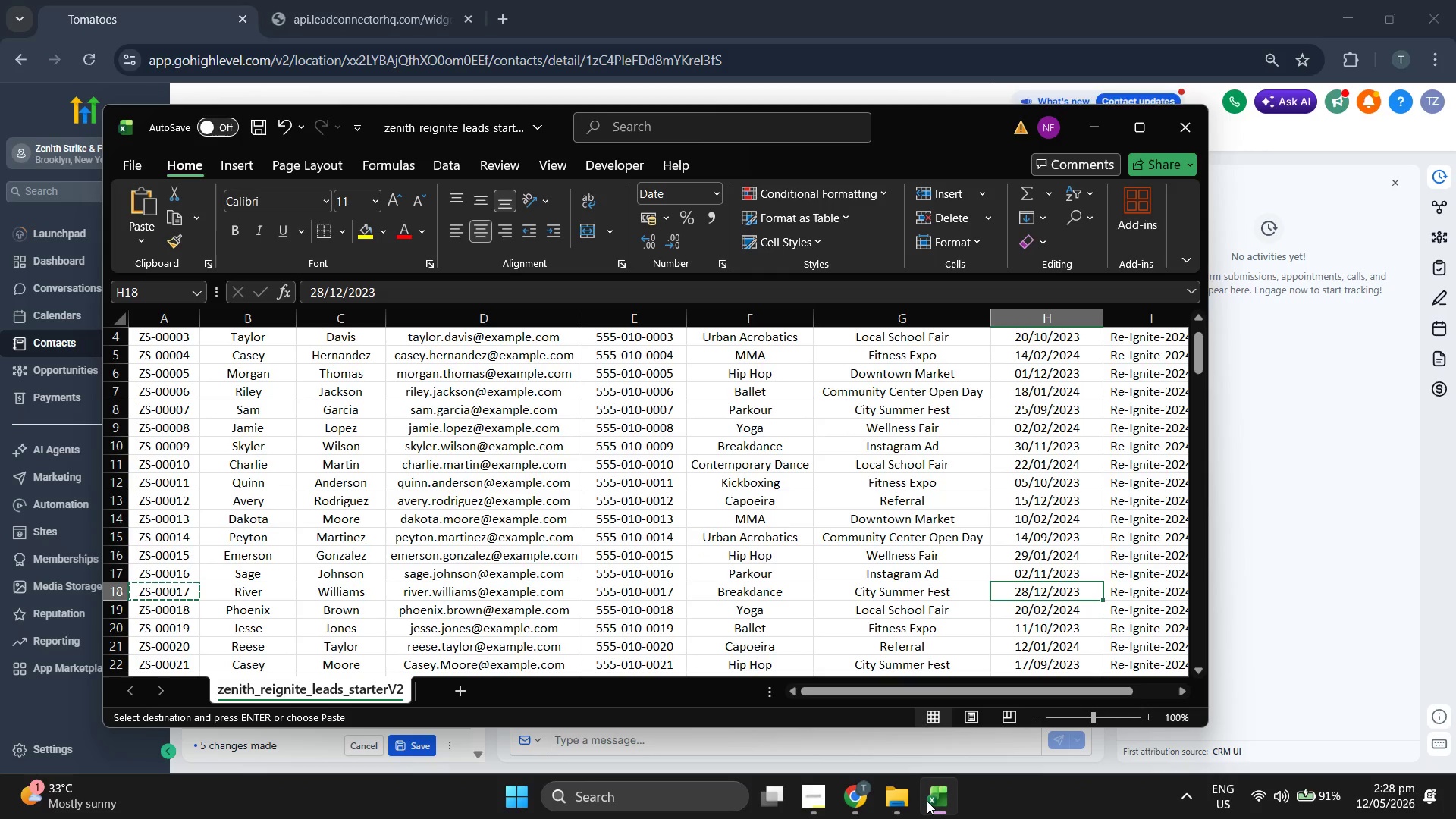 
left_click([927, 801])
 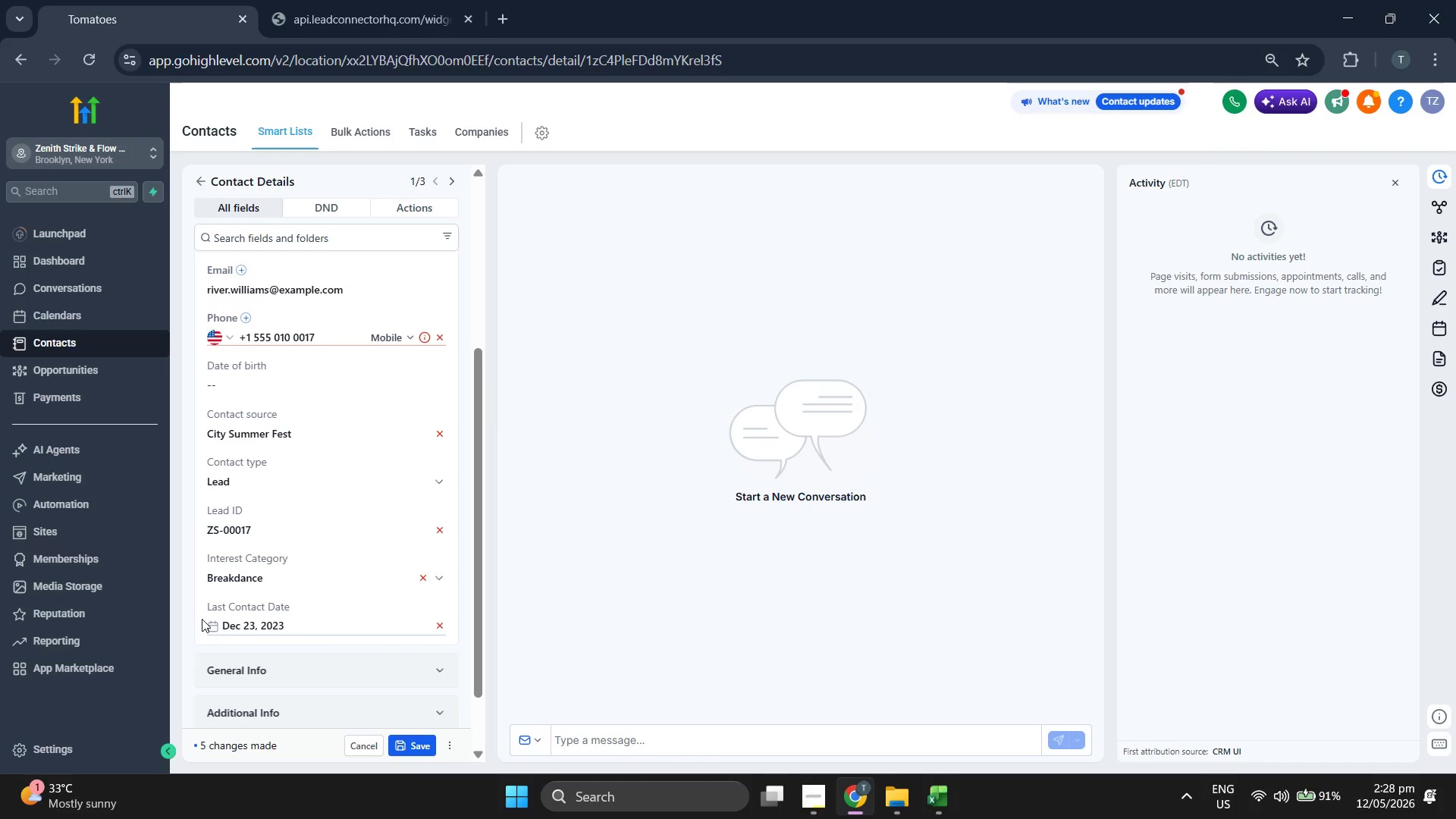 
left_click([251, 628])
 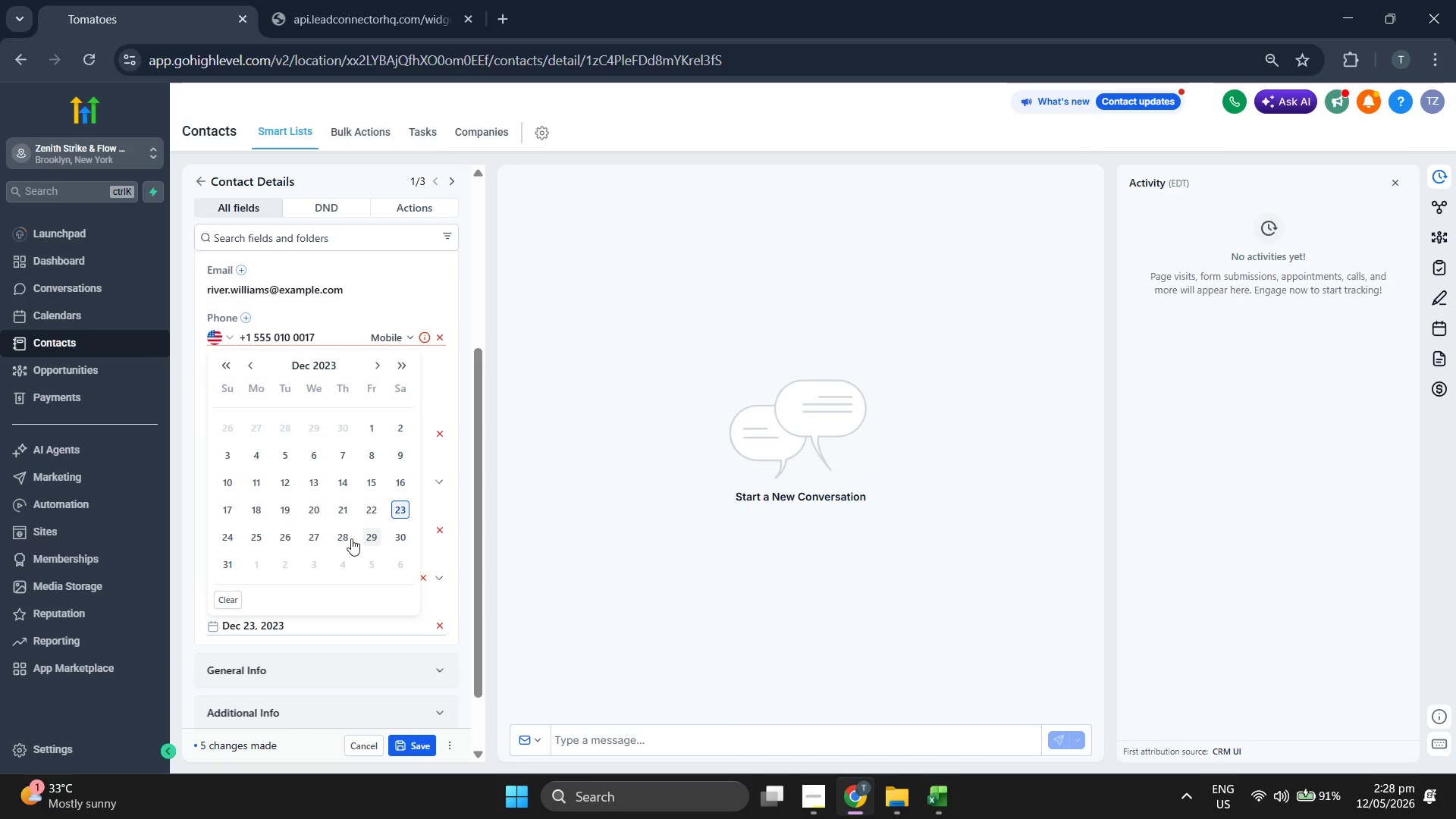 
double_click([580, 552])
 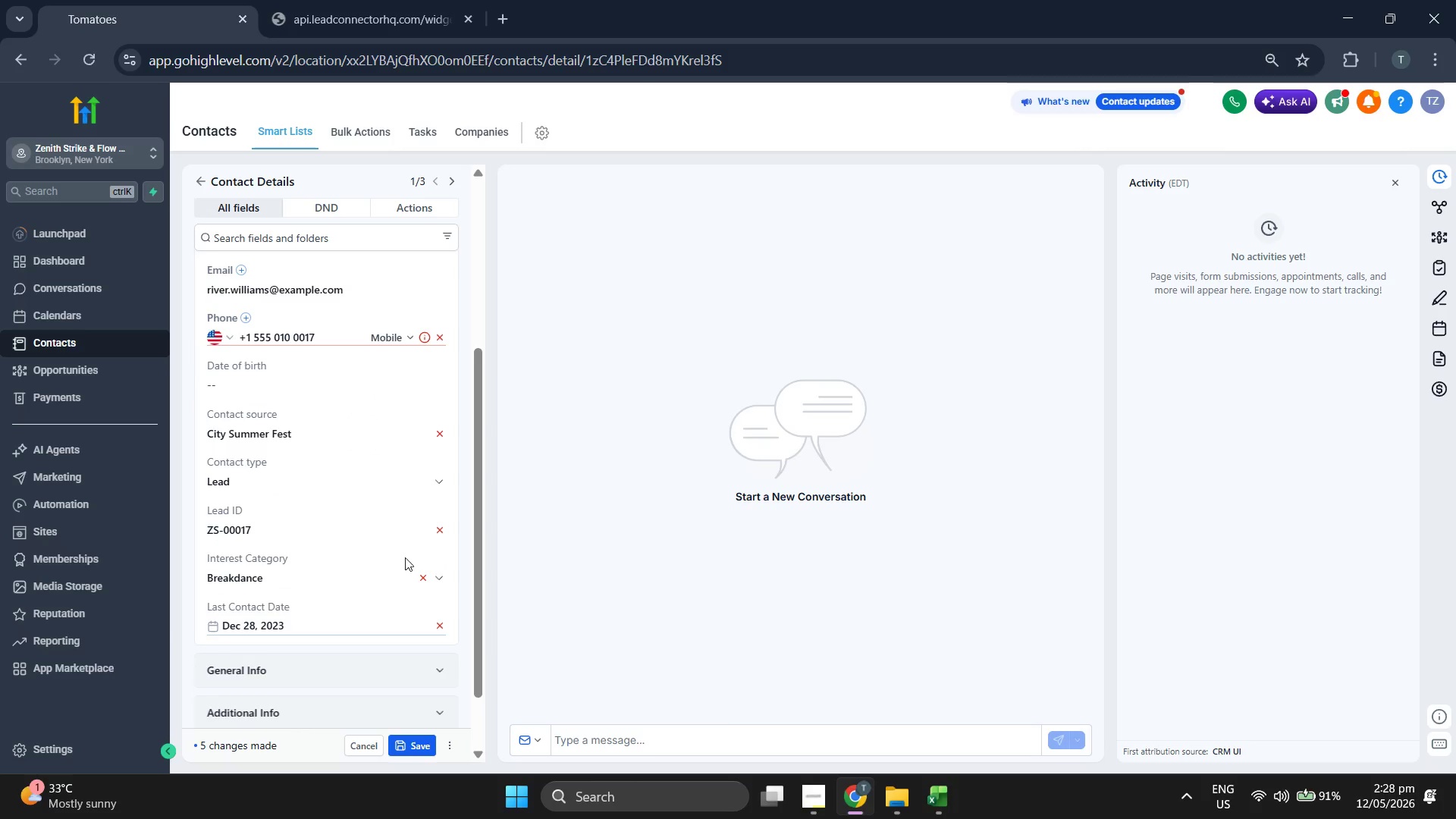 
scroll: coordinate [401, 559], scroll_direction: up, amount: 3.0
 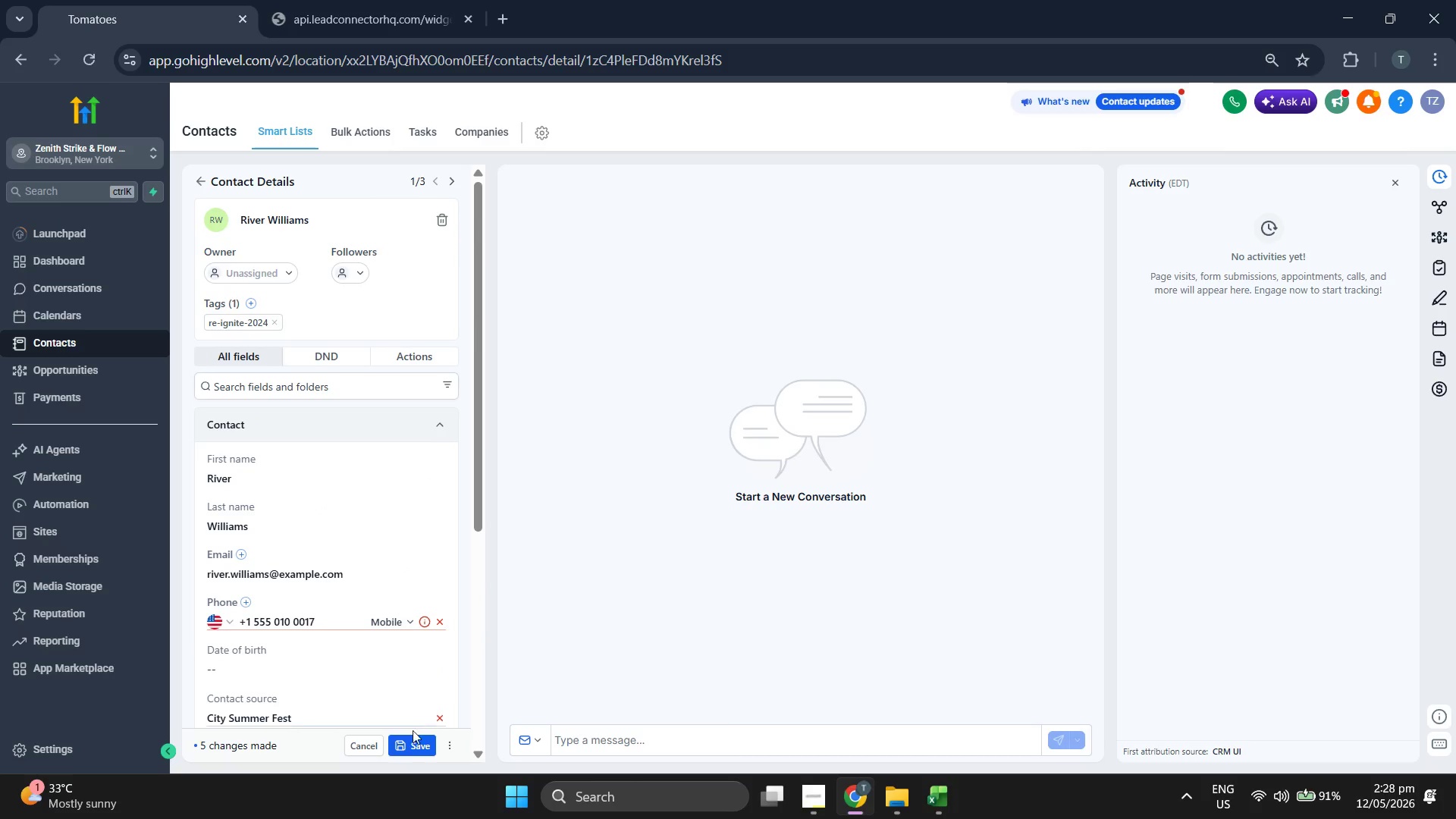 
left_click([403, 747])
 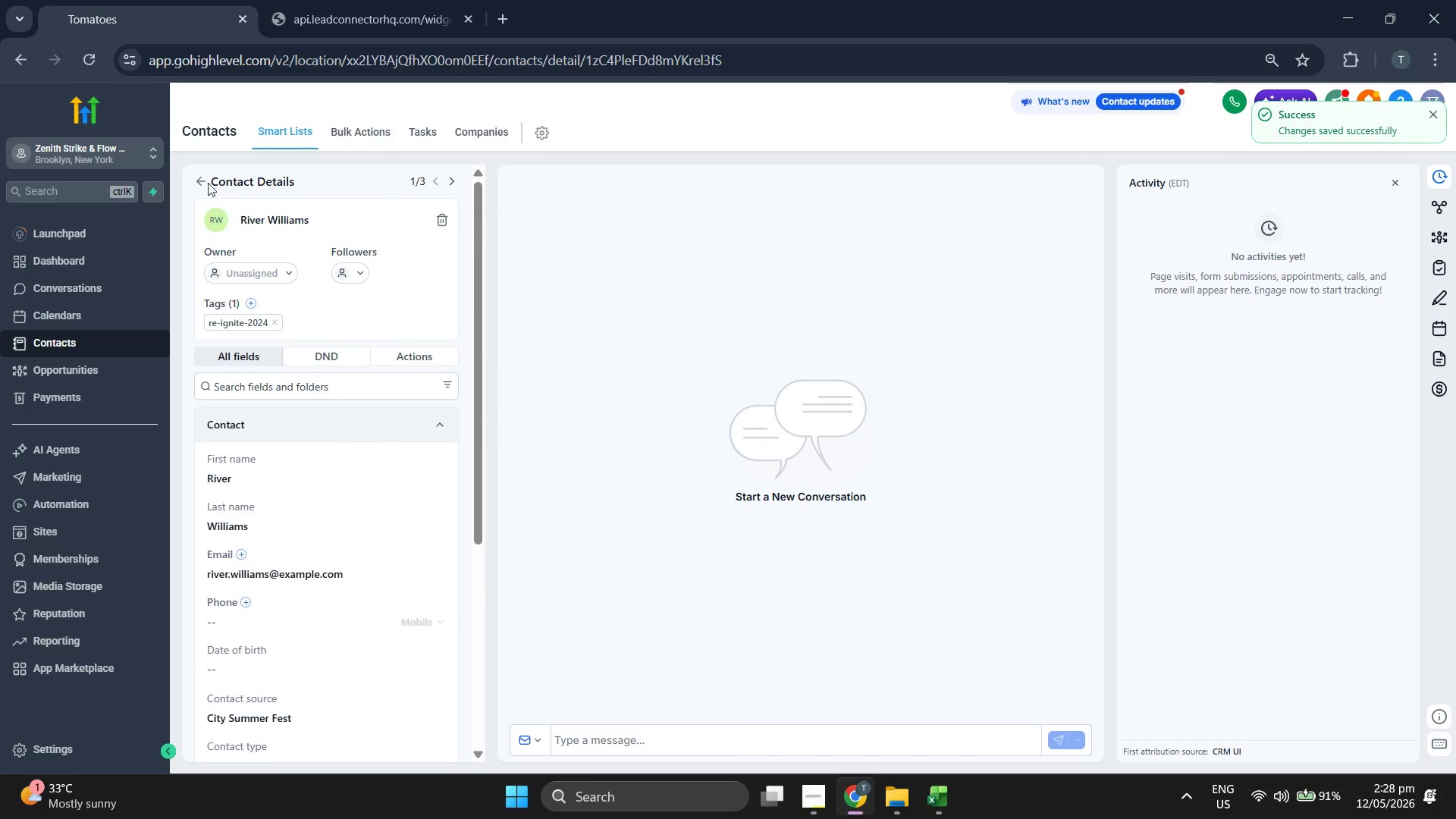 
left_click([199, 177])
 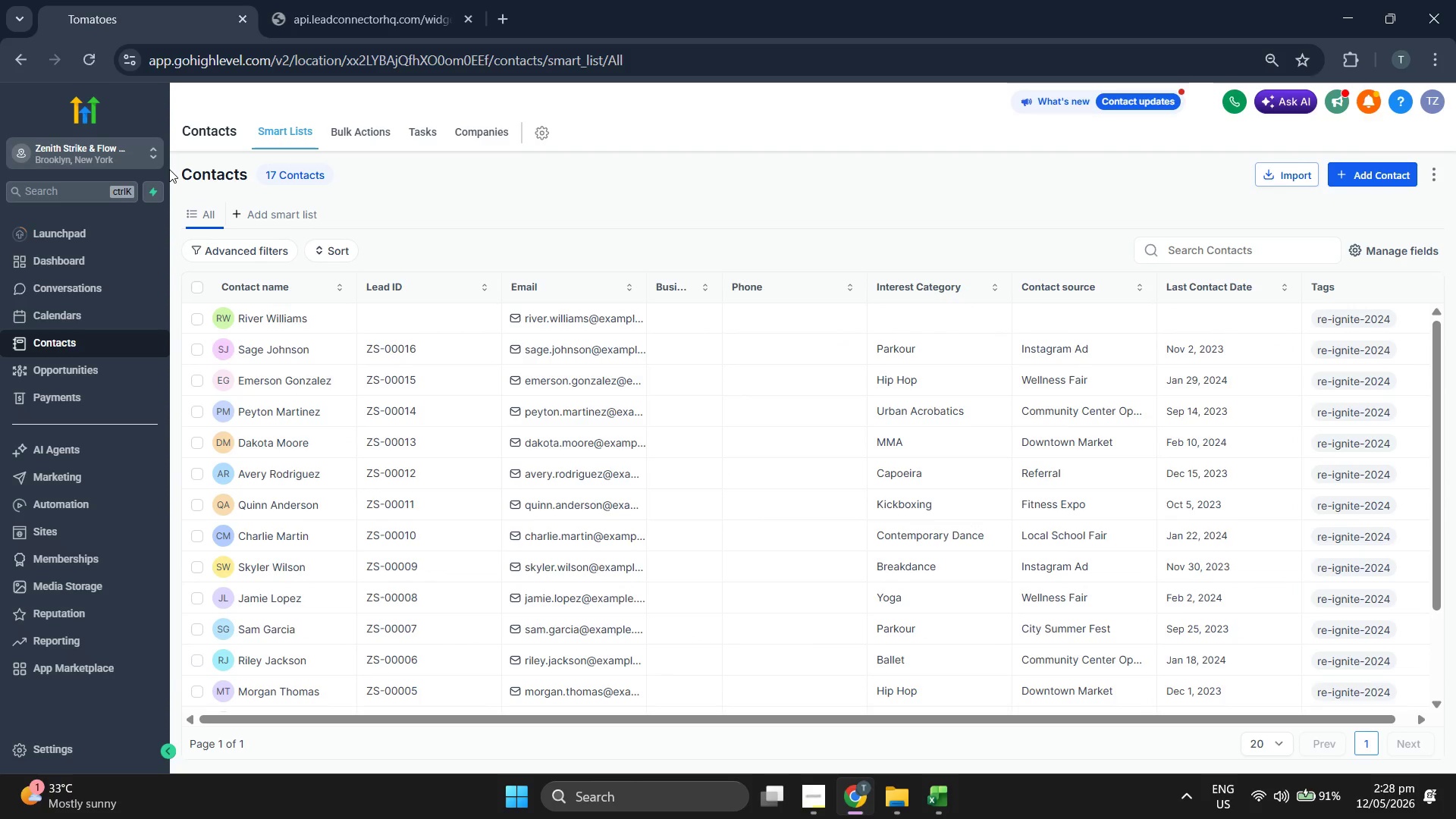 
wait(8.23)
 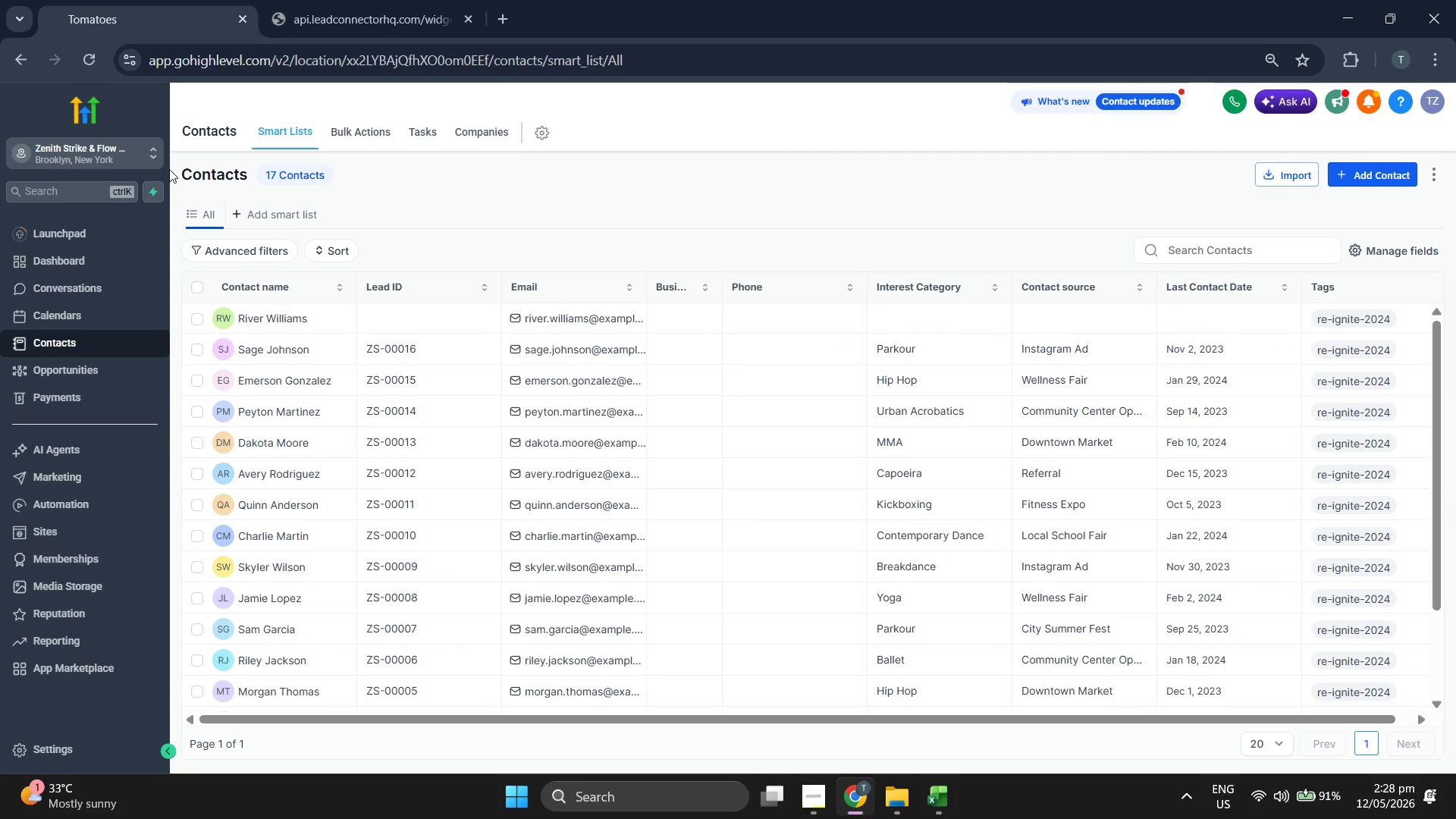 
left_click([1346, 174])
 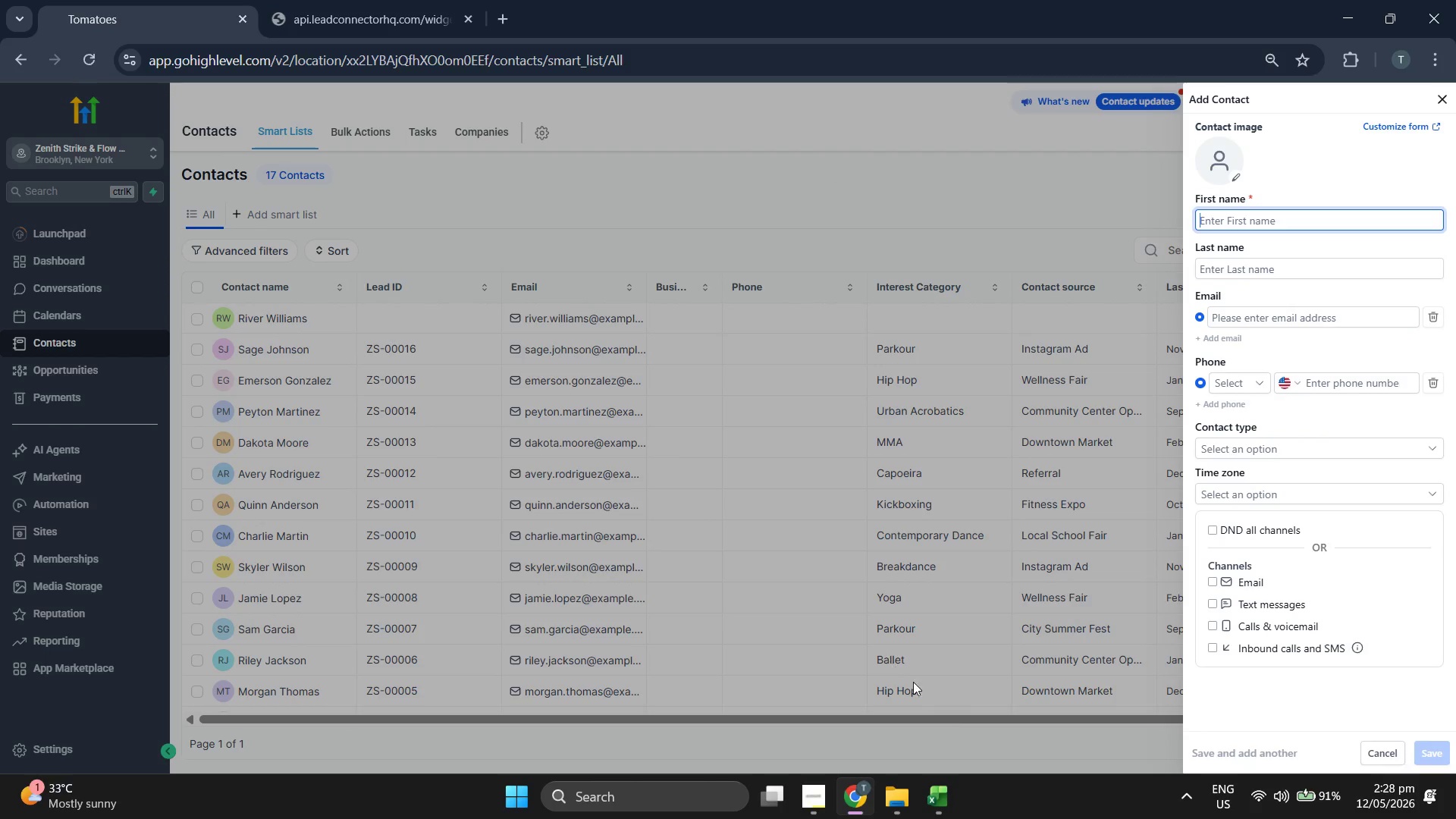 
left_click([947, 799])
 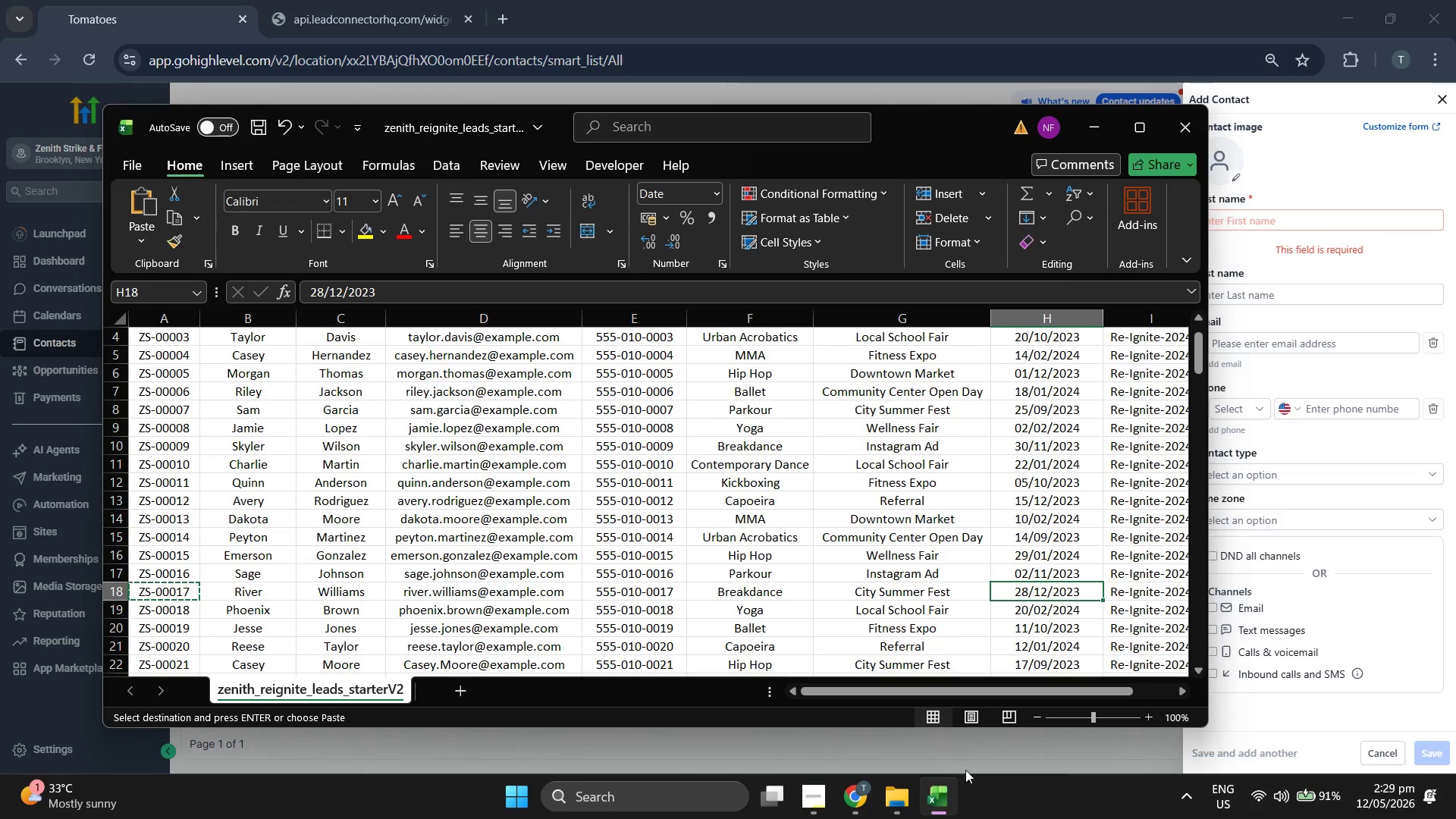 
scroll: coordinate [944, 550], scroll_direction: down, amount: 1.0
 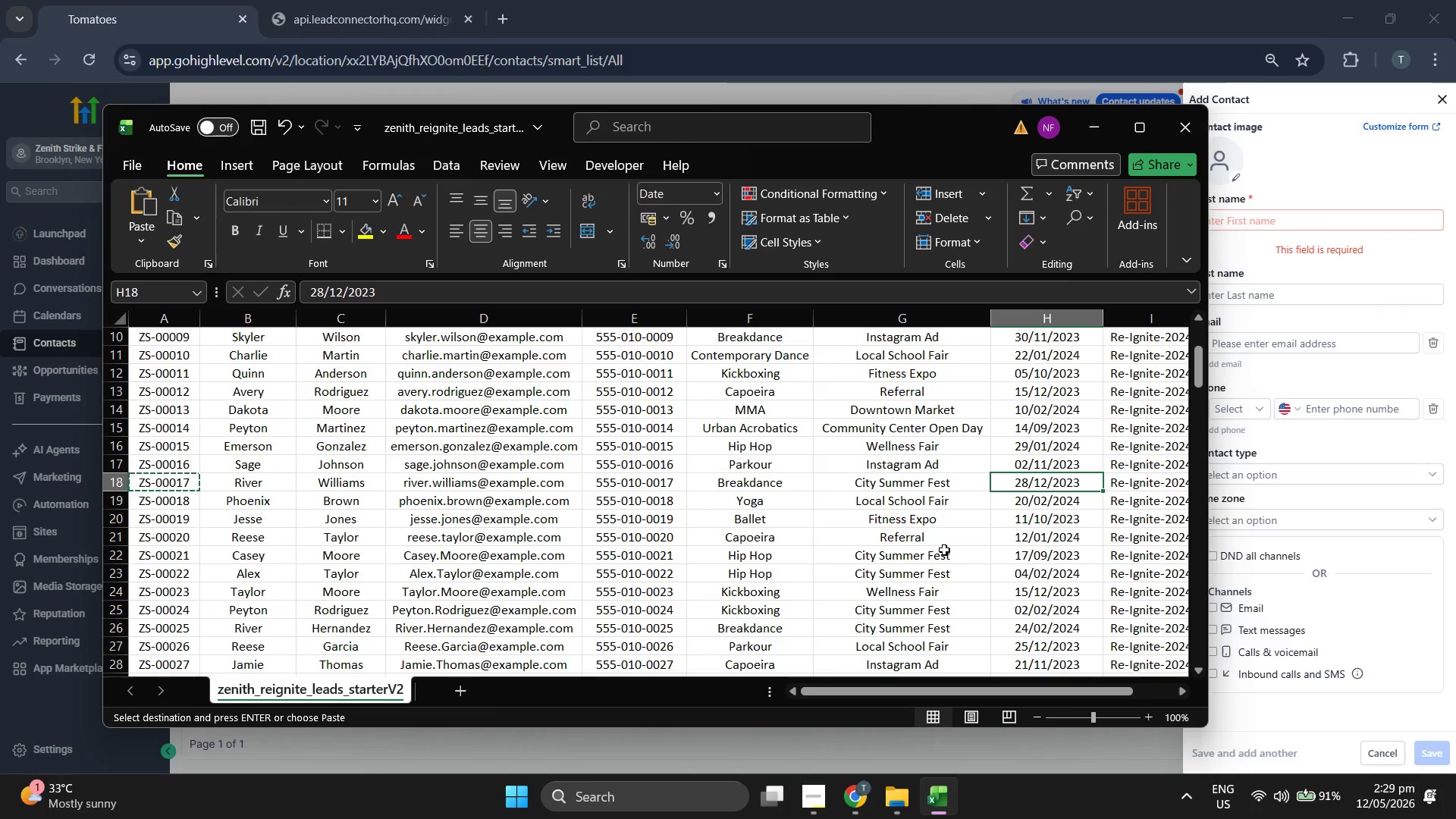 
key(ArrowDown)
 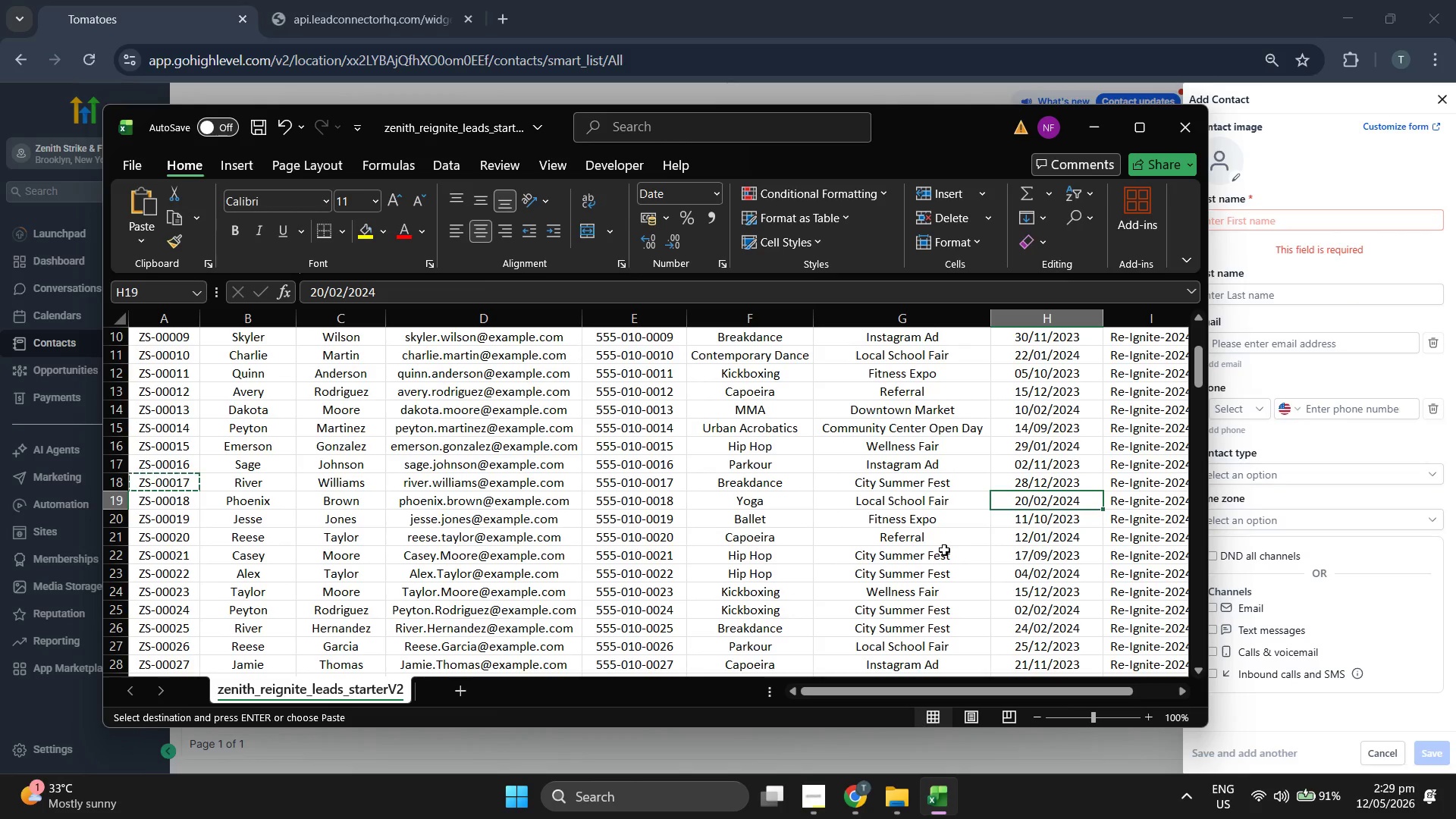 
key(ArrowLeft)
 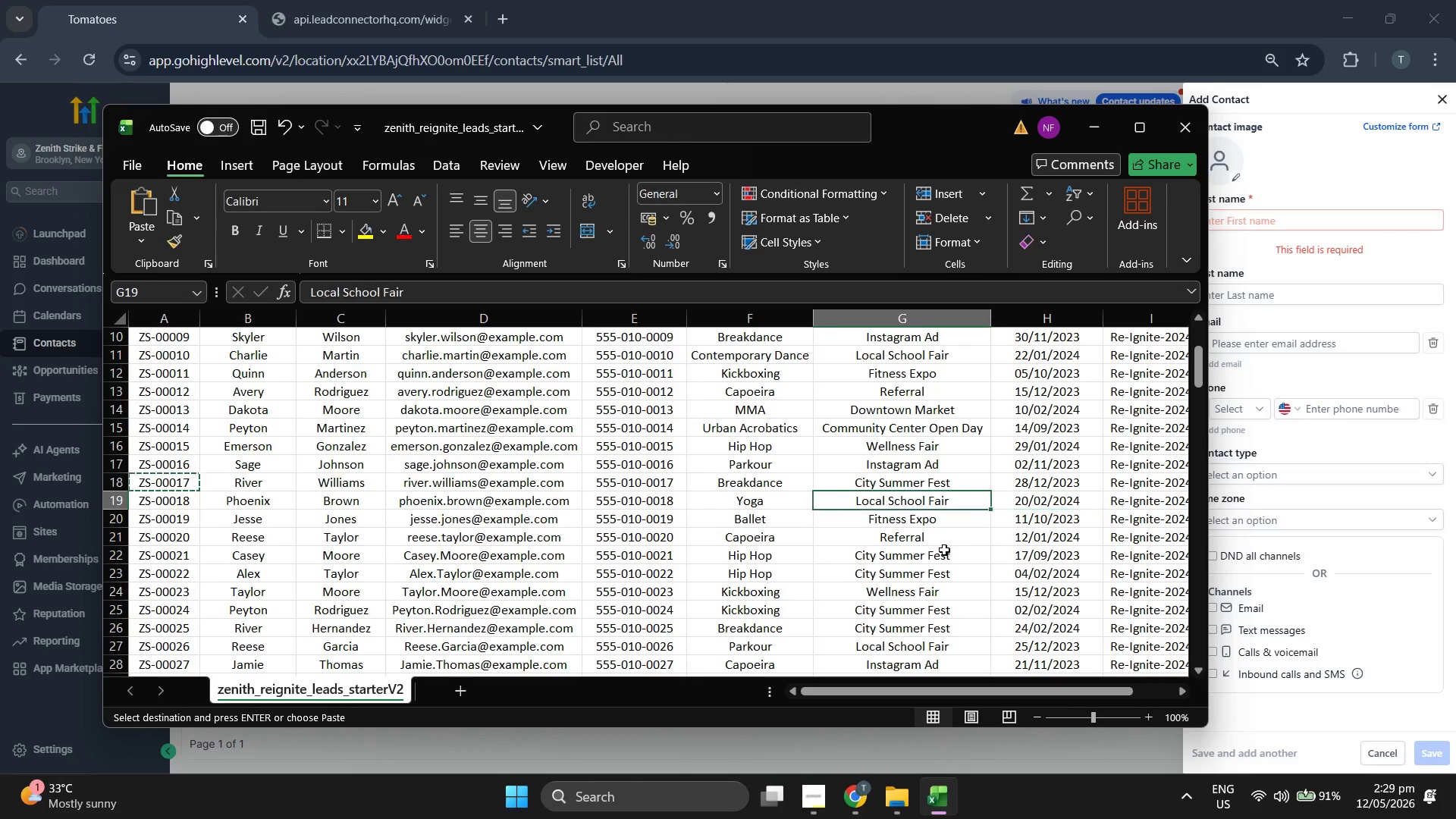 
key(ArrowLeft)
 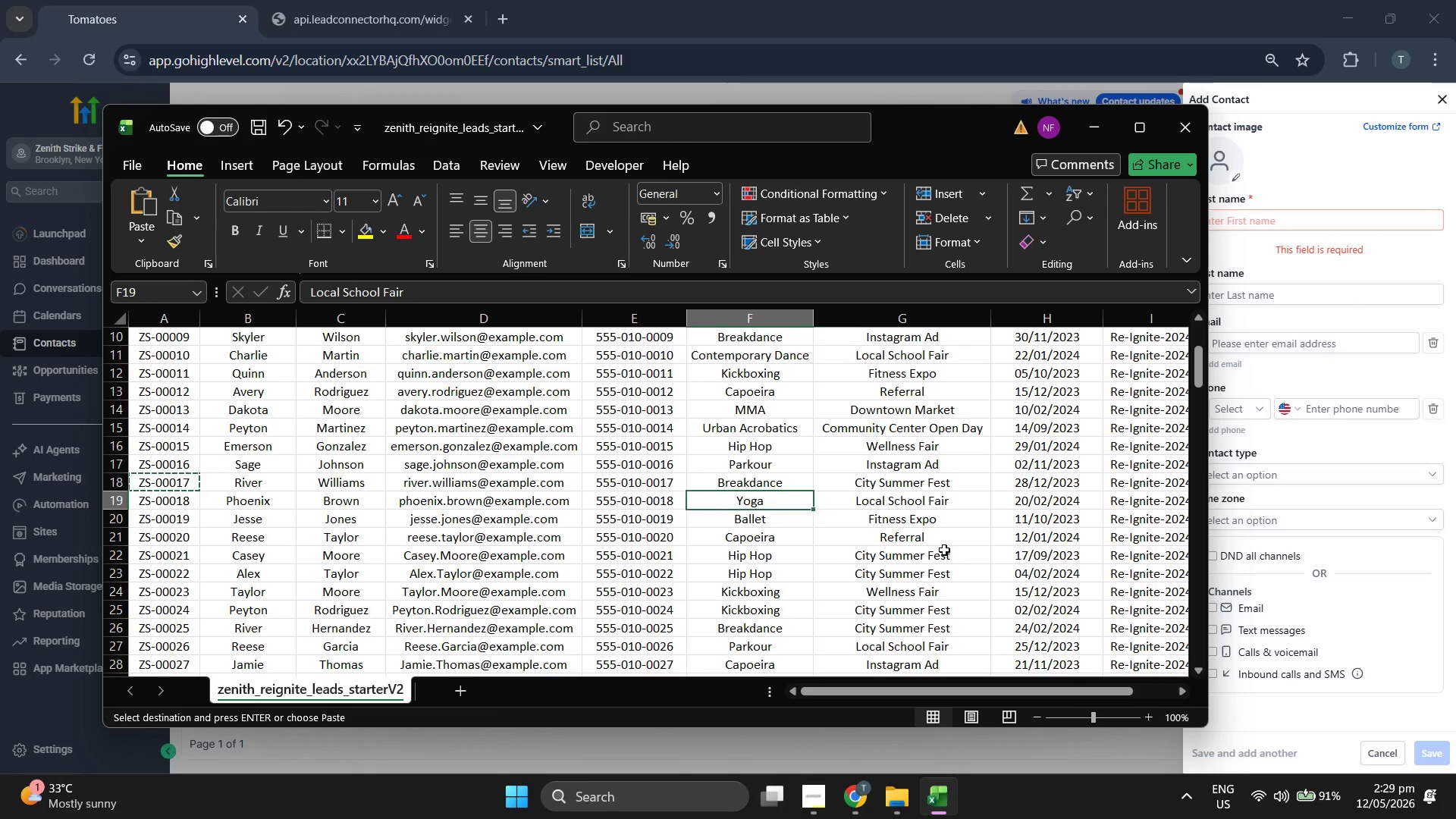 
key(ArrowLeft)
 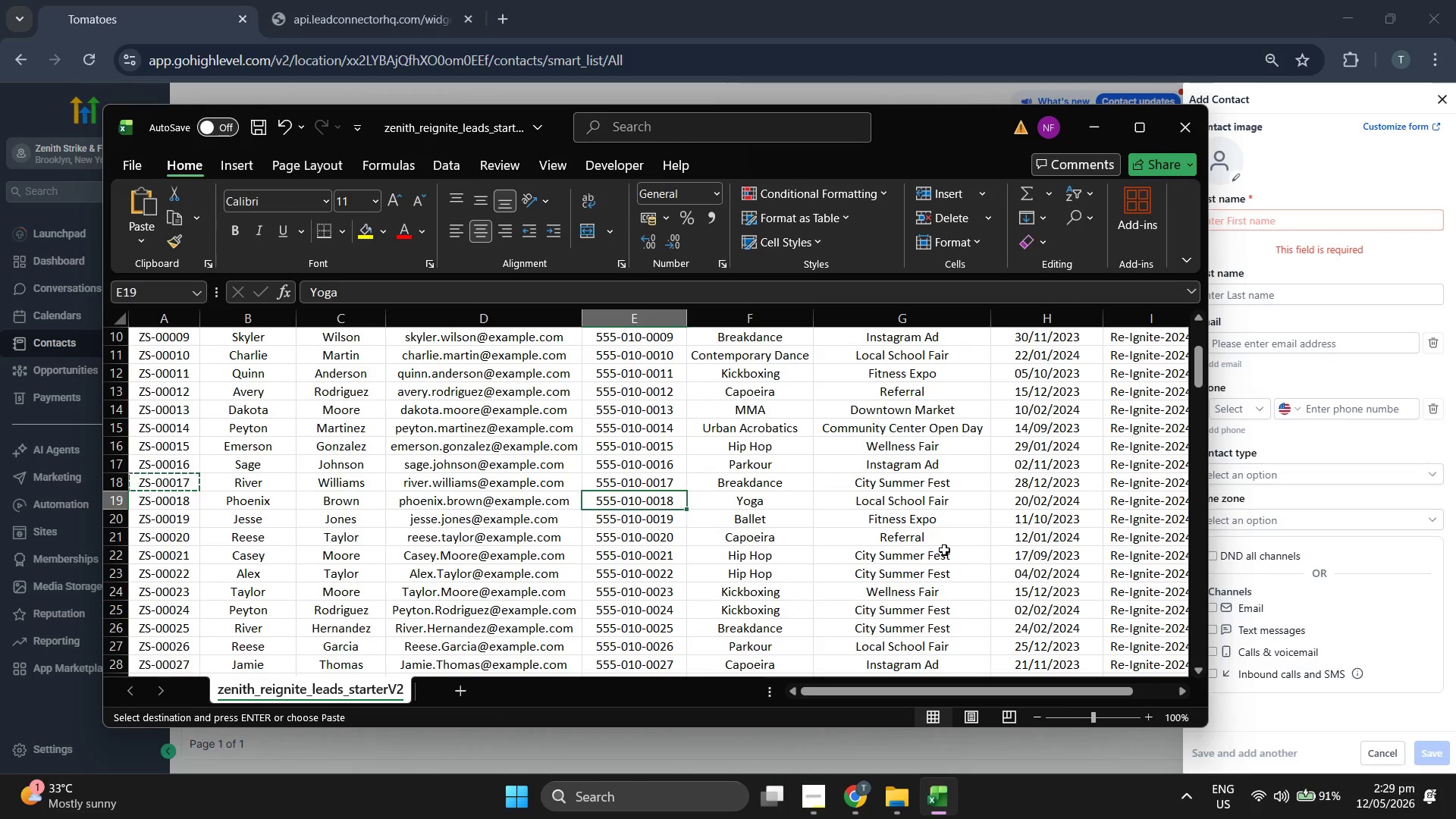 
key(ArrowLeft)
 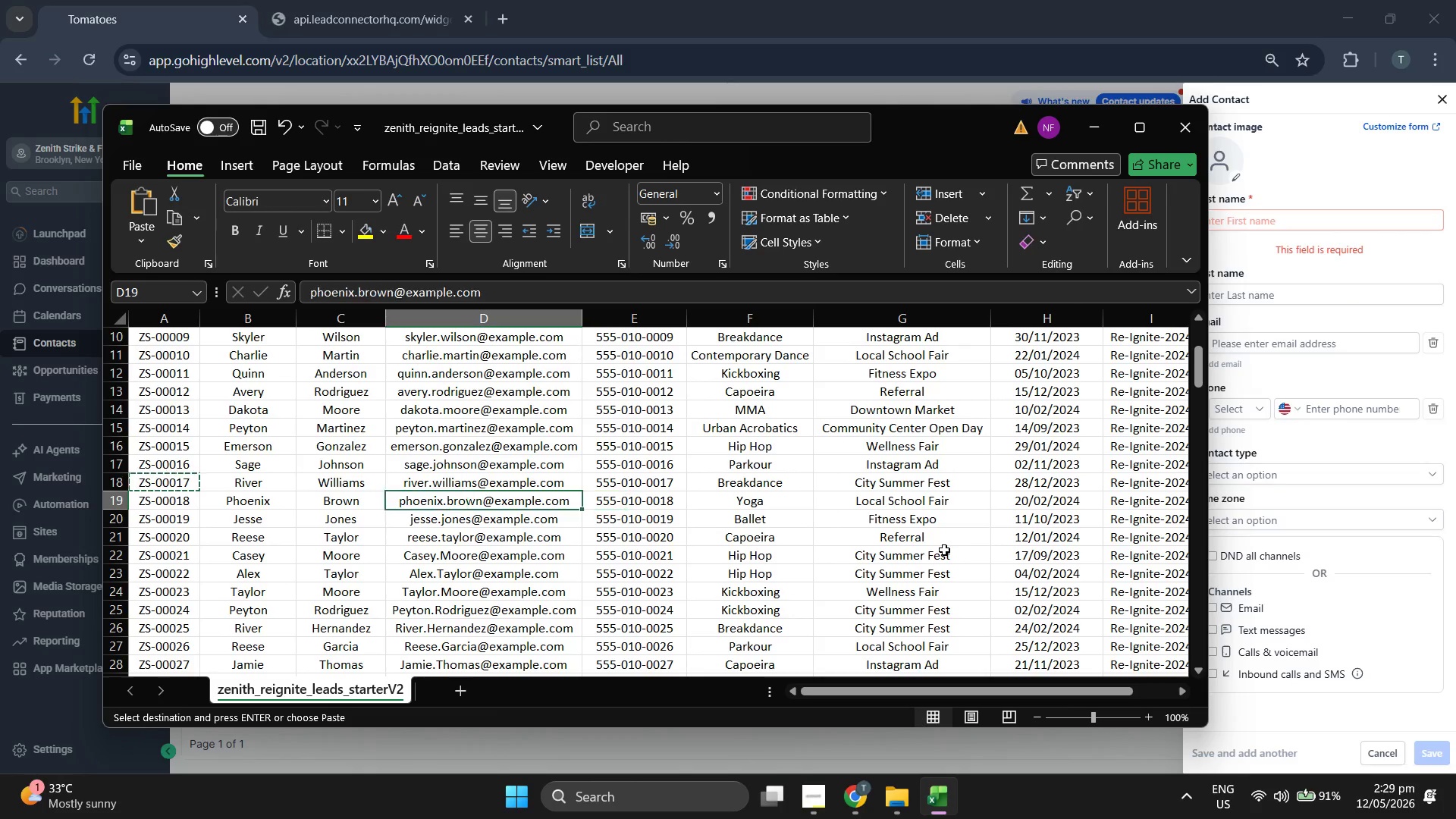 
key(Control+ControlLeft)
 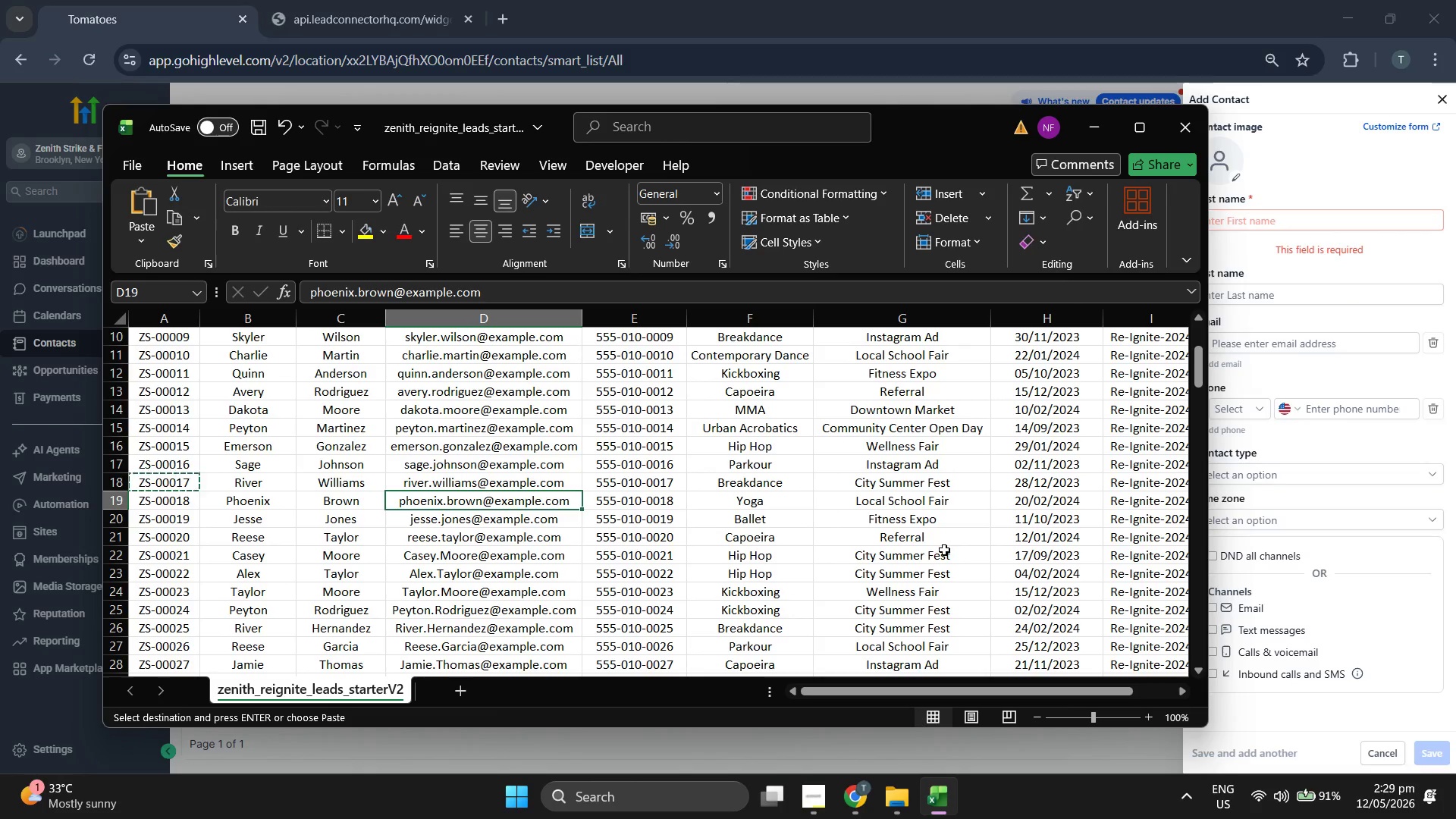 
key(Control+C)
 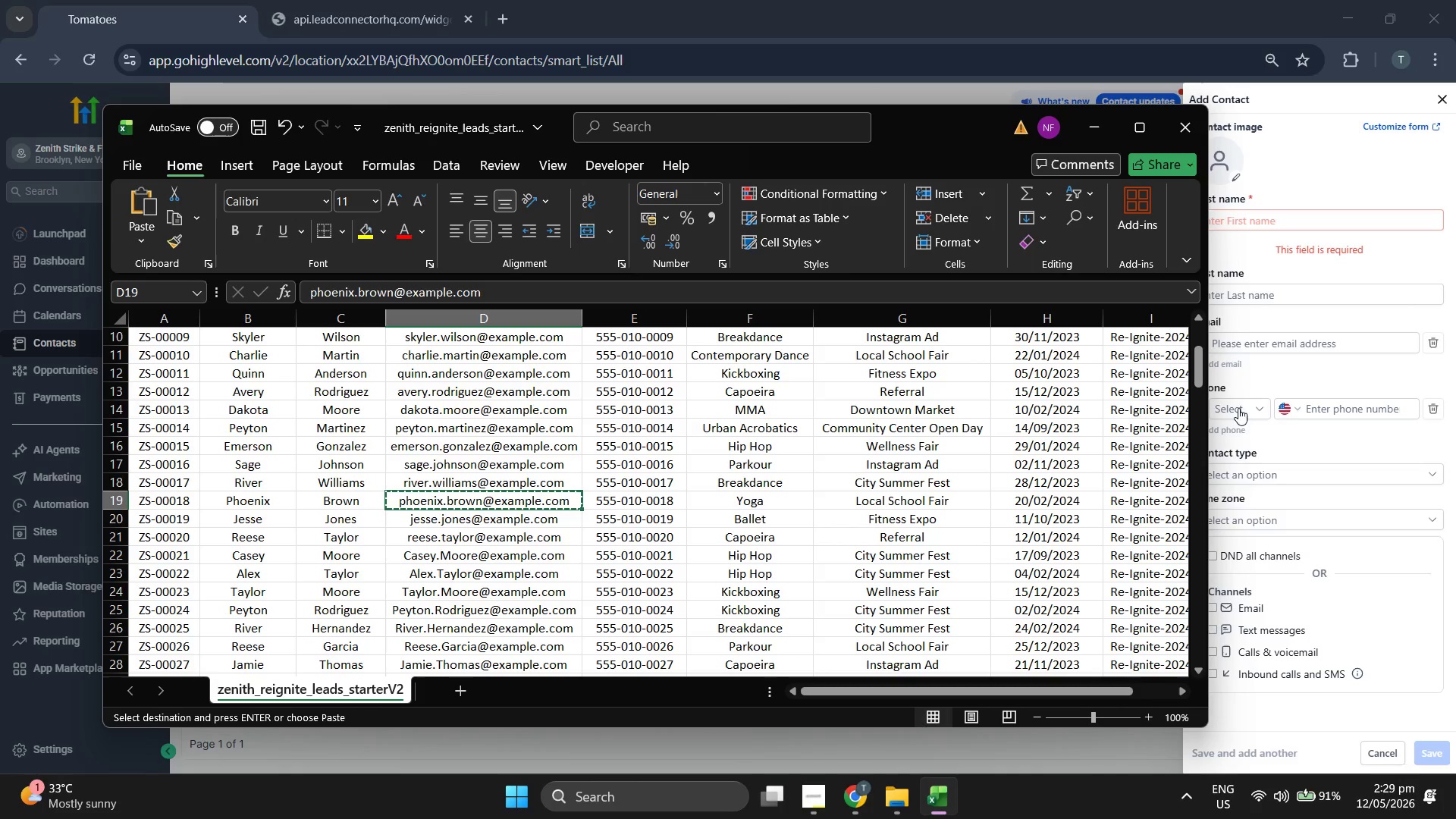 
key(Control+ControlLeft)
 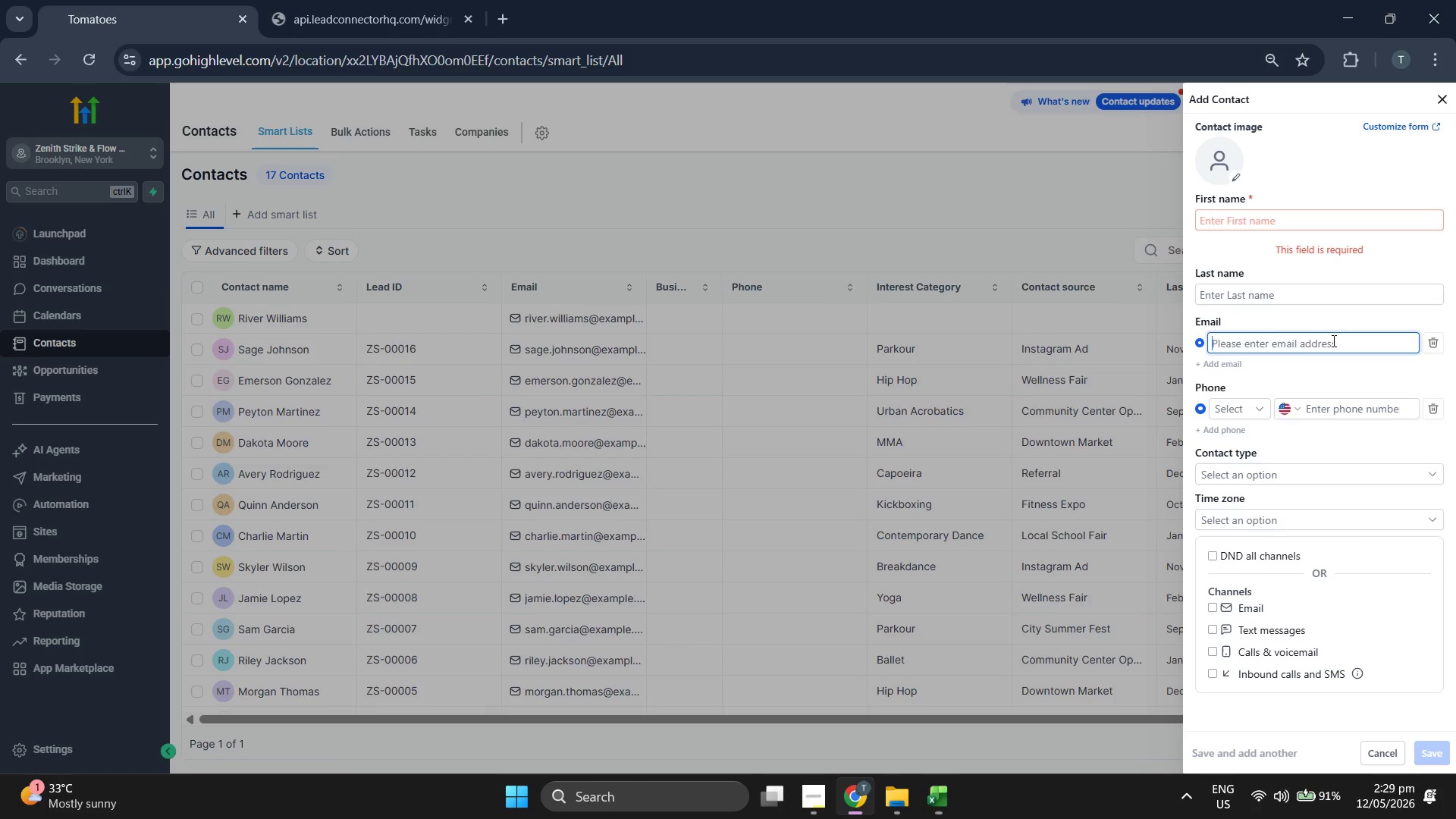 
key(Control+V)
 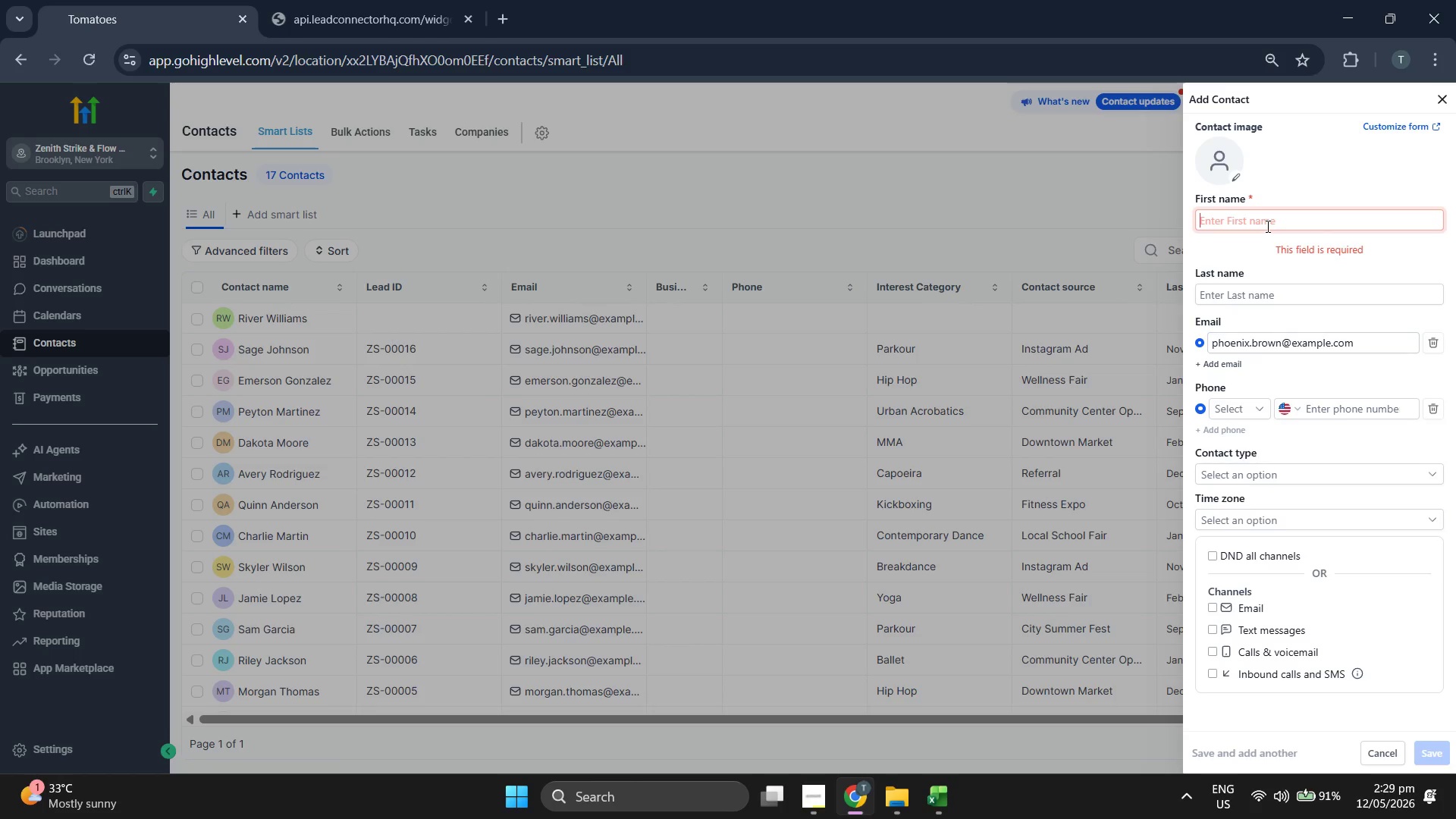 
type(Phoenix)
key(Tab)
type(Brown)
 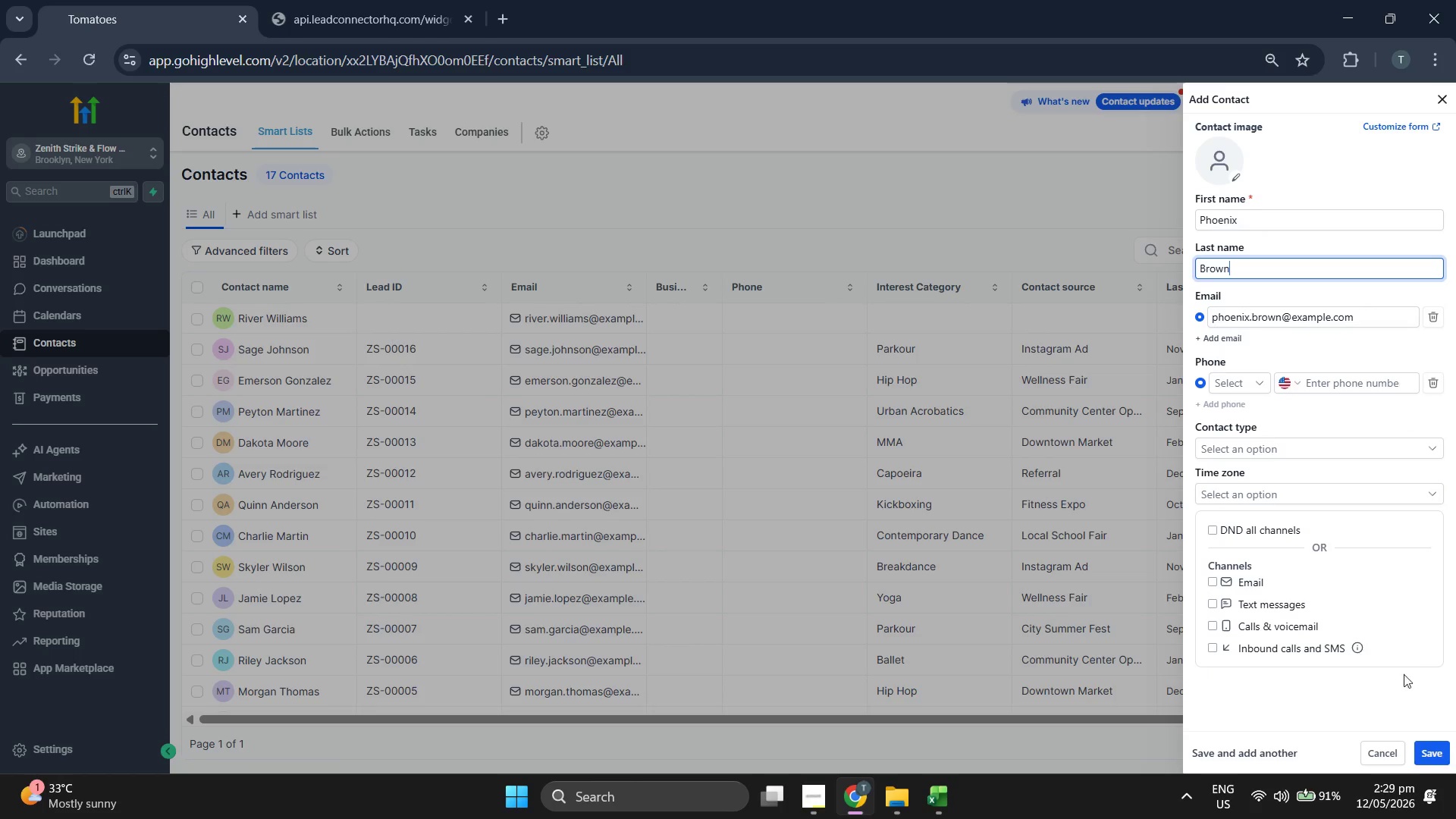 
left_click([1425, 742])
 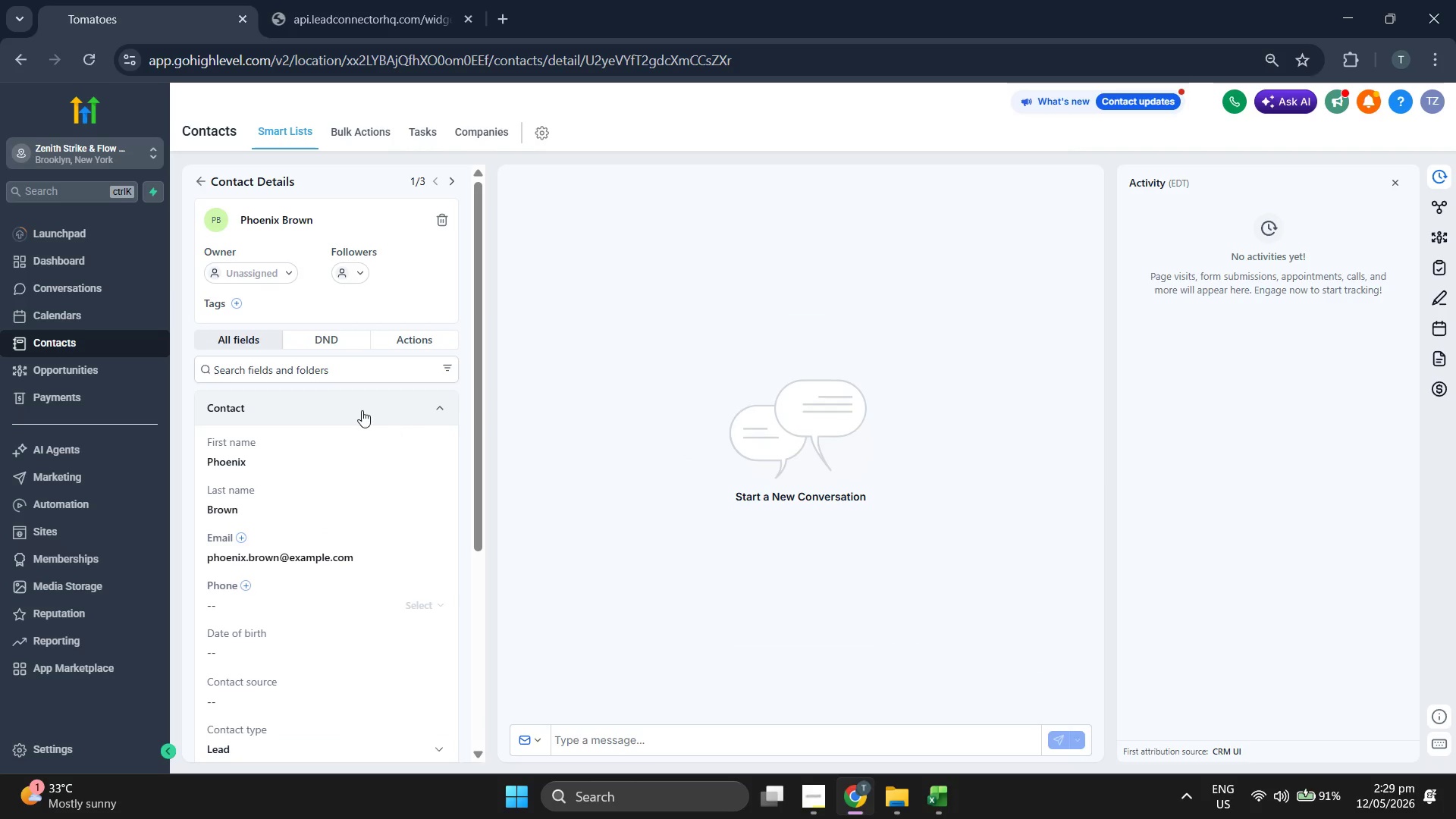 
left_click([237, 300])
 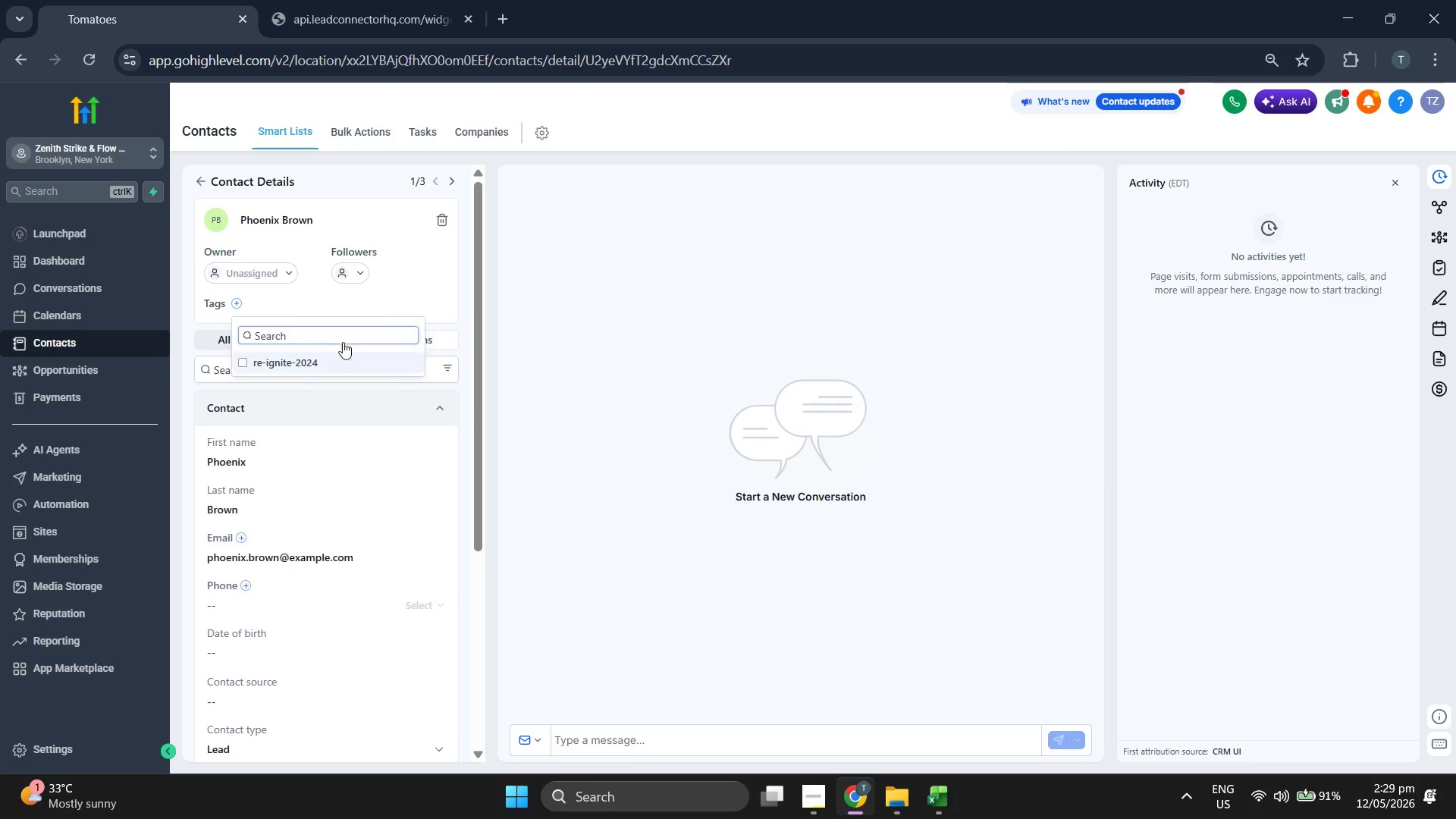 
double_click([422, 293])
 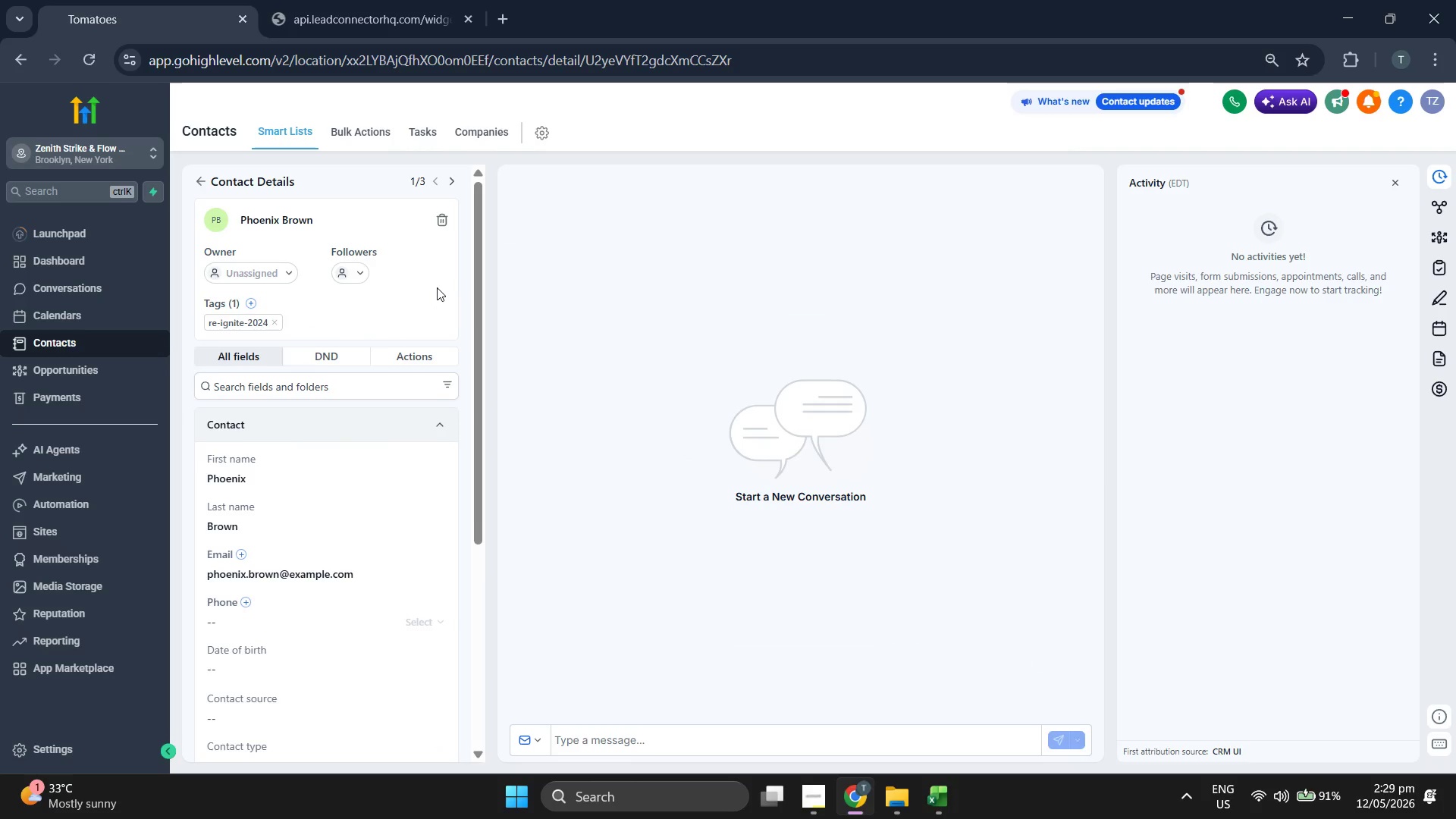 
scroll: coordinate [437, 287], scroll_direction: down, amount: 2.0
 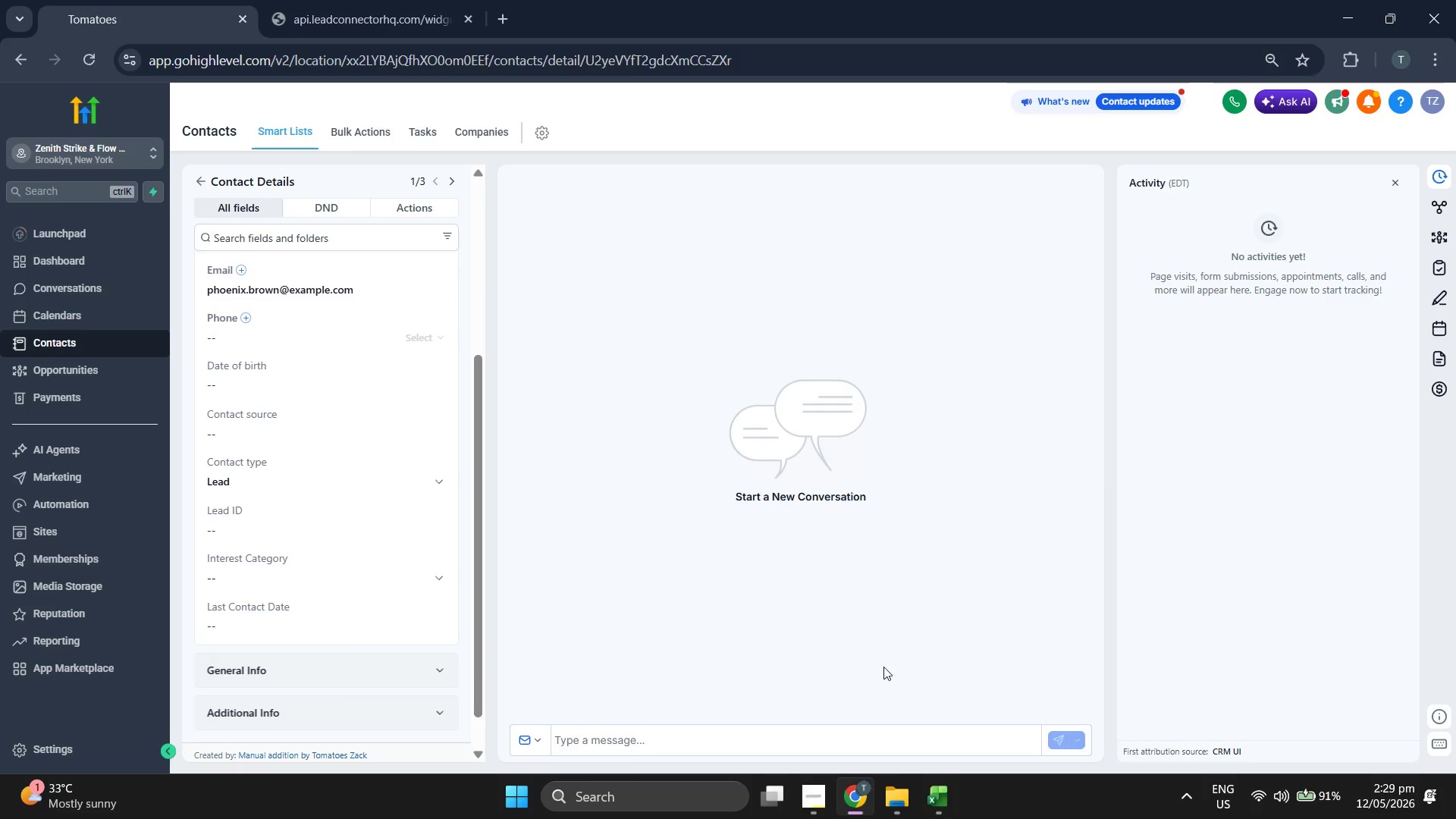 
left_click([944, 792])
 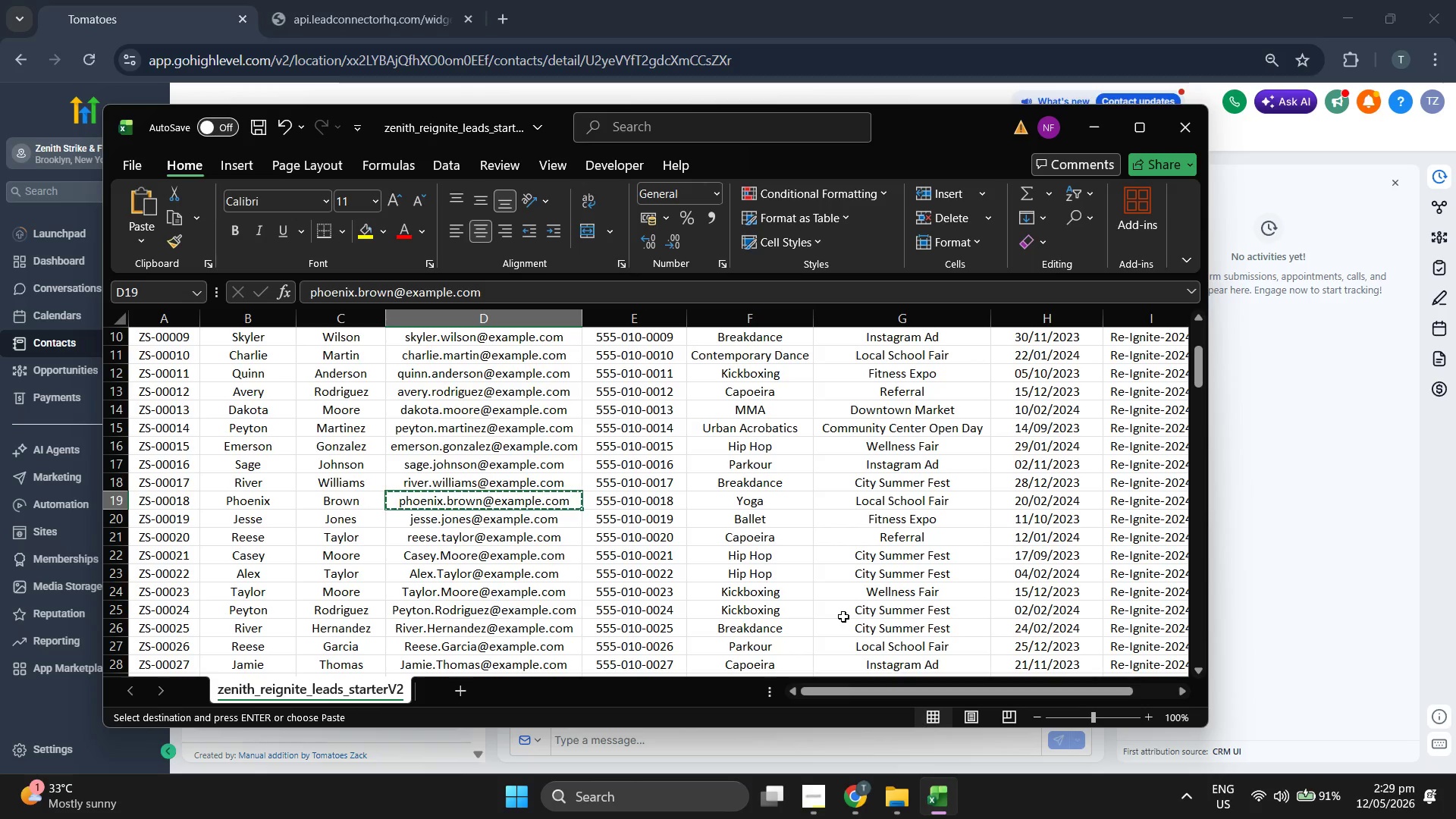 
key(ArrowRight)
 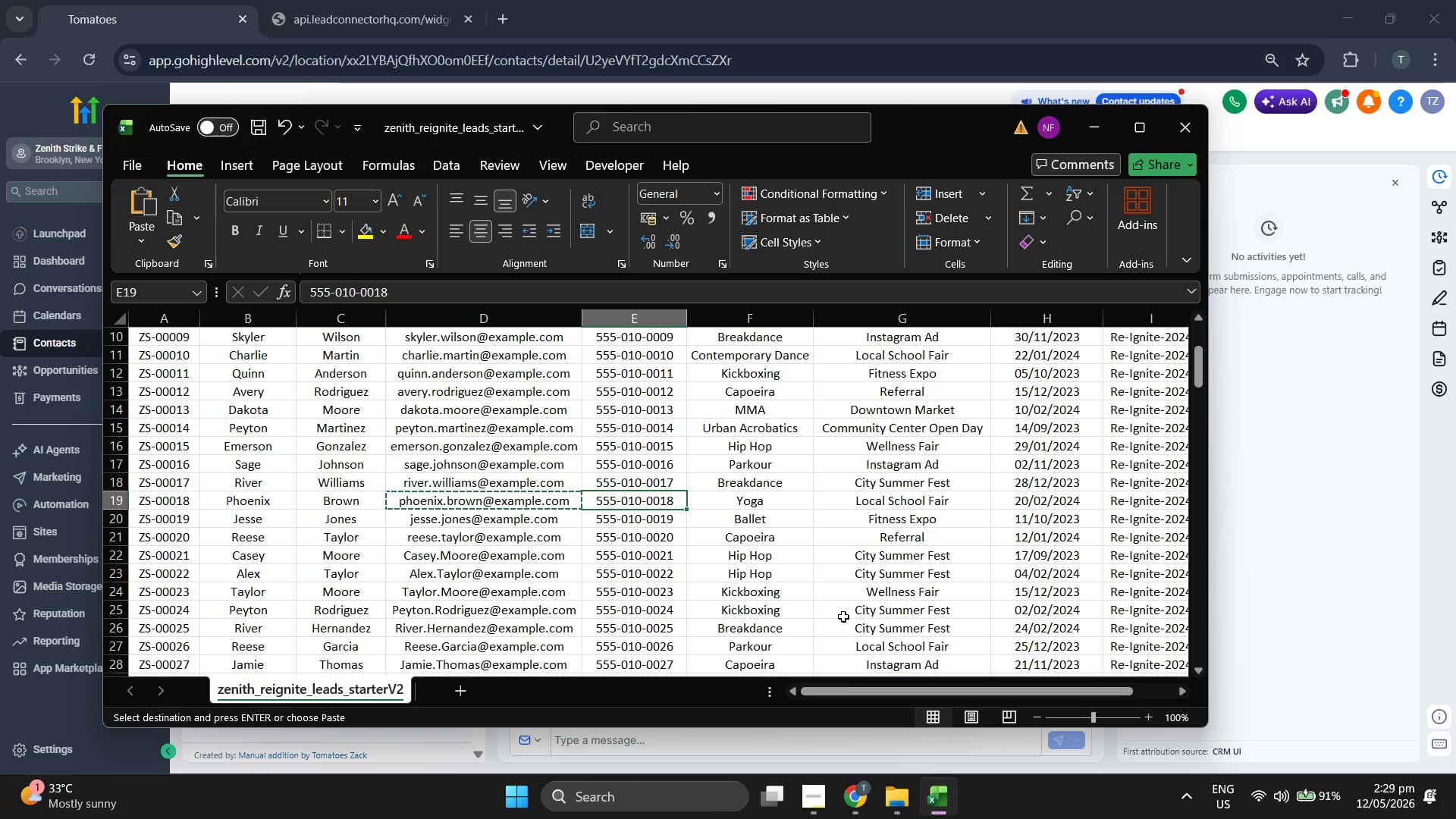 
key(ArrowLeft)
 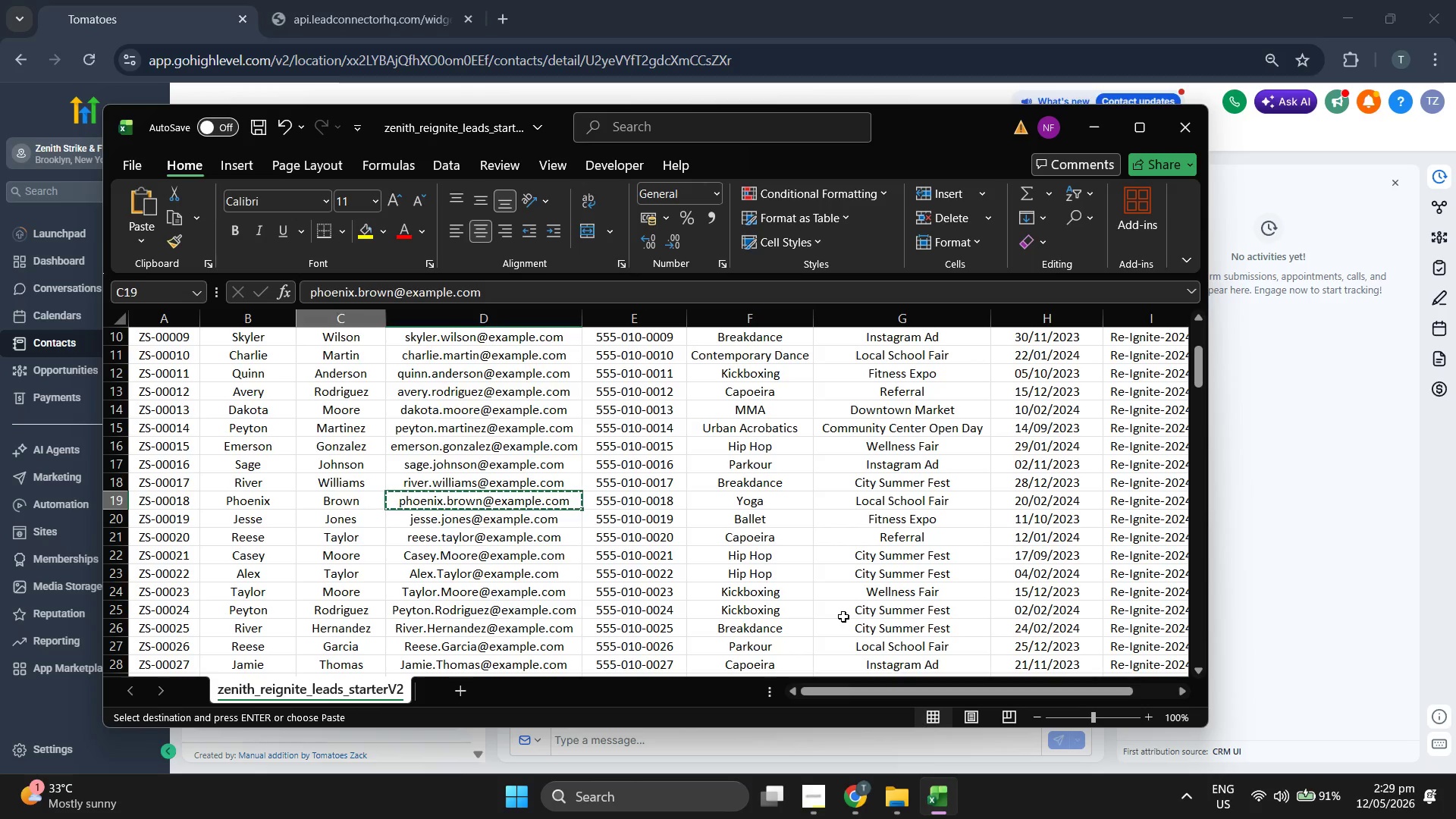 
key(ArrowLeft)
 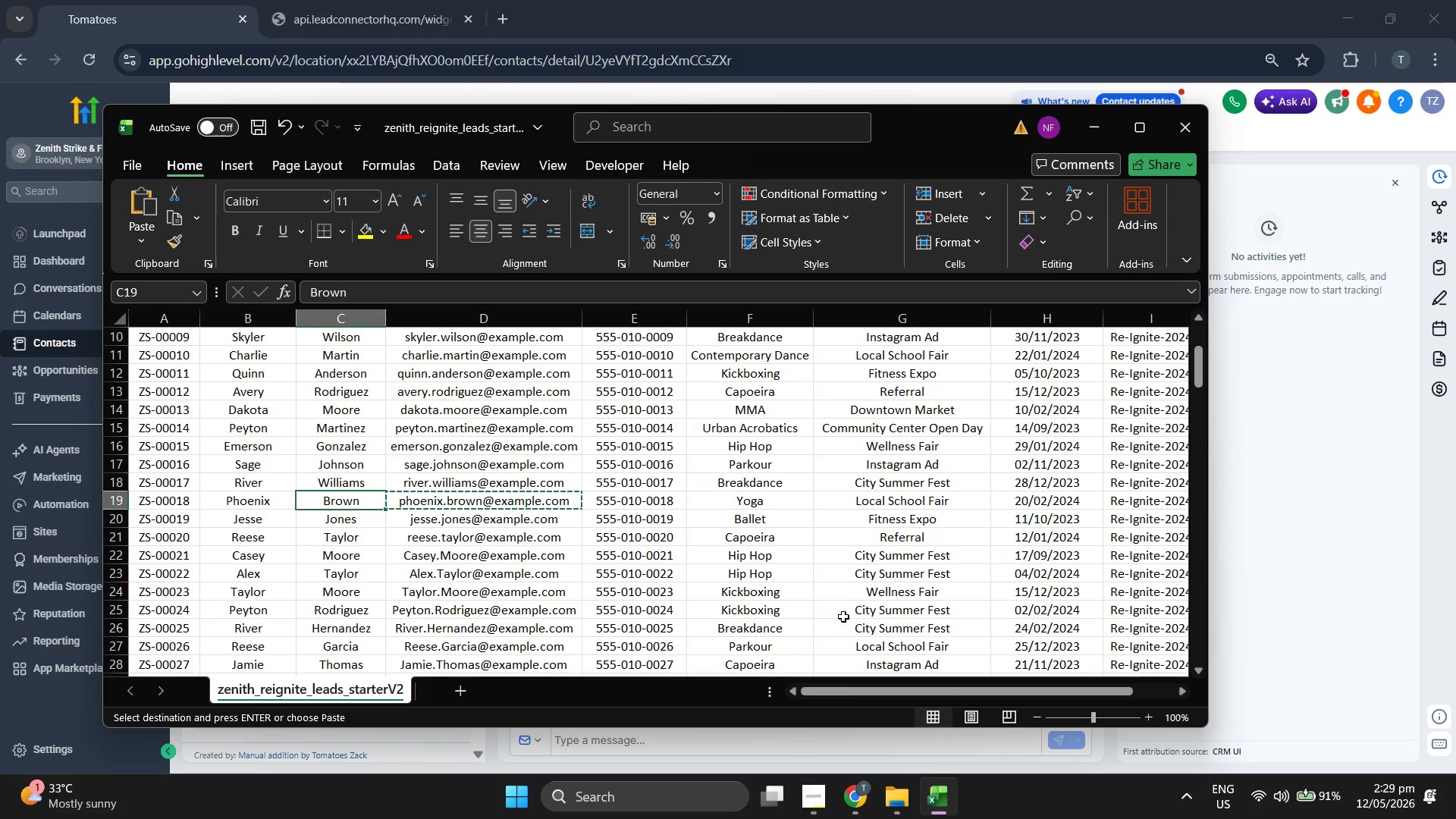 
key(ArrowLeft)
 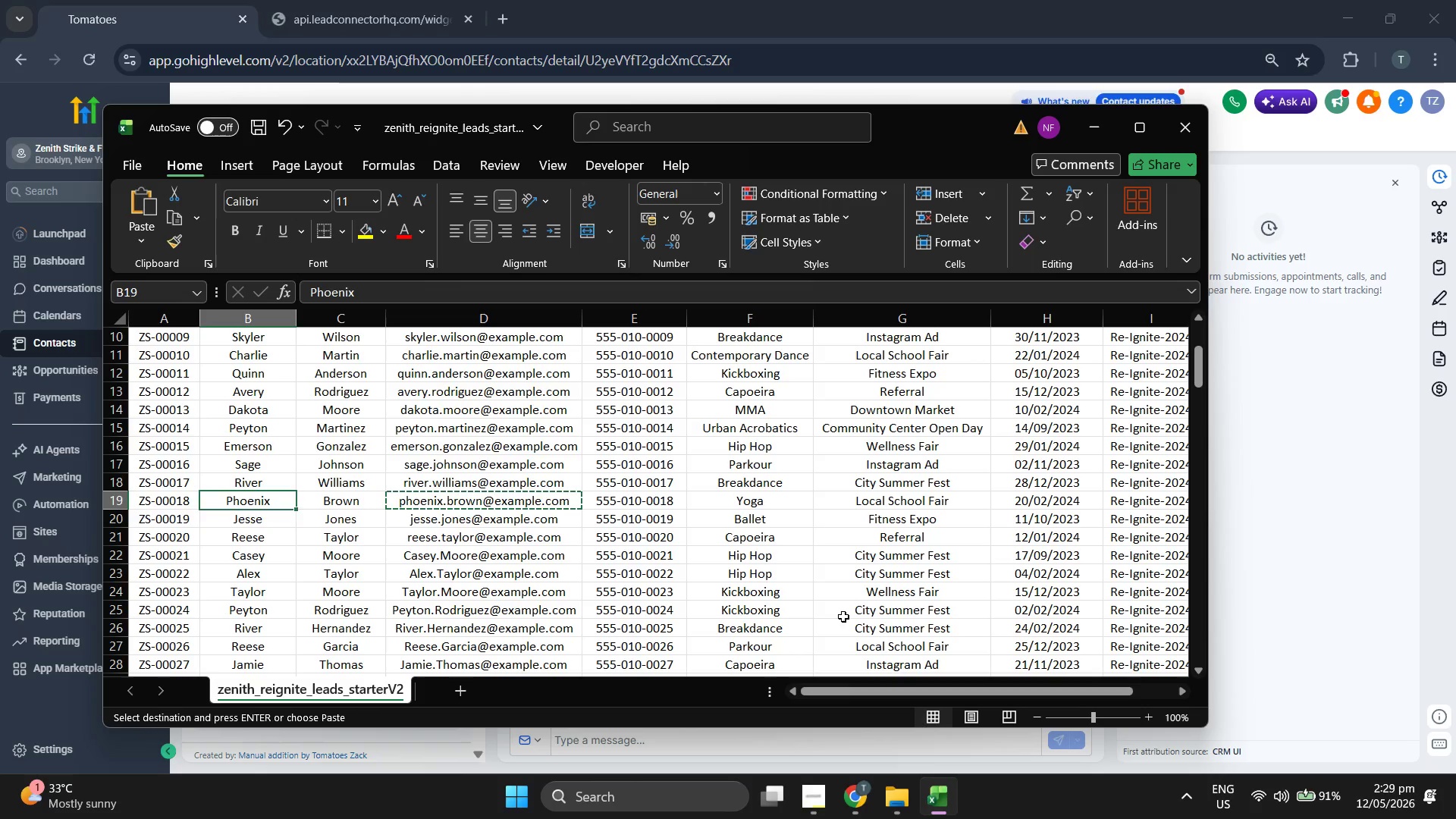 
key(ArrowLeft)
 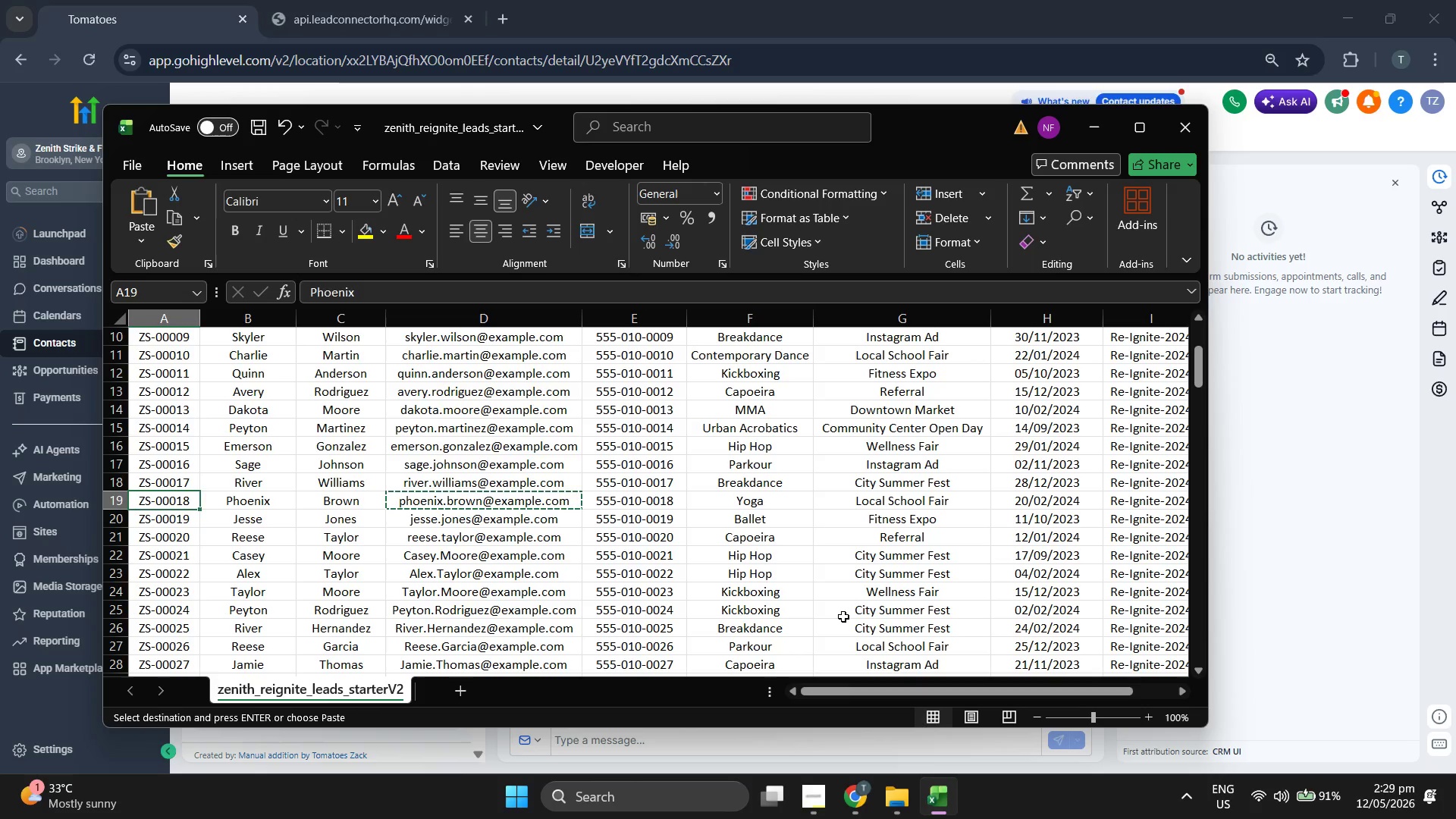 
key(Control+ControlLeft)
 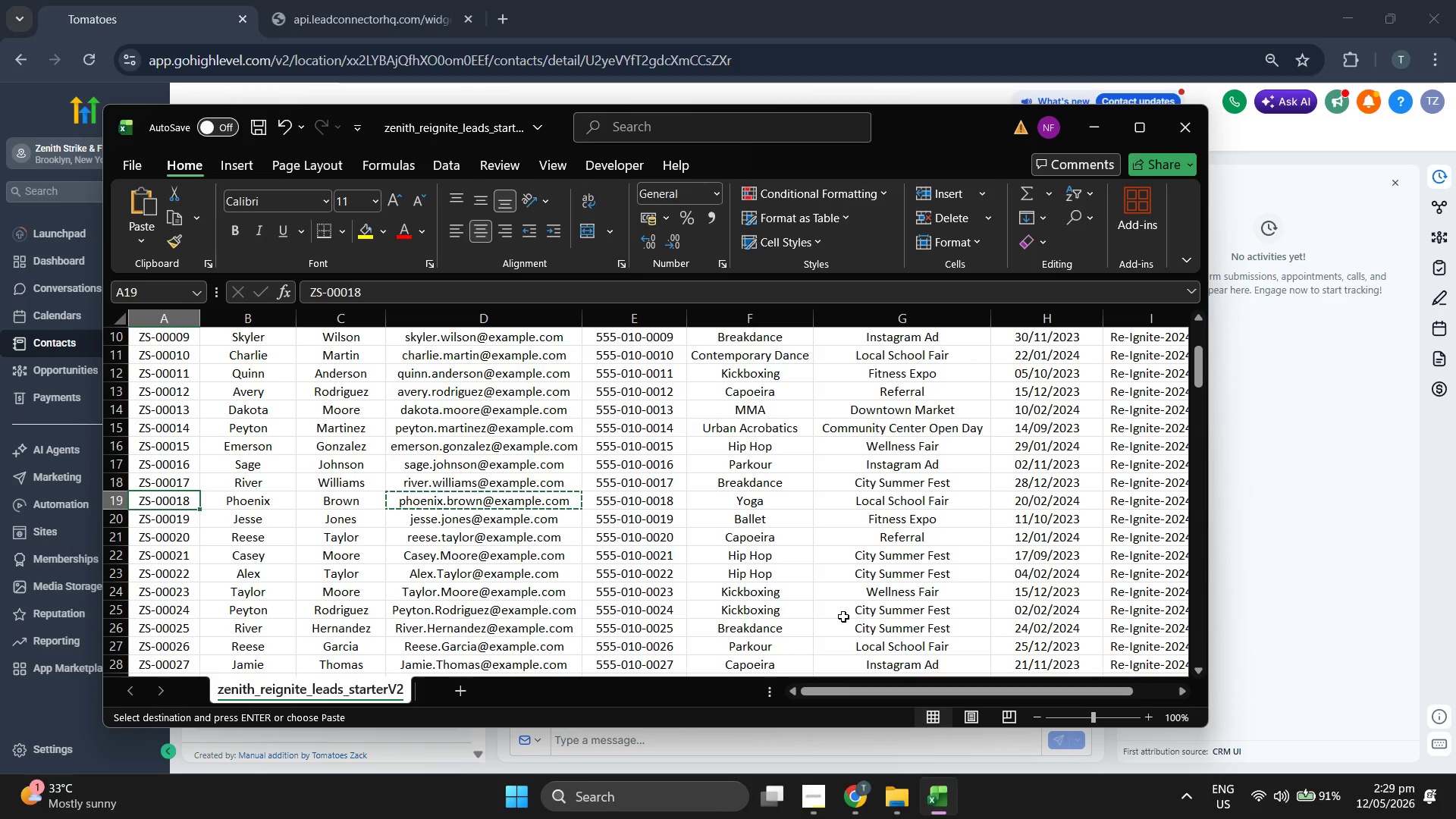 
key(Control+C)
 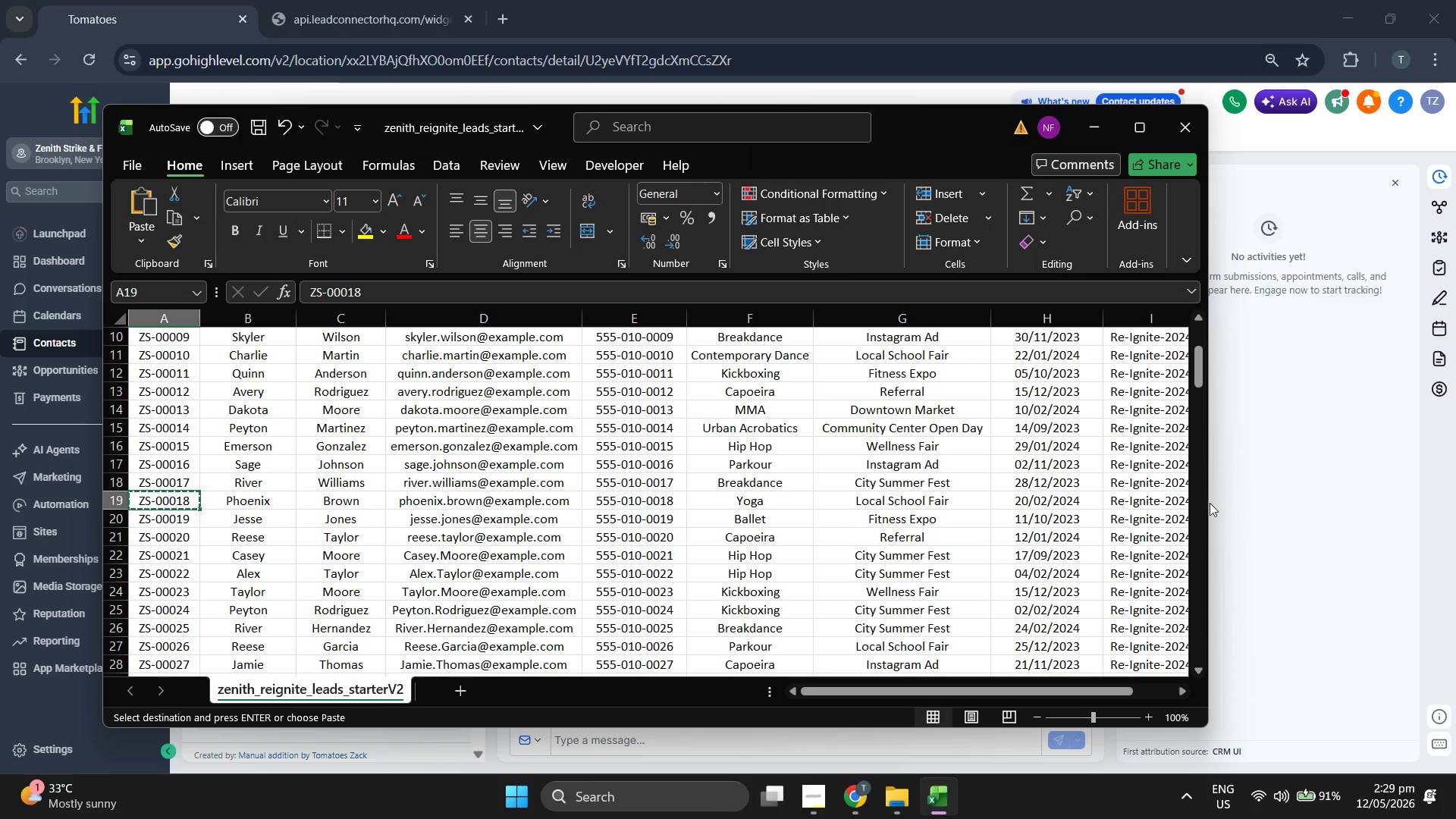 
left_click([1286, 485])
 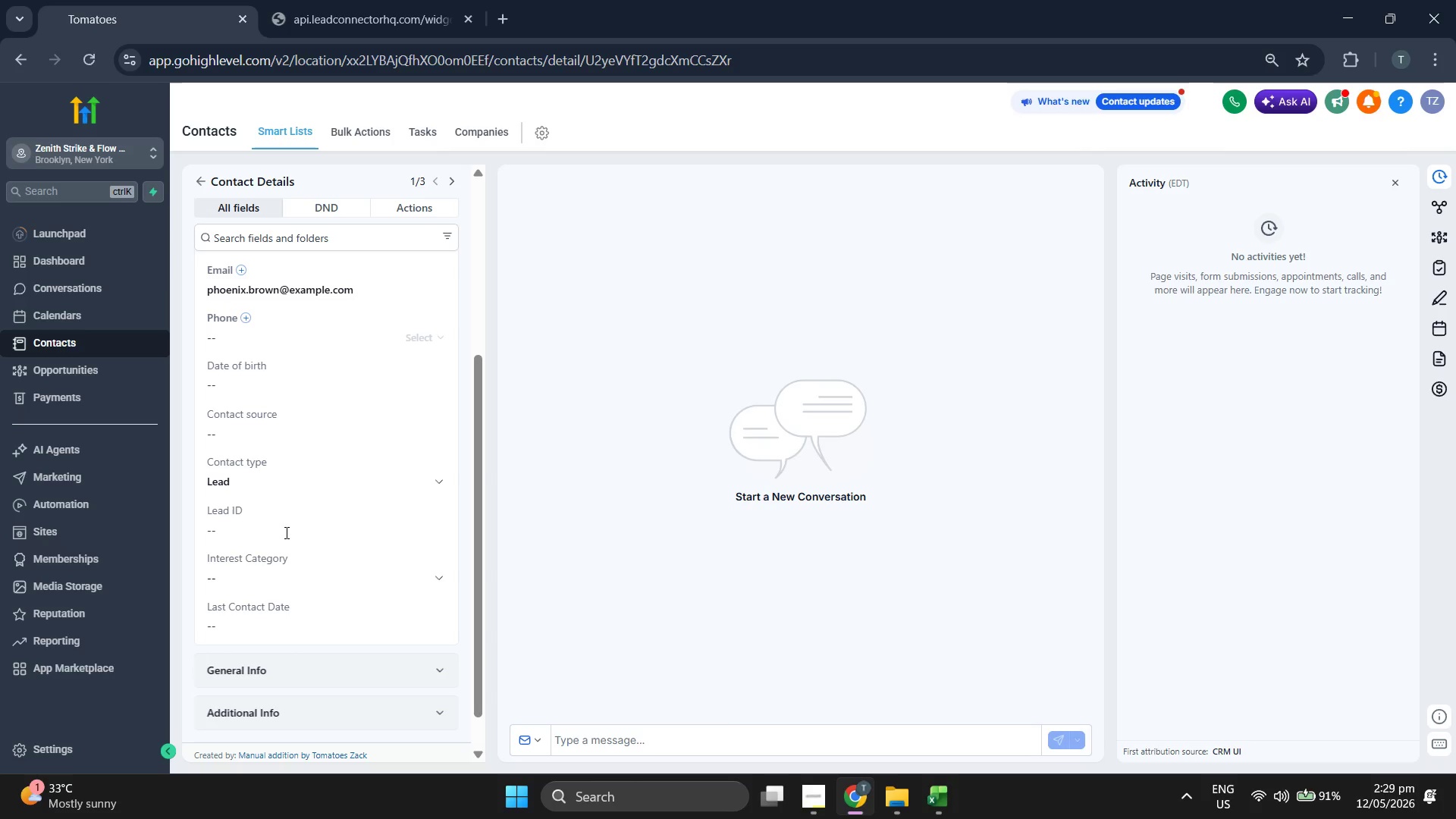 
left_click([293, 523])
 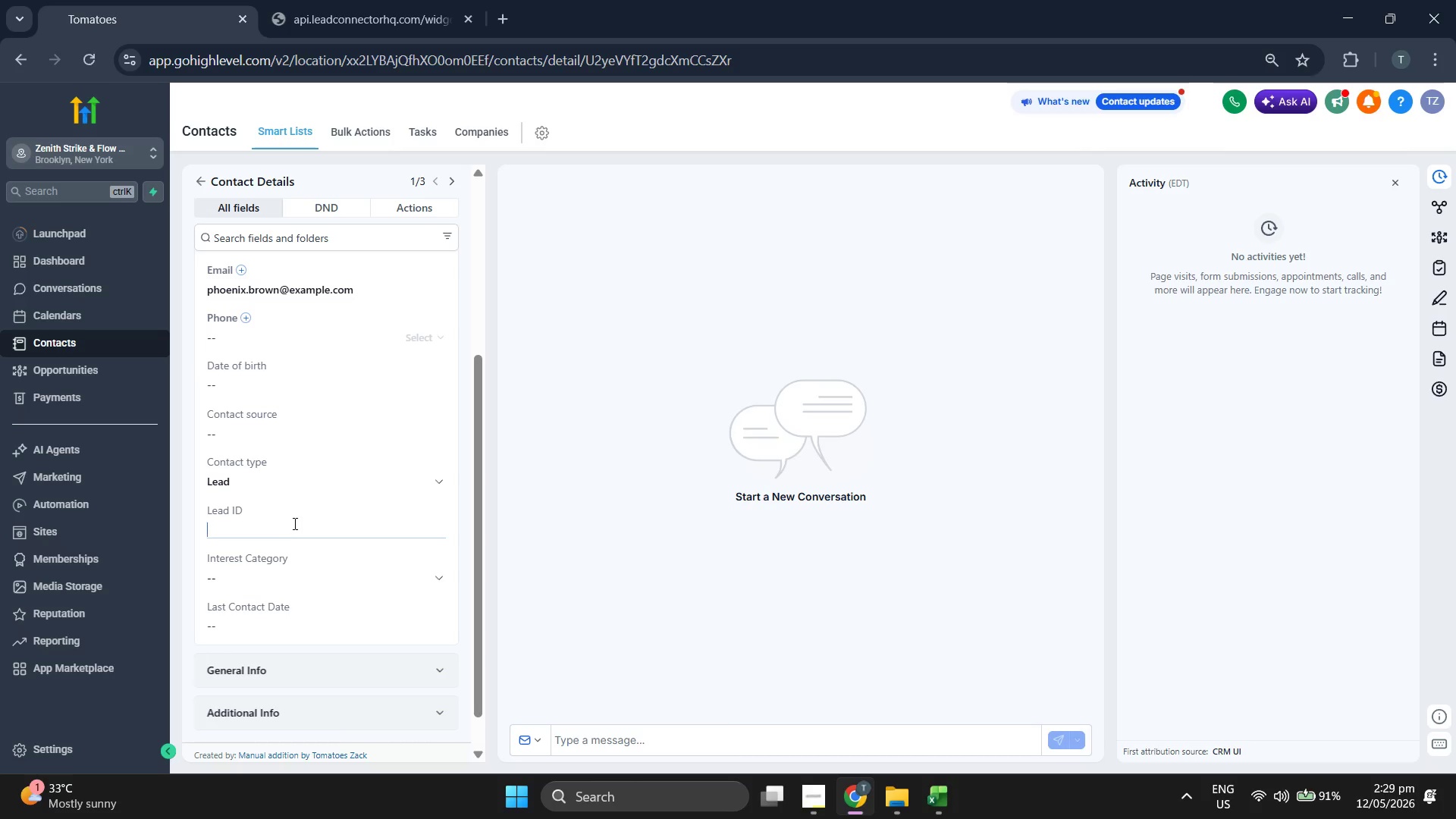 
key(Control+ControlLeft)
 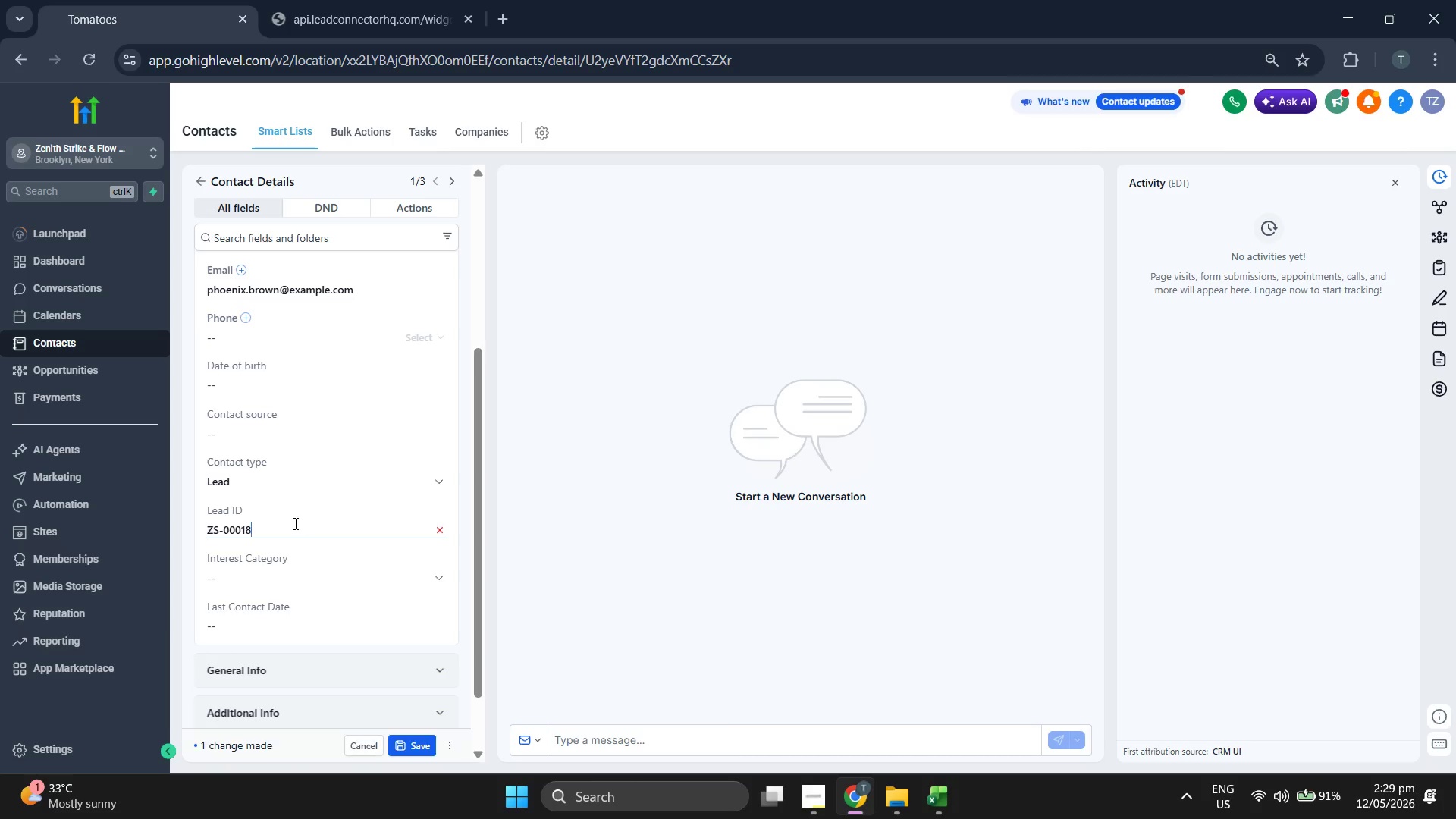 
key(Control+V)
 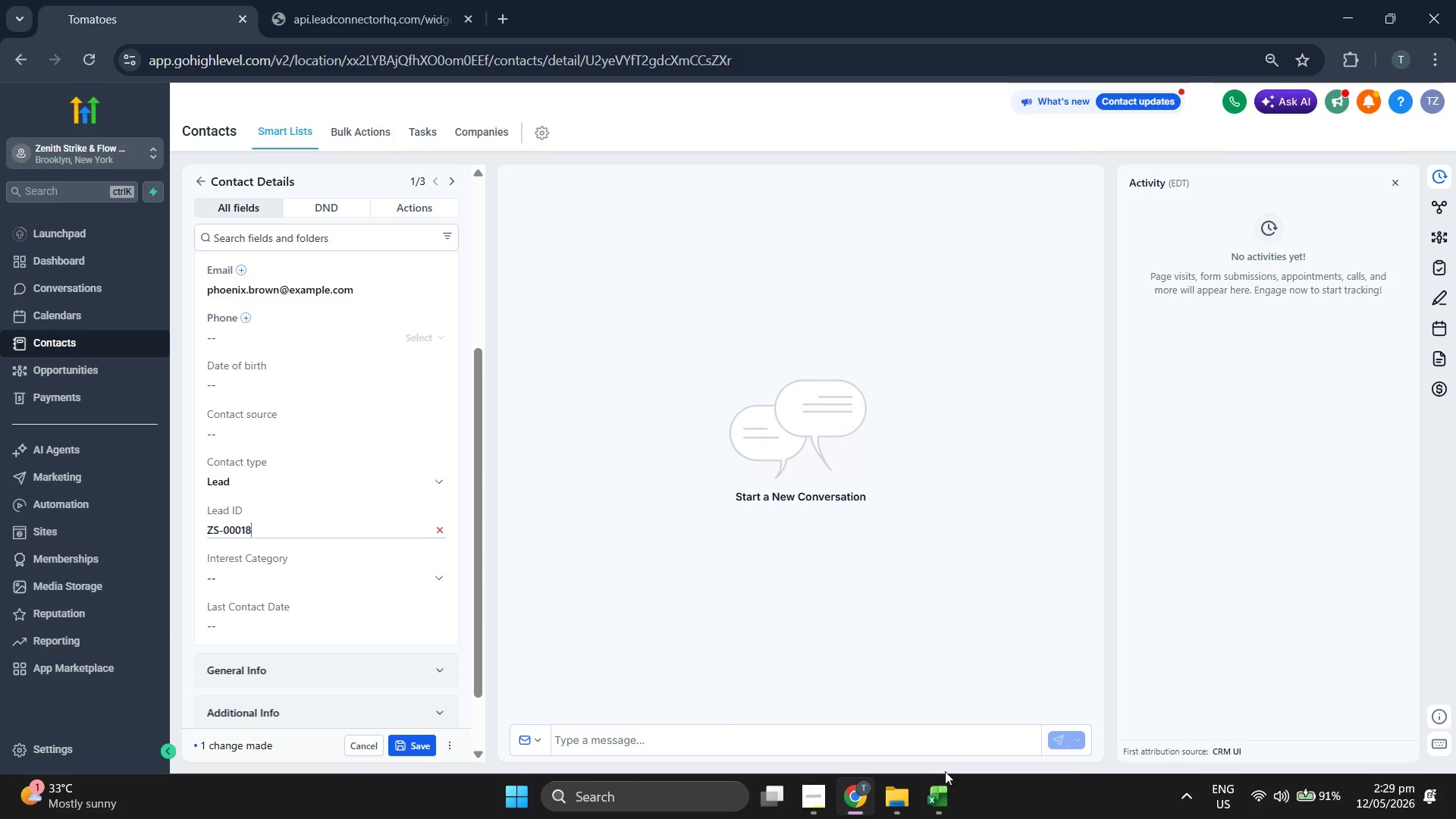 
left_click([948, 809])
 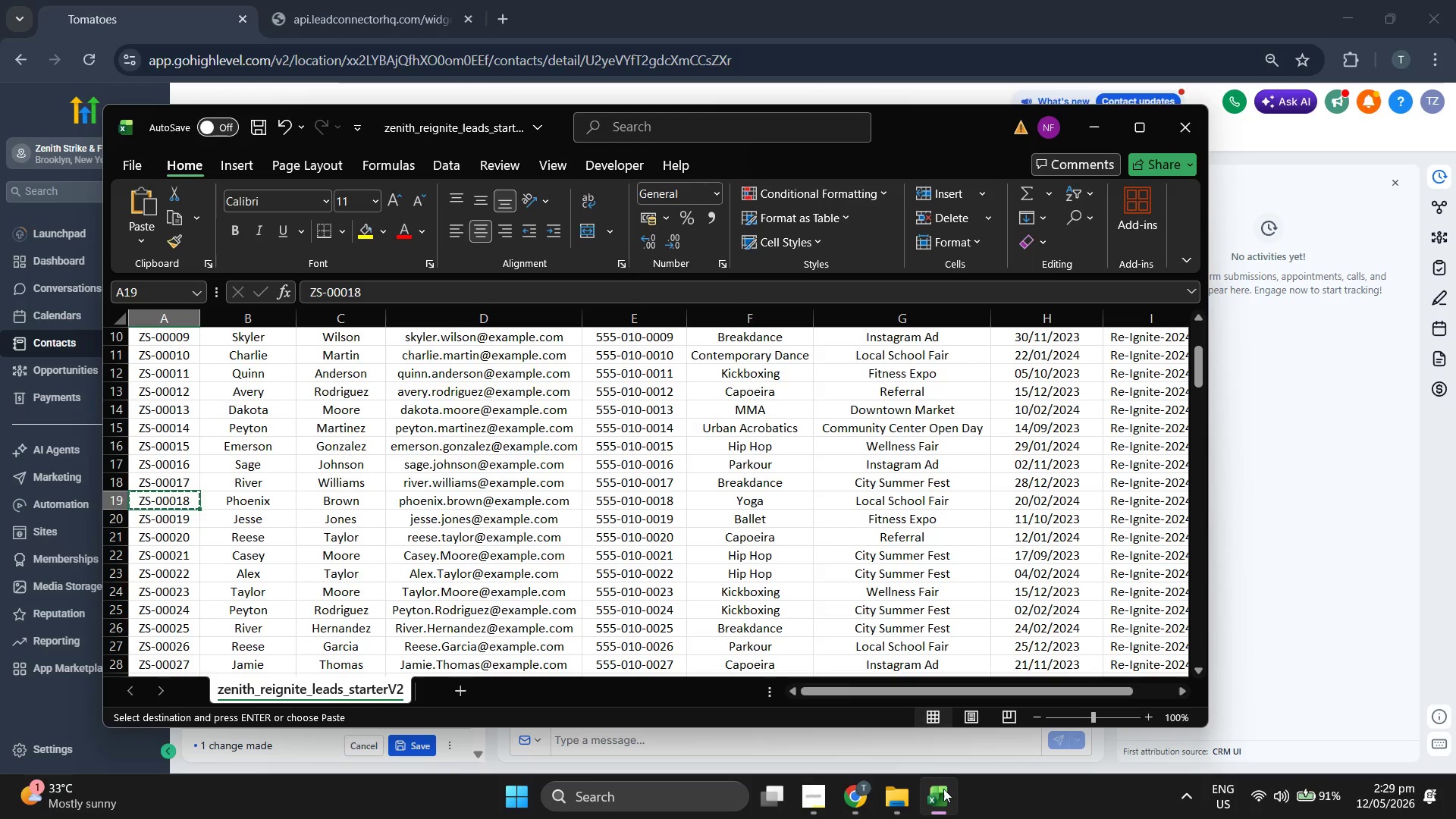 
key(ArrowRight)
 